 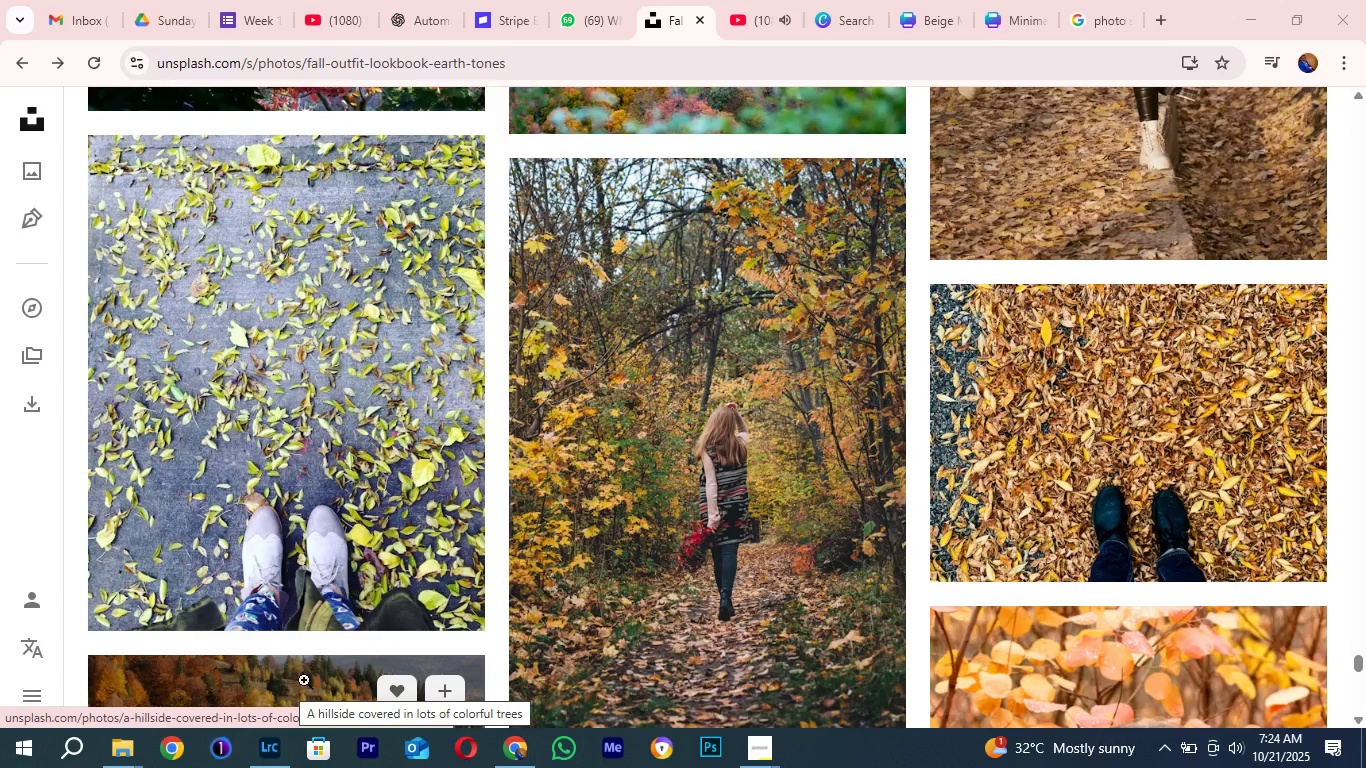 
left_click([1242, 14])
 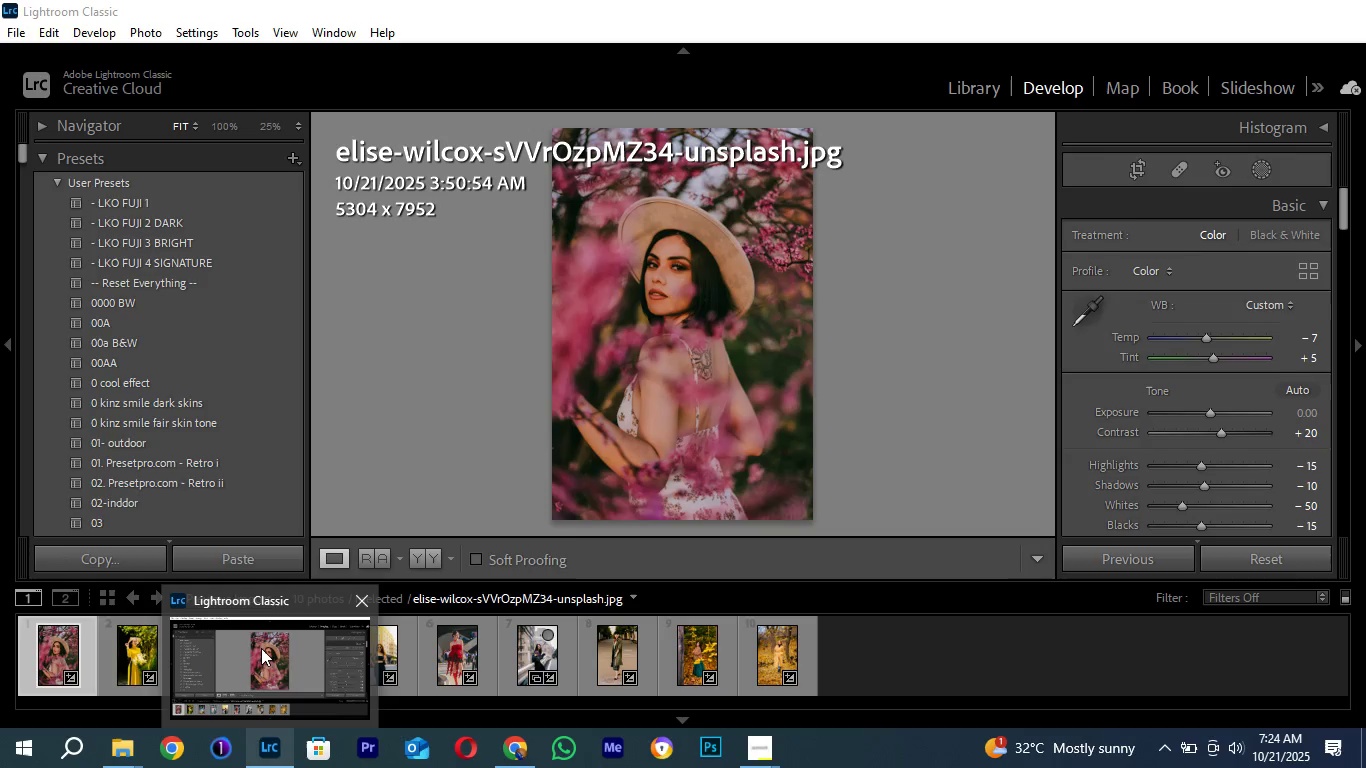 
left_click([261, 648])
 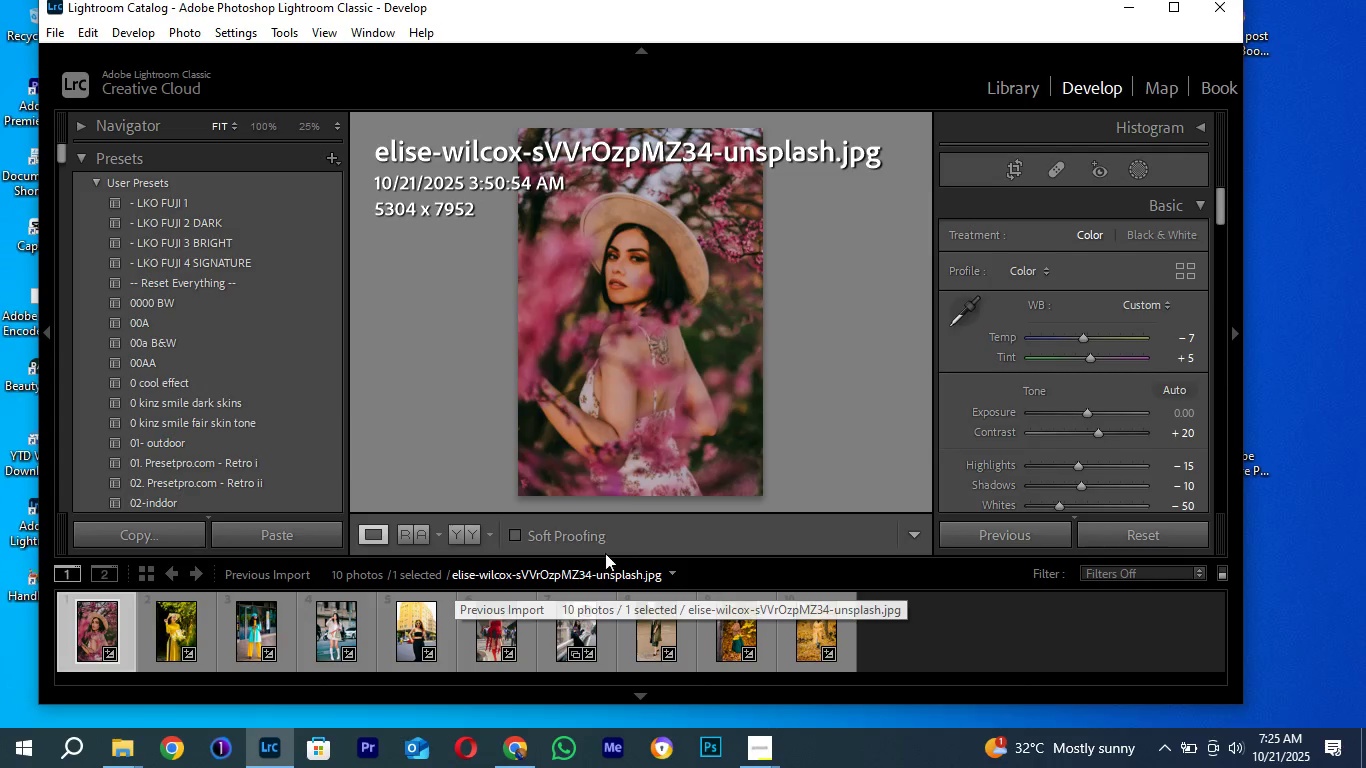 
wait(14.91)
 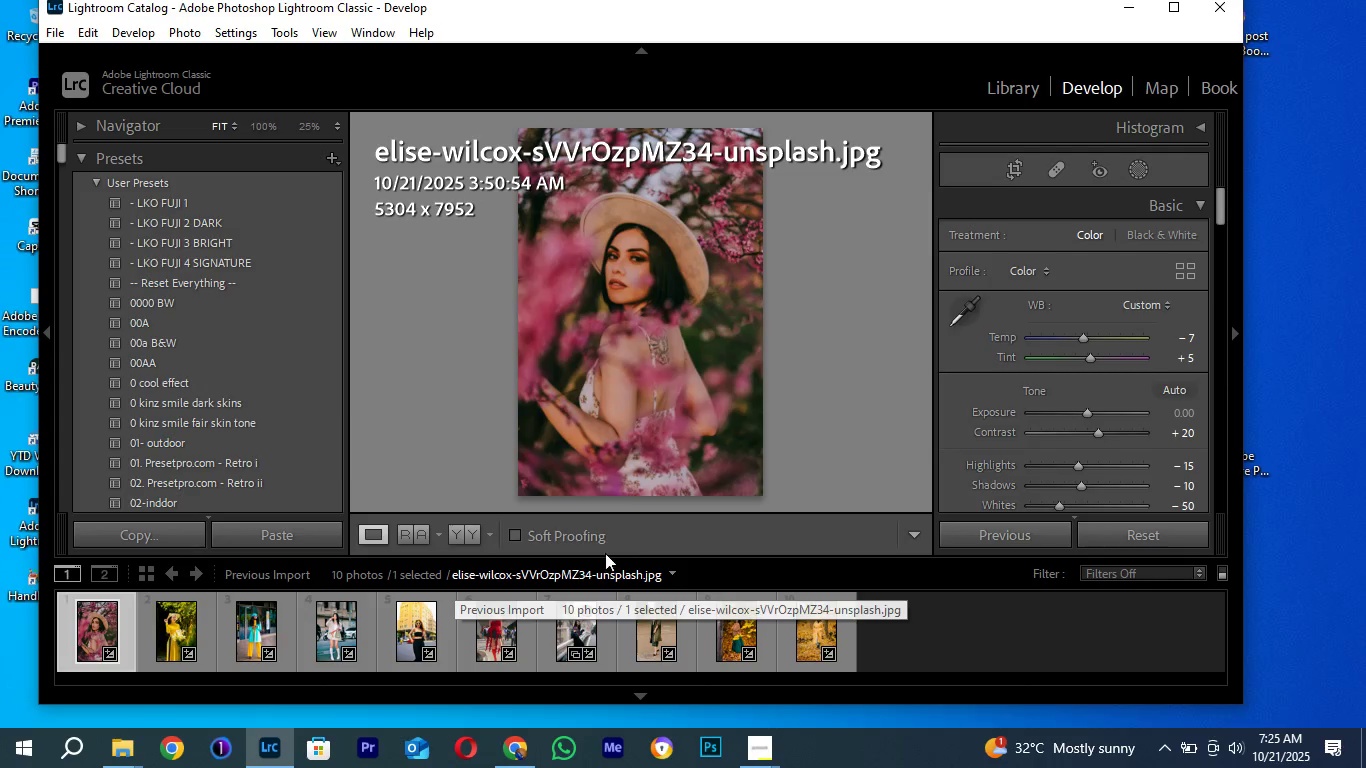 
left_click([127, 615])
 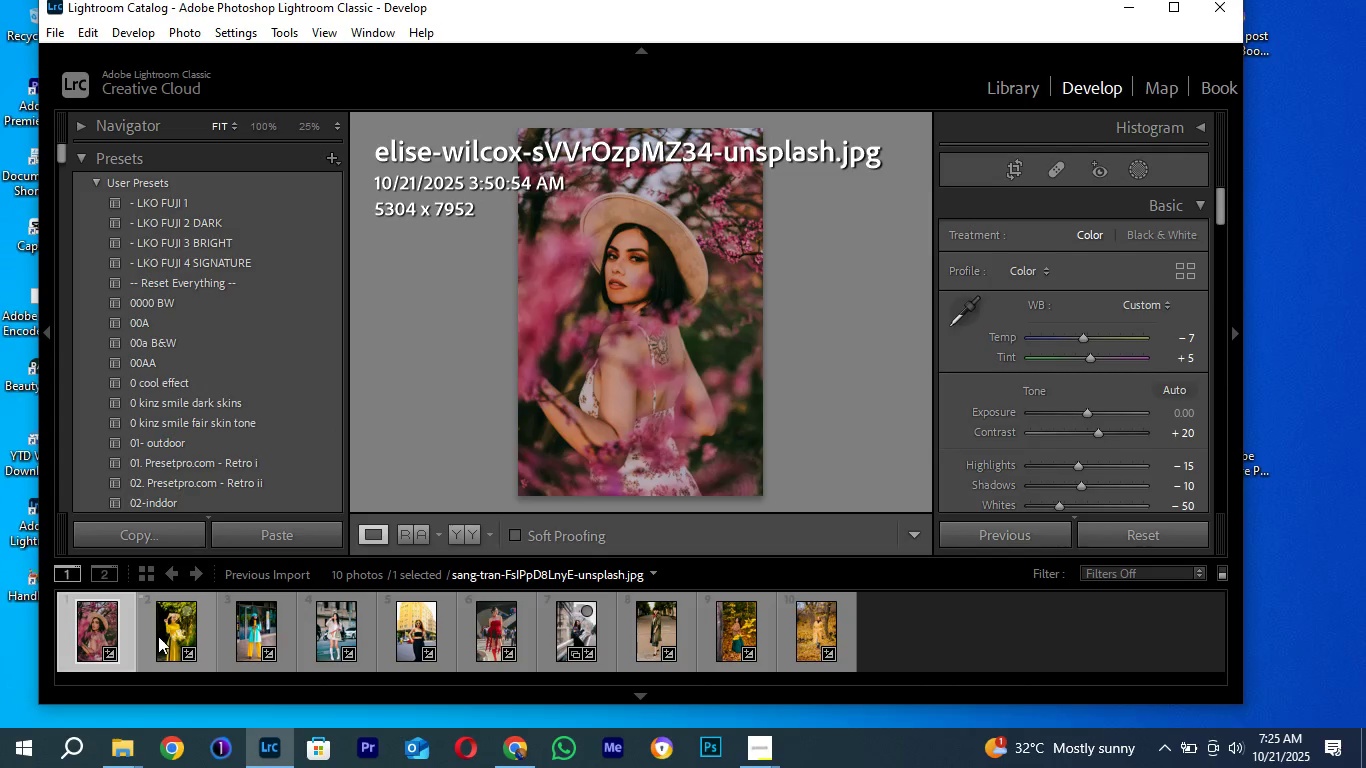 
left_click([158, 636])
 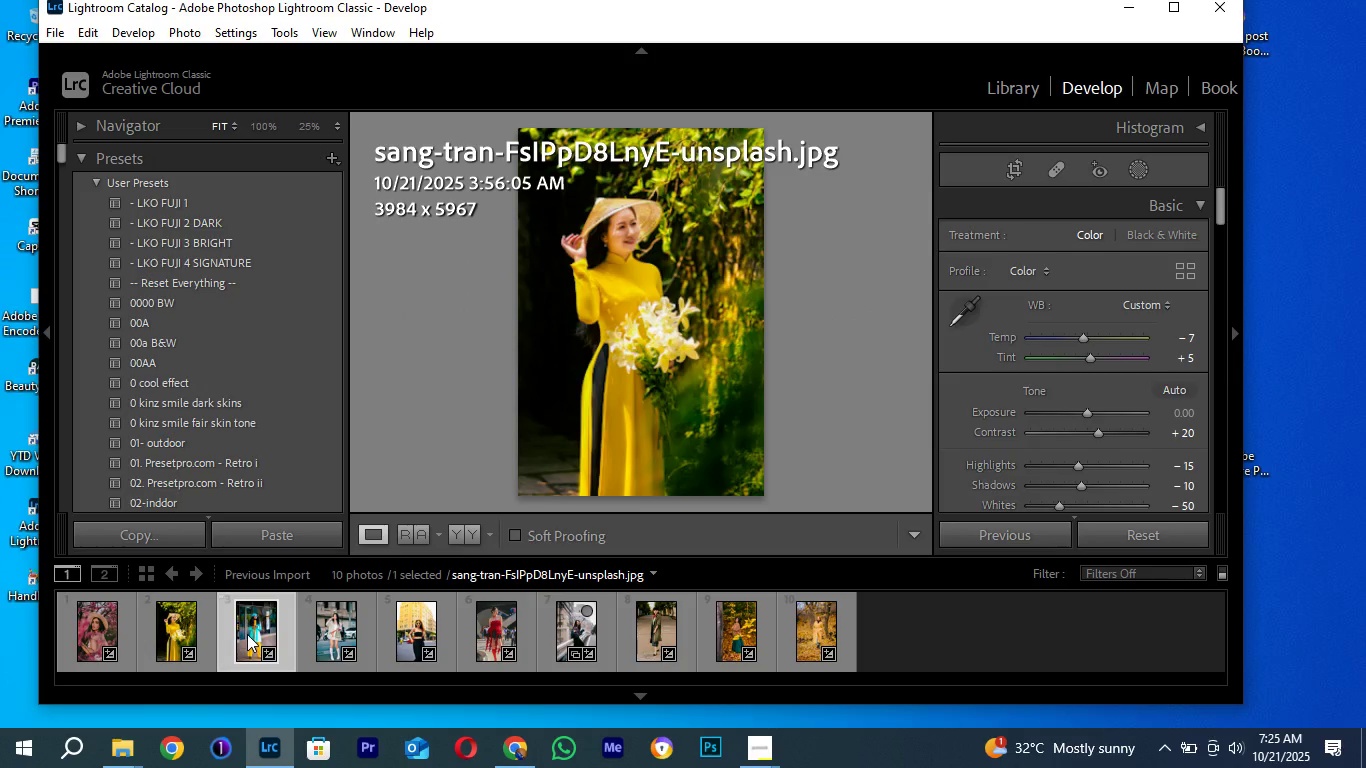 
wait(13.68)
 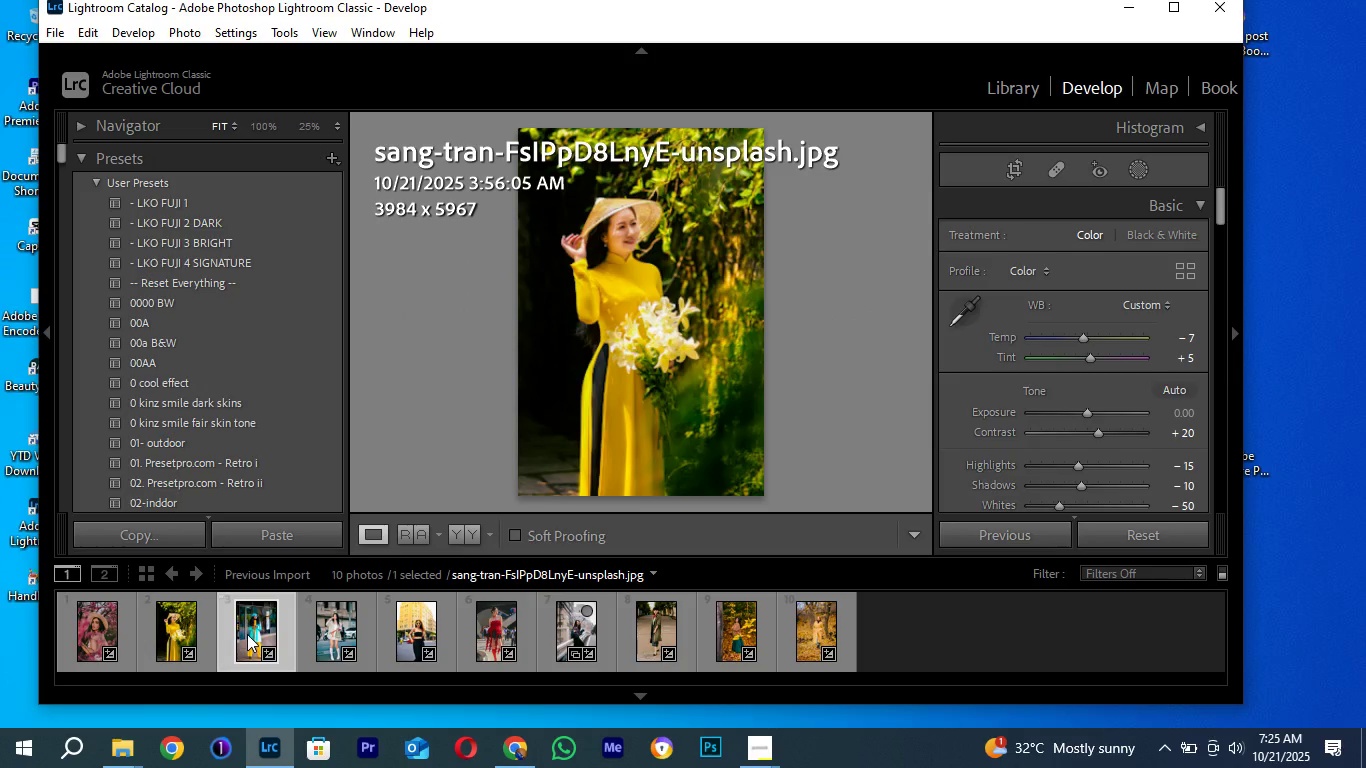 
left_click([323, 635])
 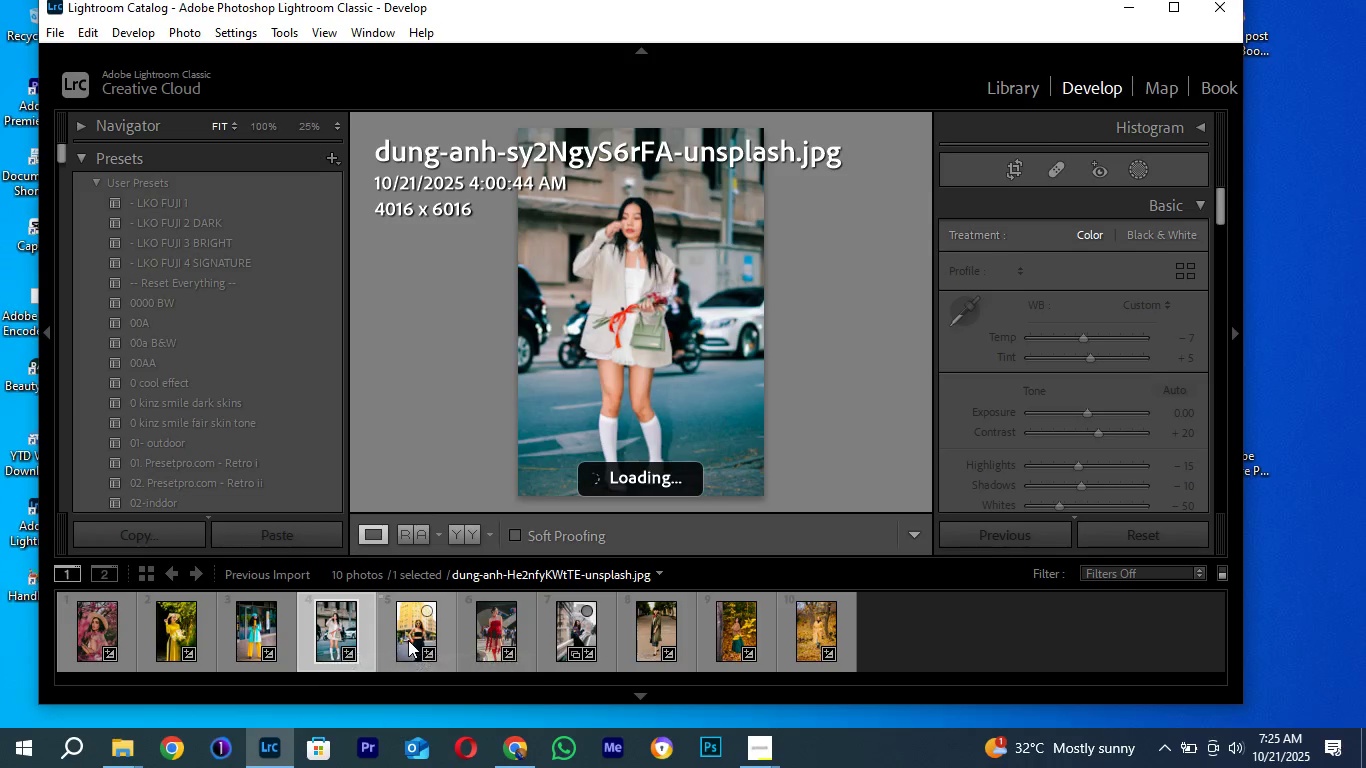 
wait(5.05)
 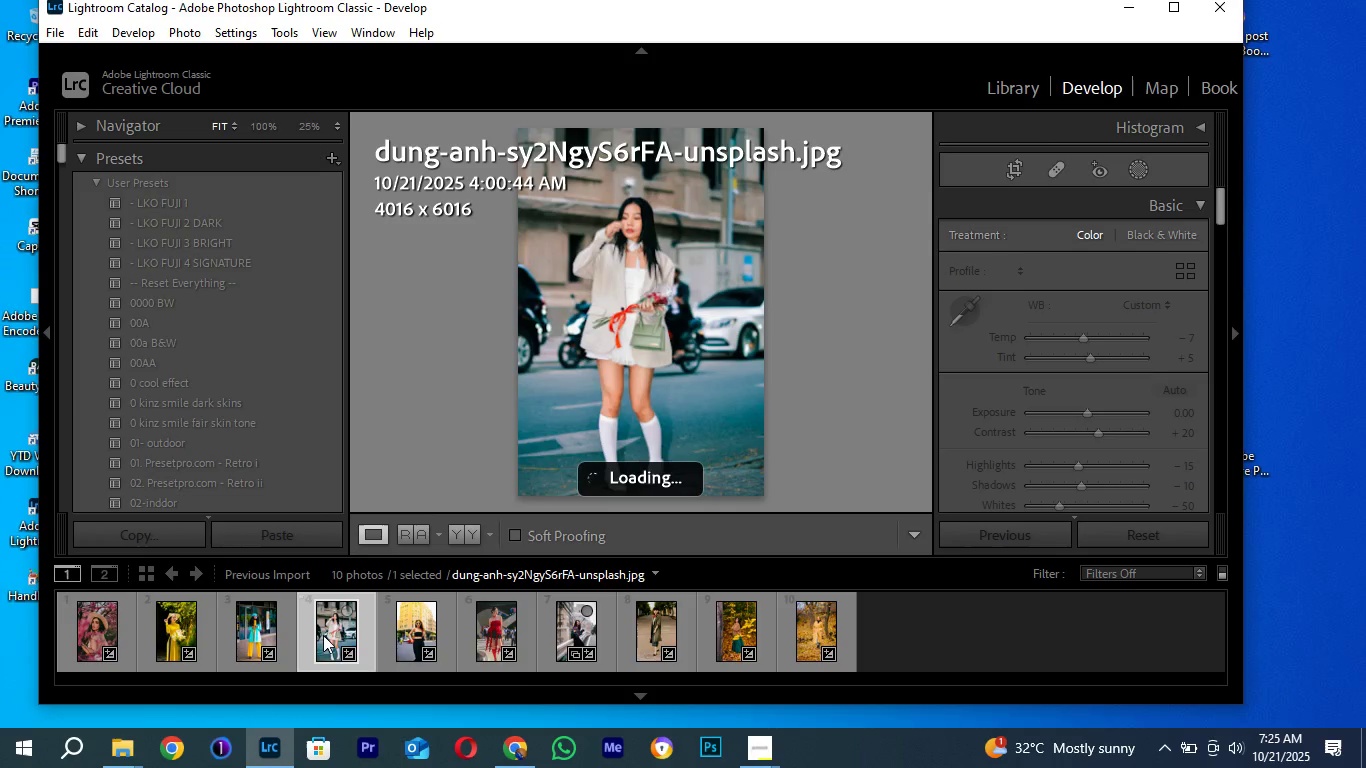 
left_click([399, 628])
 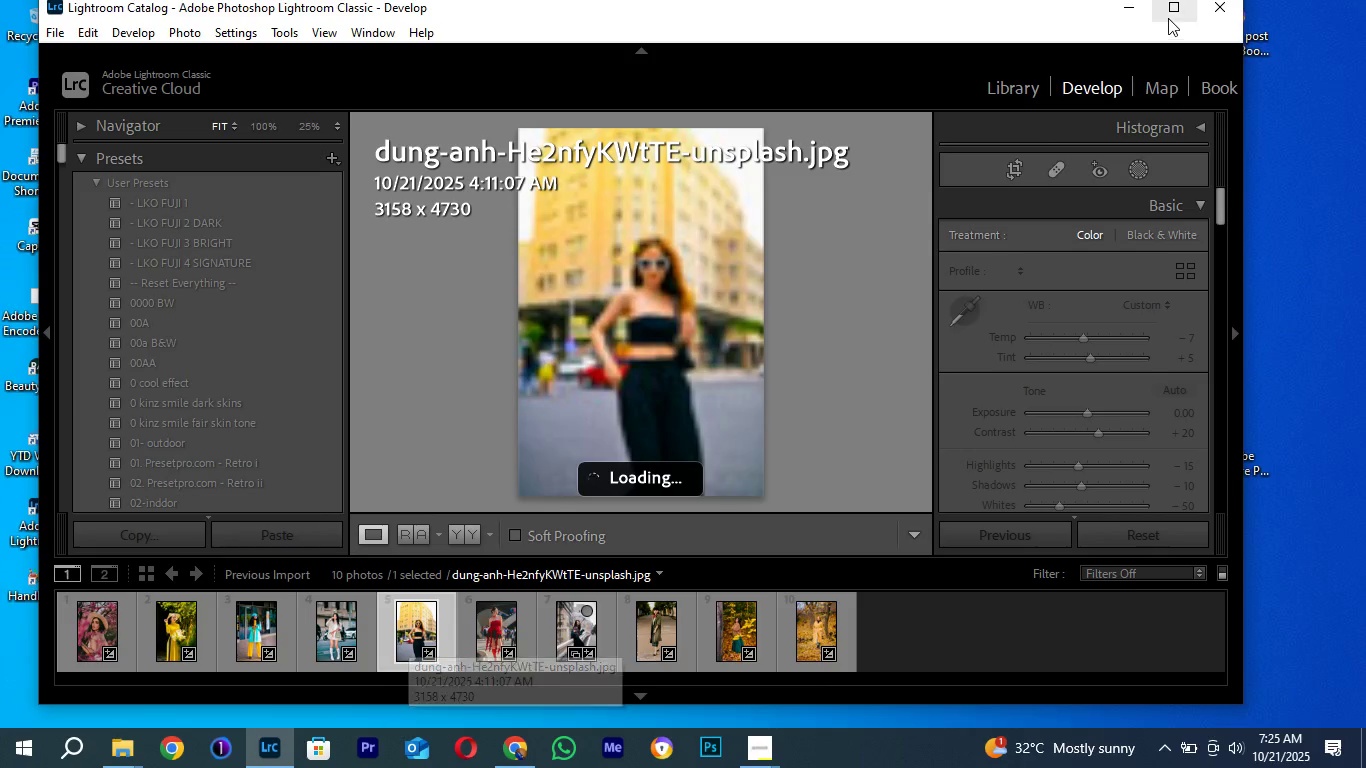 
left_click([1175, 4])
 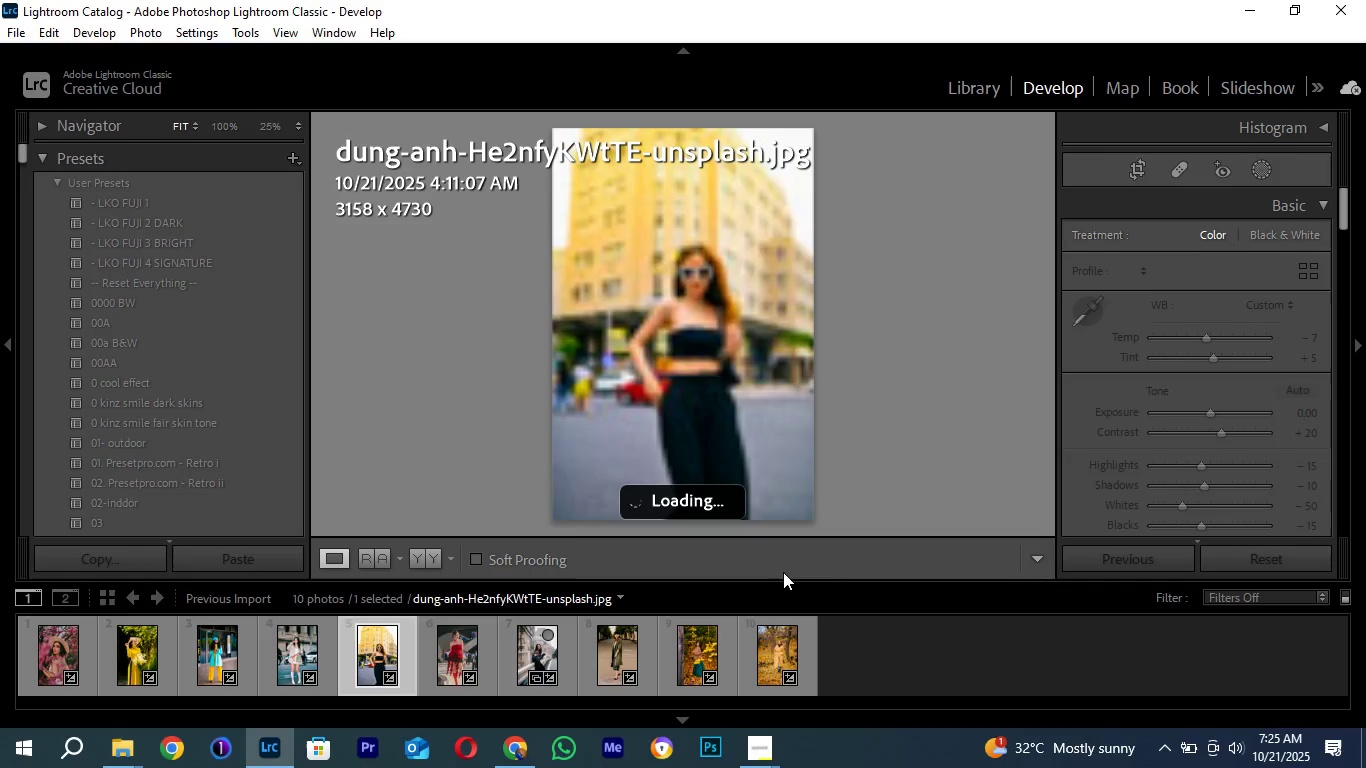 
wait(13.58)
 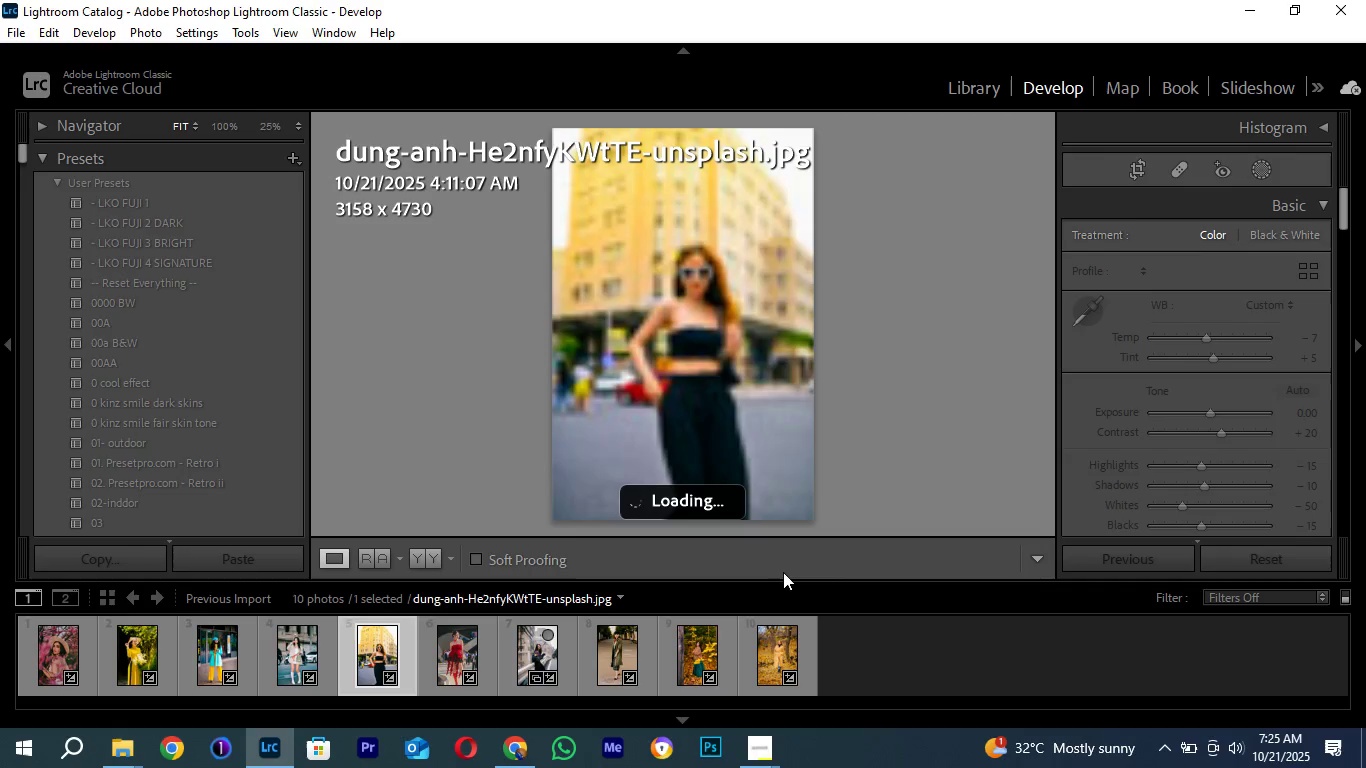 
left_click([705, 270])
 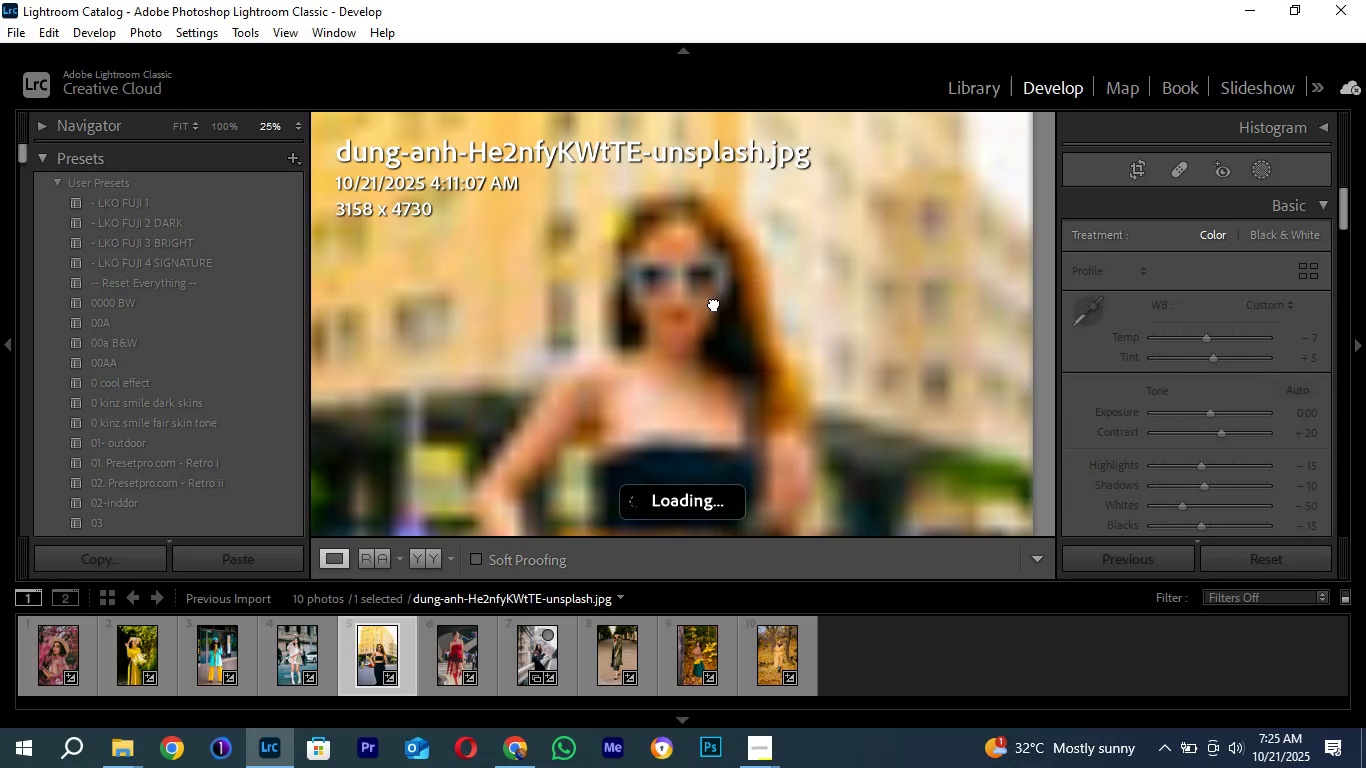 
left_click([714, 303])
 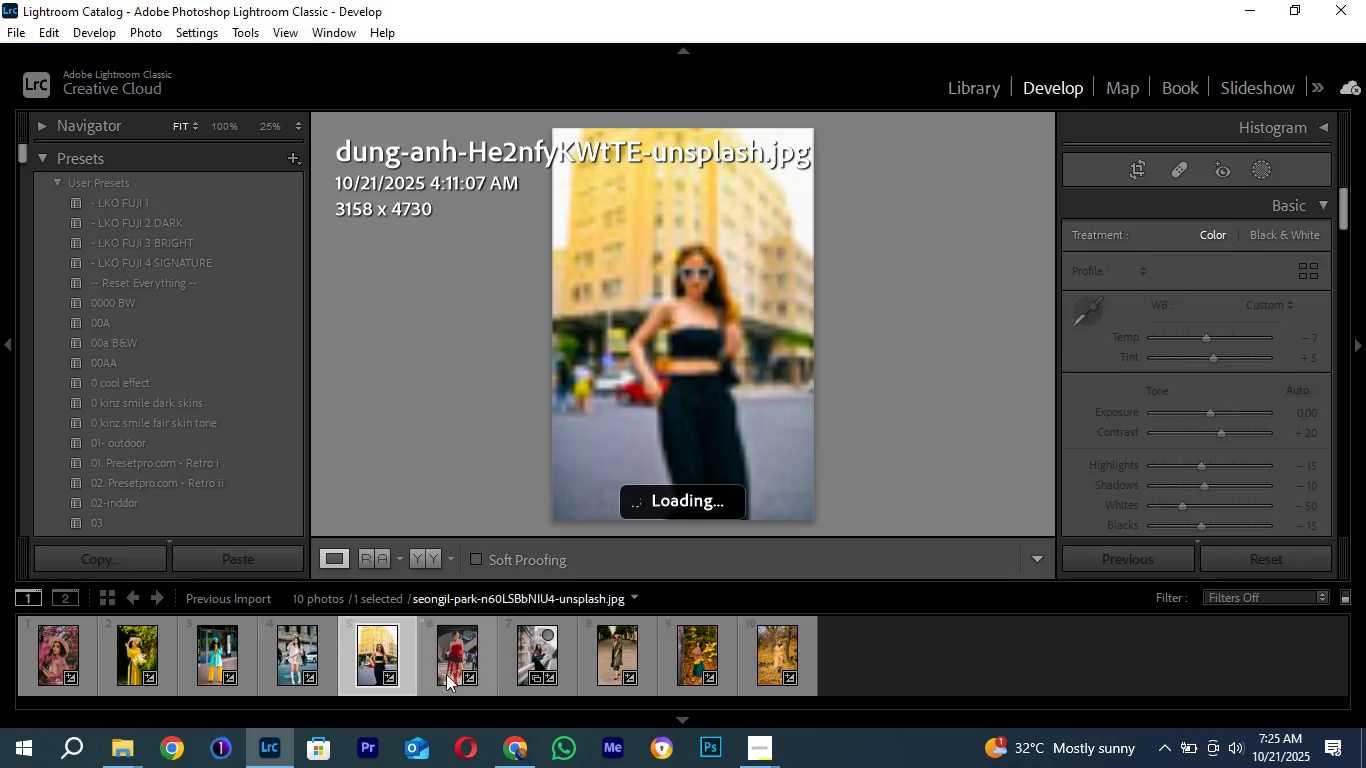 
left_click([444, 662])
 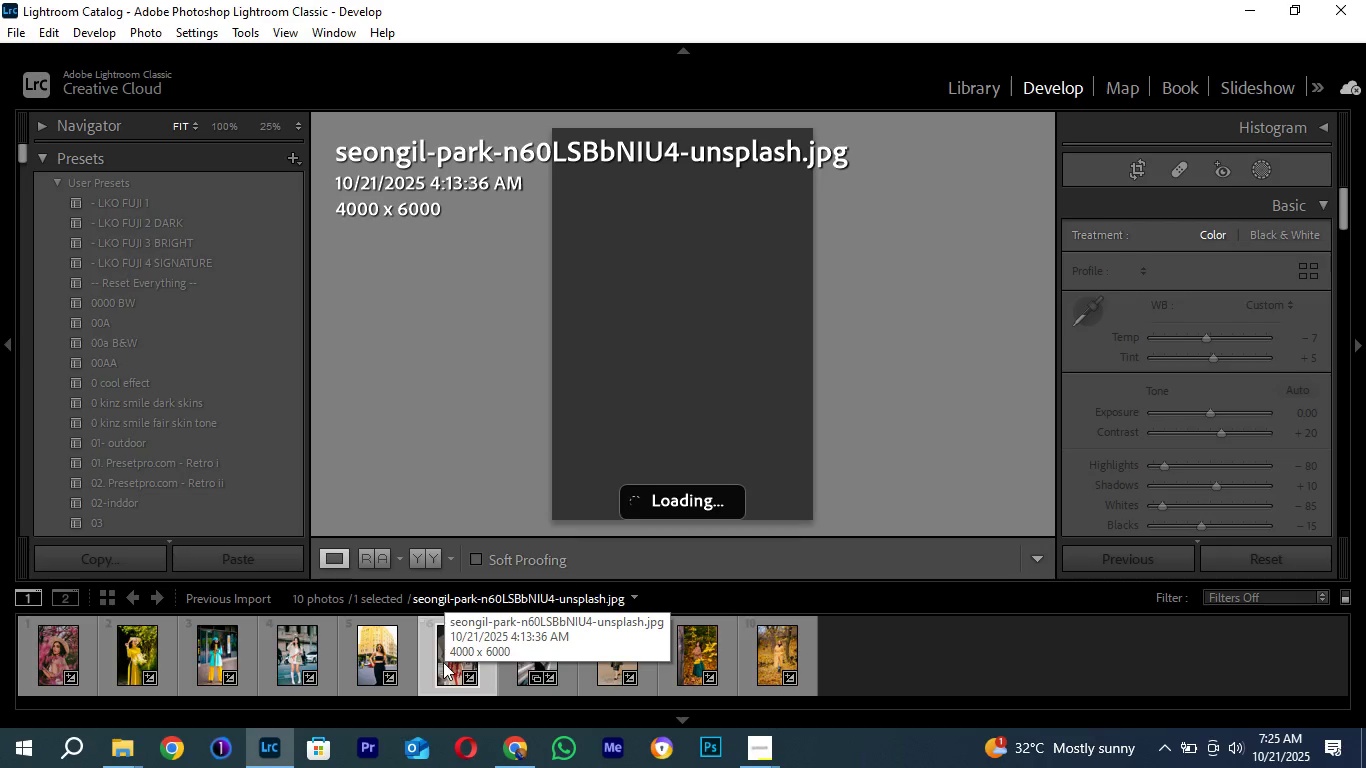 
wait(11.42)
 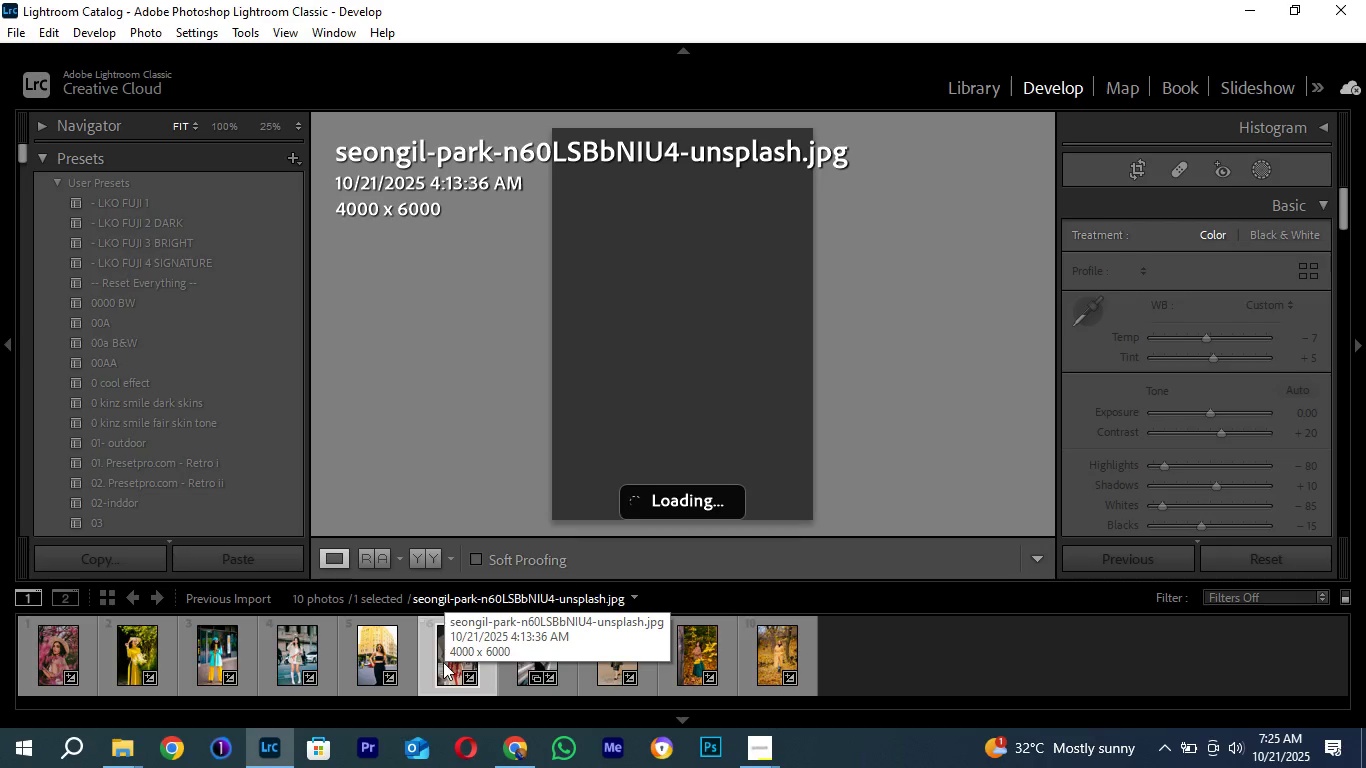 
left_click([536, 650])
 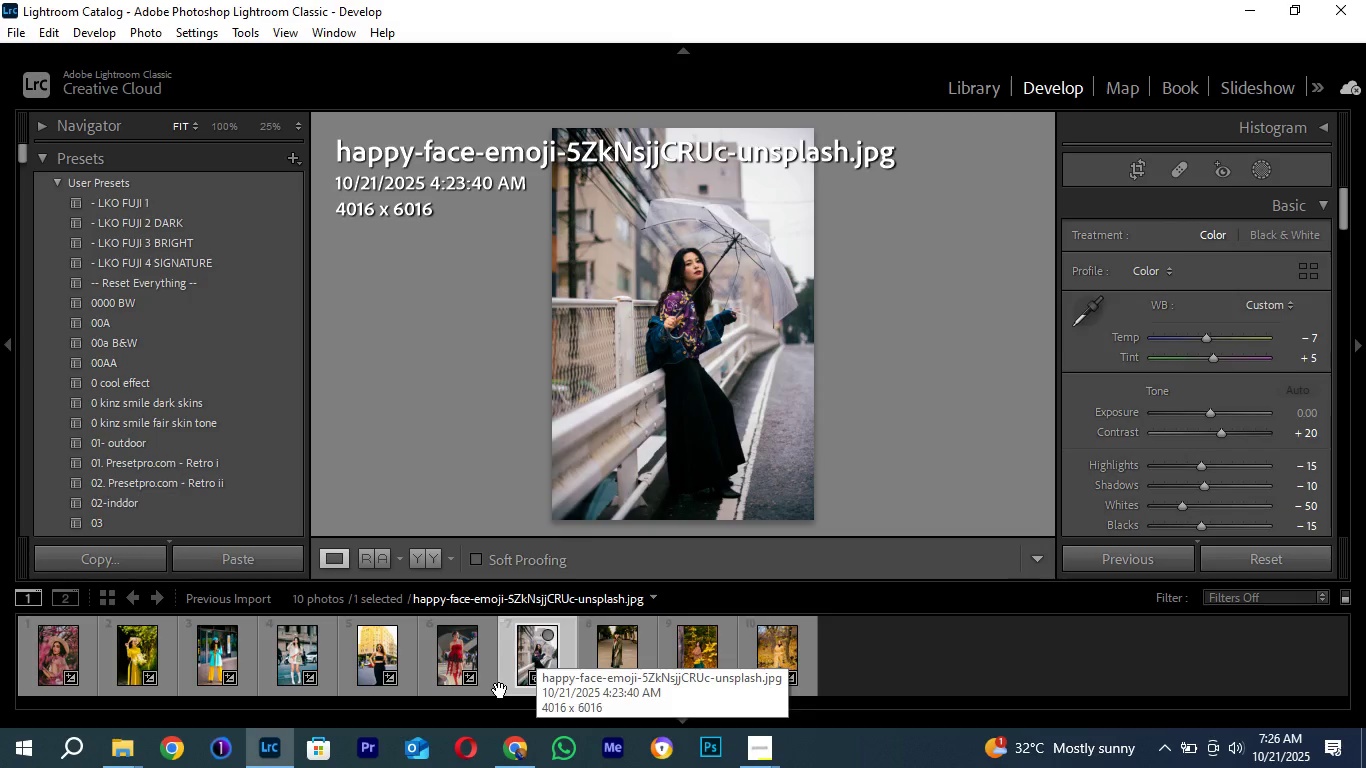 
wait(13.08)
 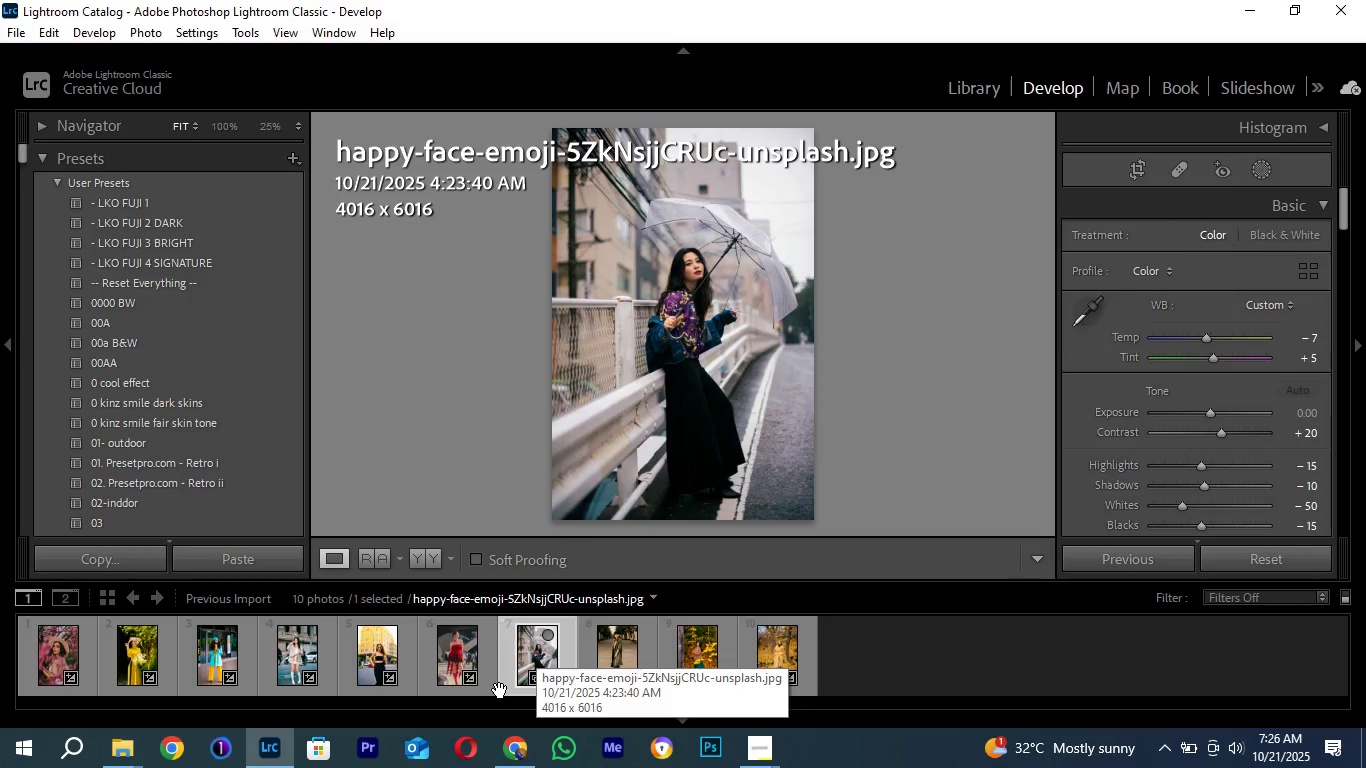 
scroll: coordinate [638, 520], scroll_direction: down, amount: 4.0
 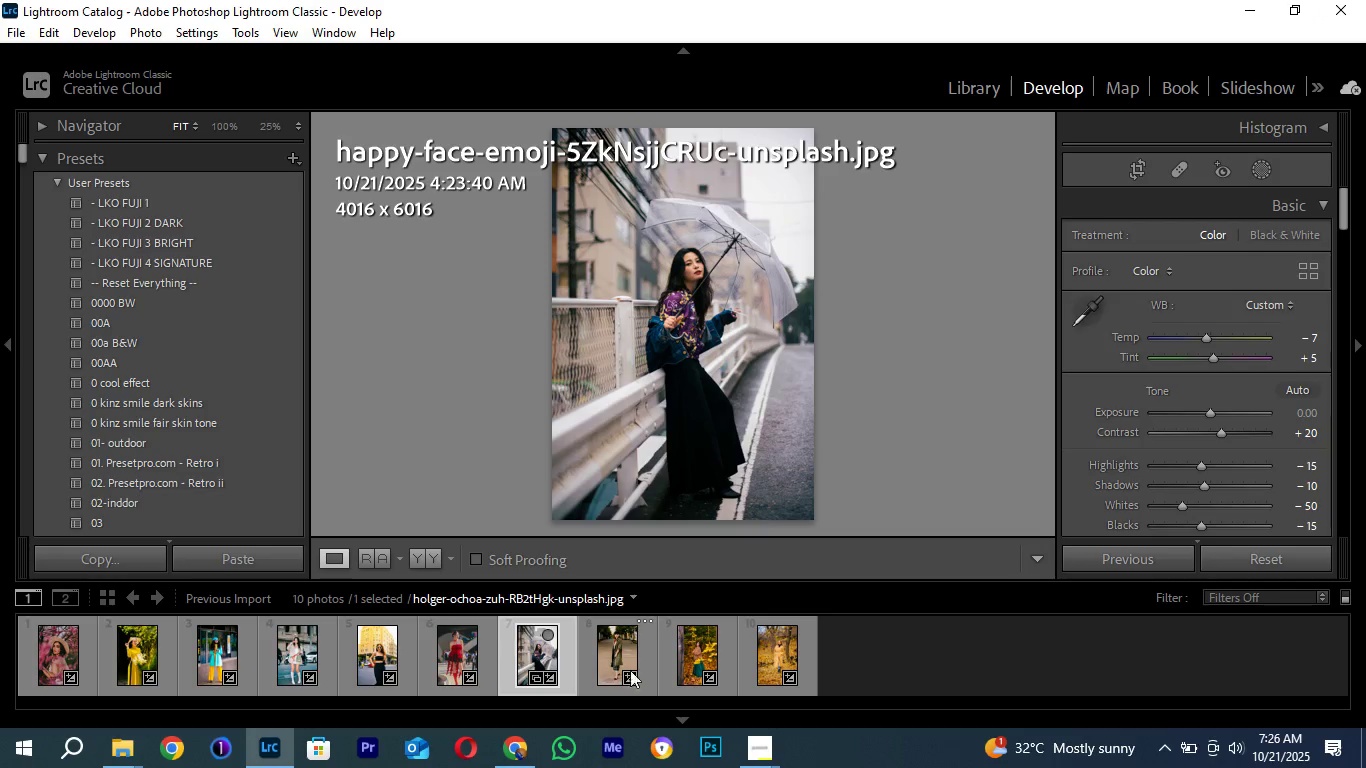 
wait(5.03)
 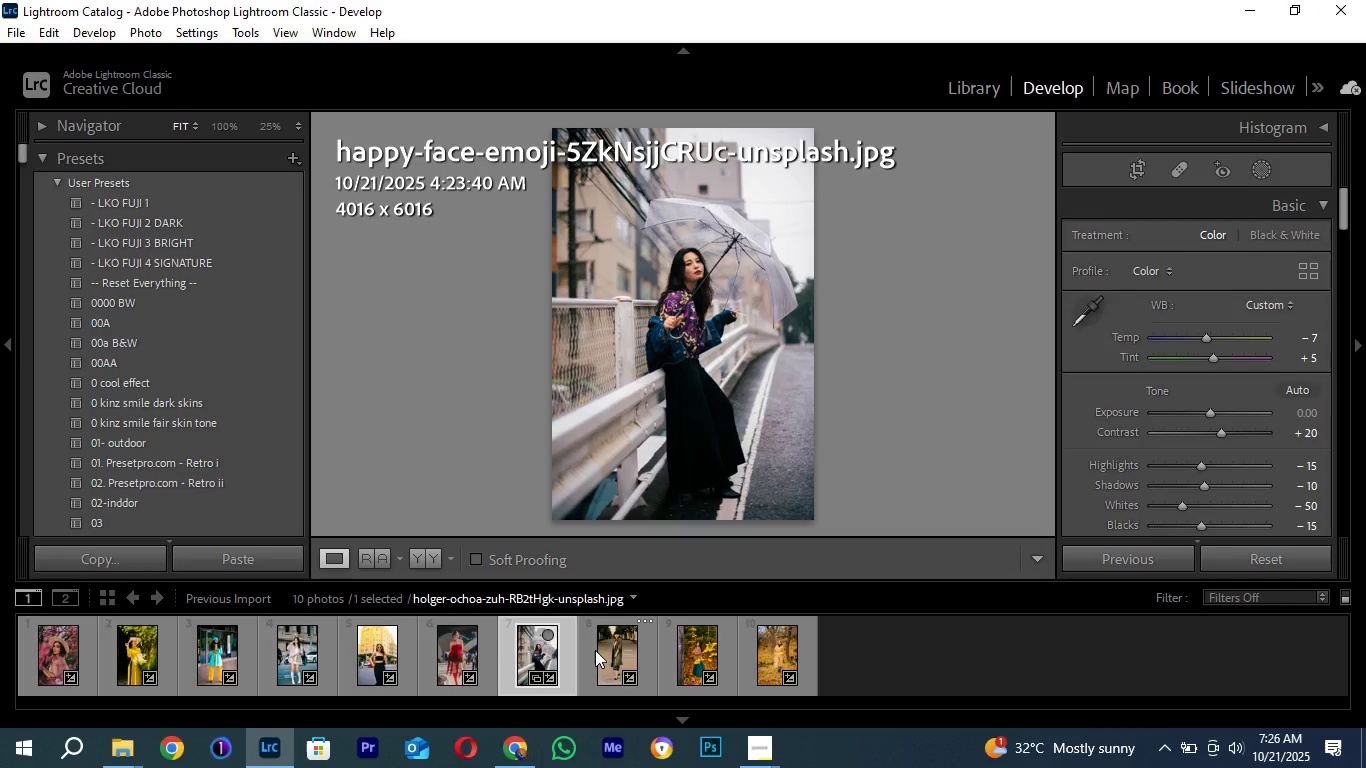 
left_click([611, 649])
 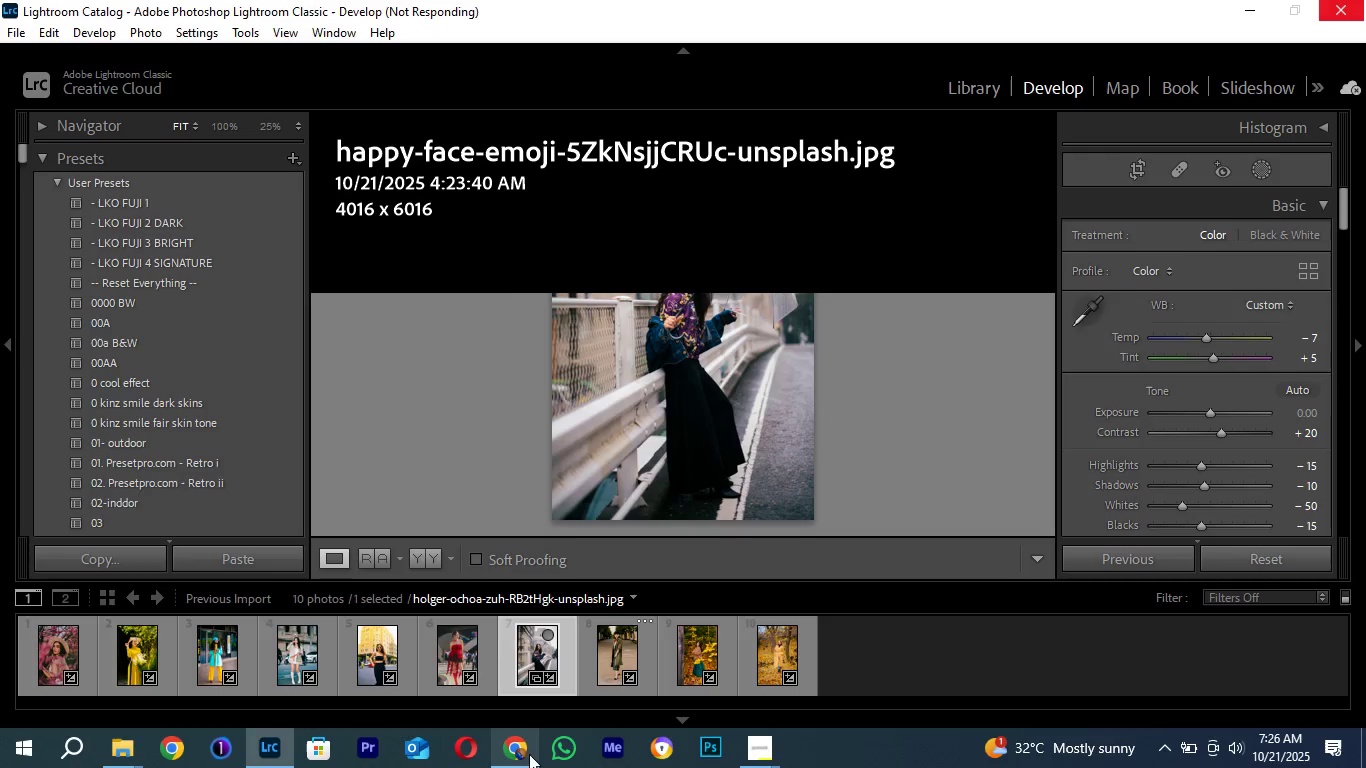 
left_click([521, 767])
 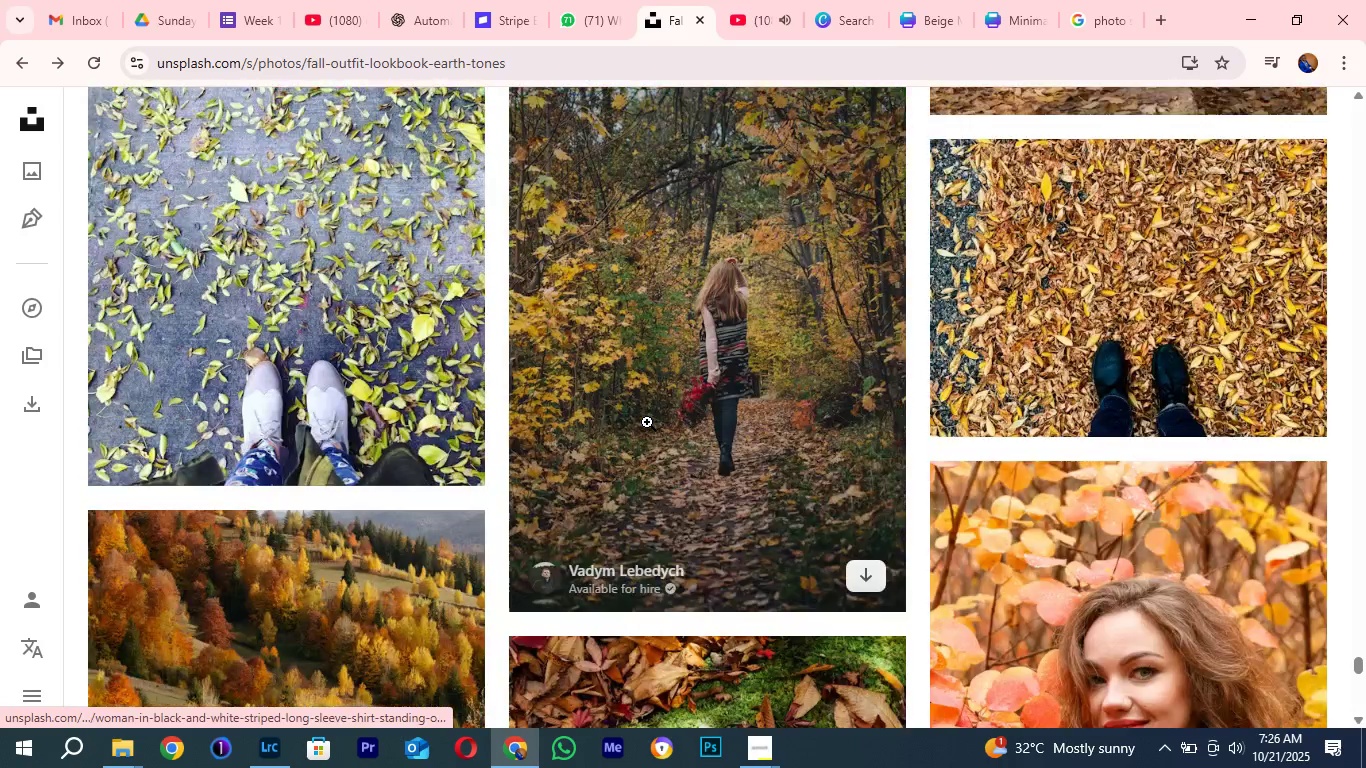 
scroll: coordinate [648, 416], scroll_direction: down, amount: 9.0
 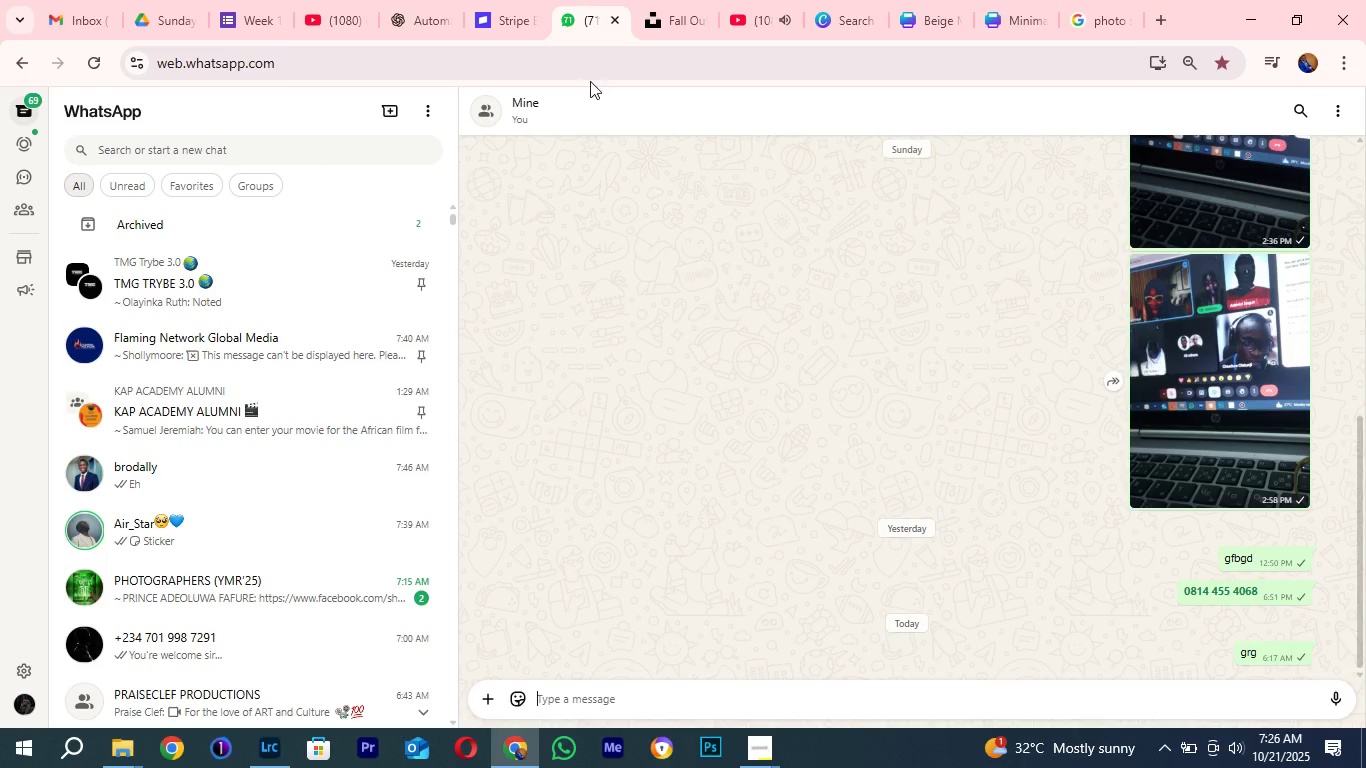 
left_click([590, 0])
 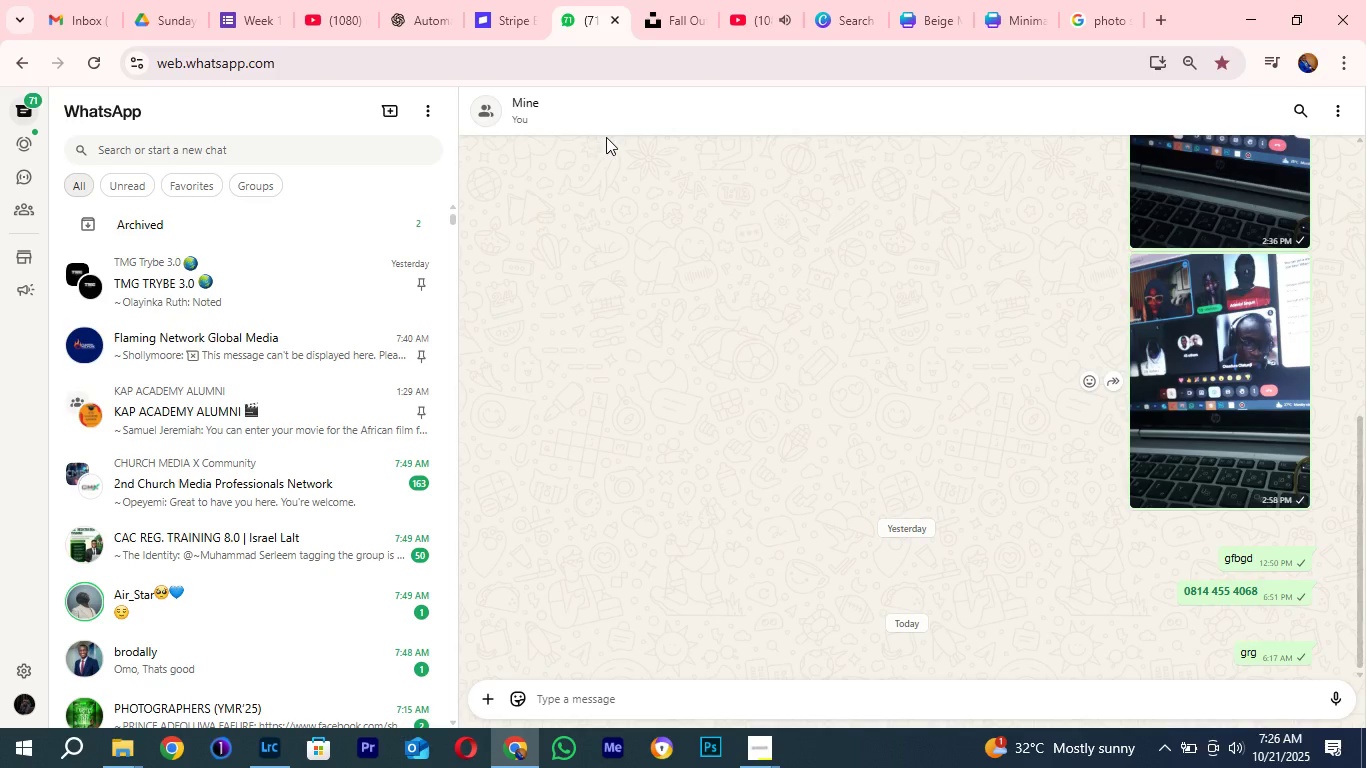 
wait(6.19)
 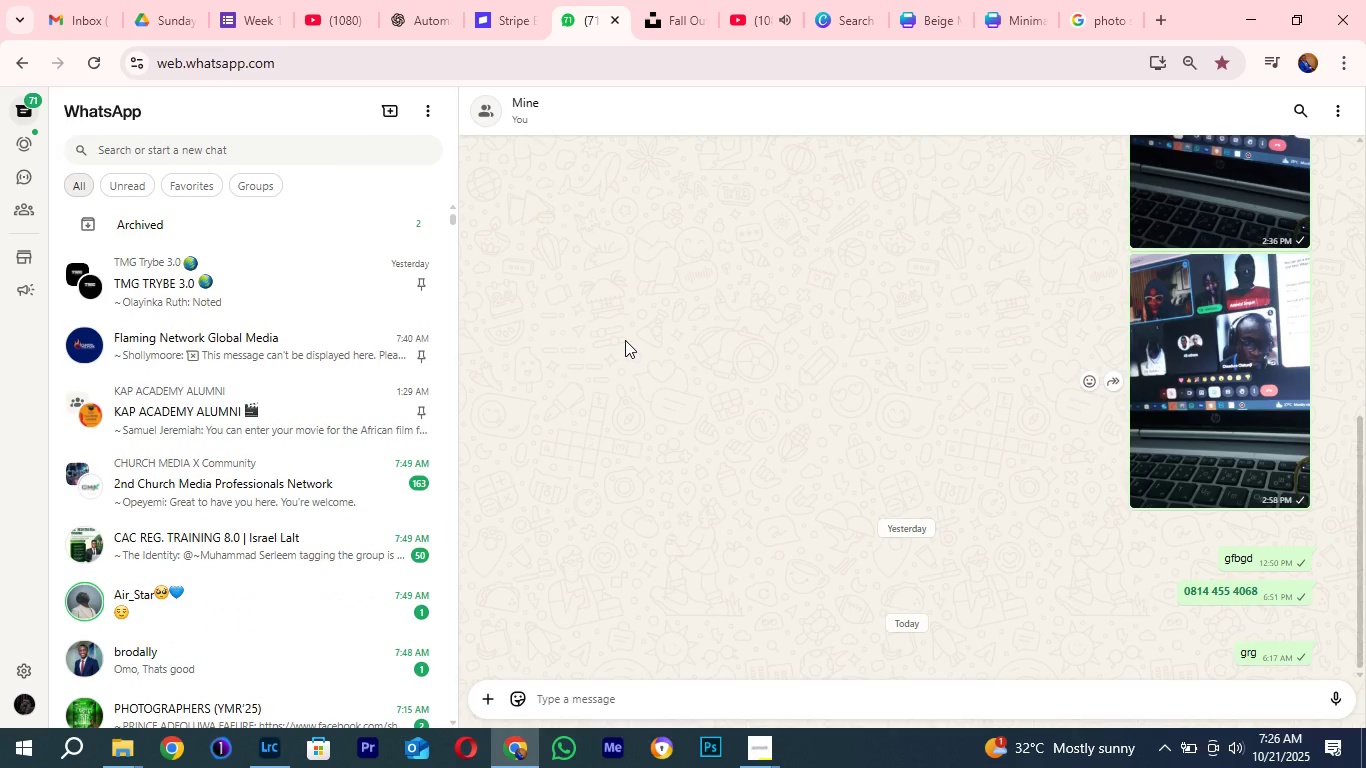 
left_click([676, 24])
 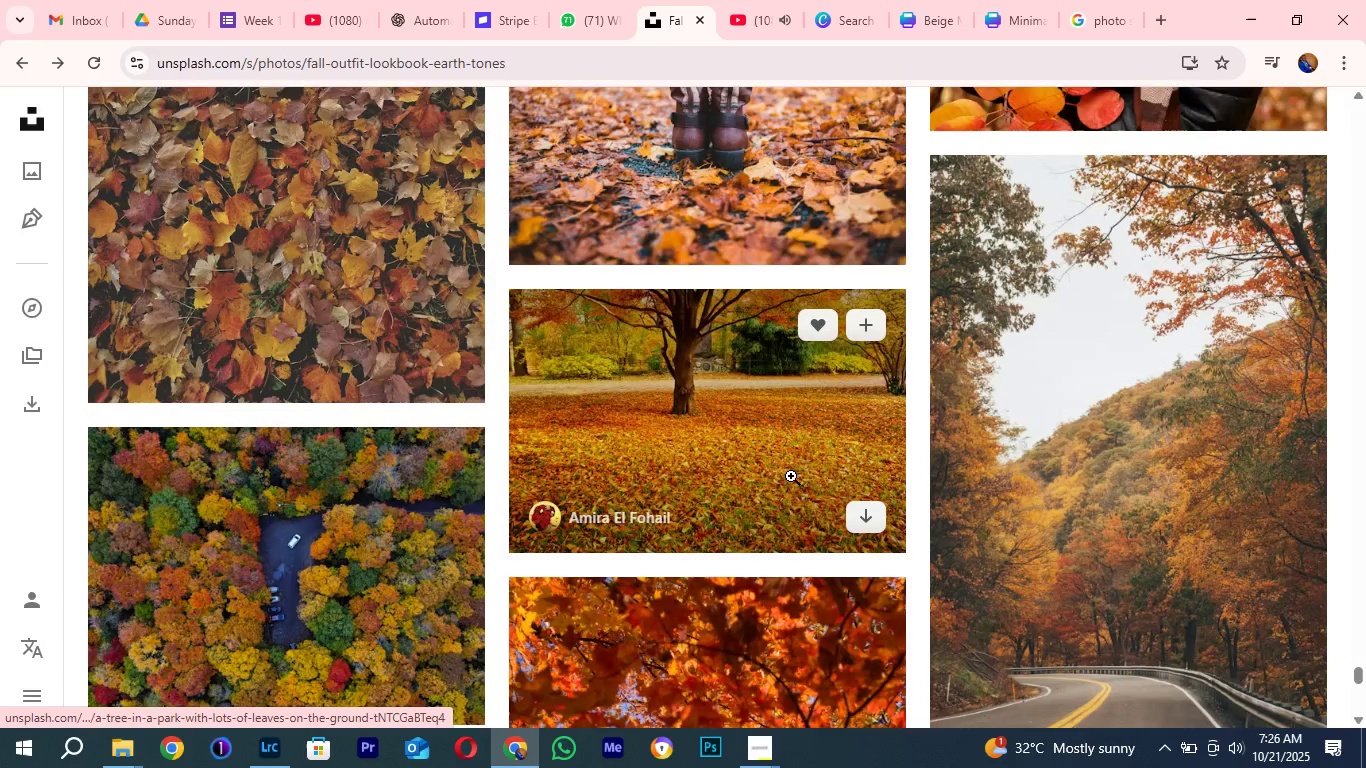 
scroll: coordinate [791, 476], scroll_direction: down, amount: 5.0
 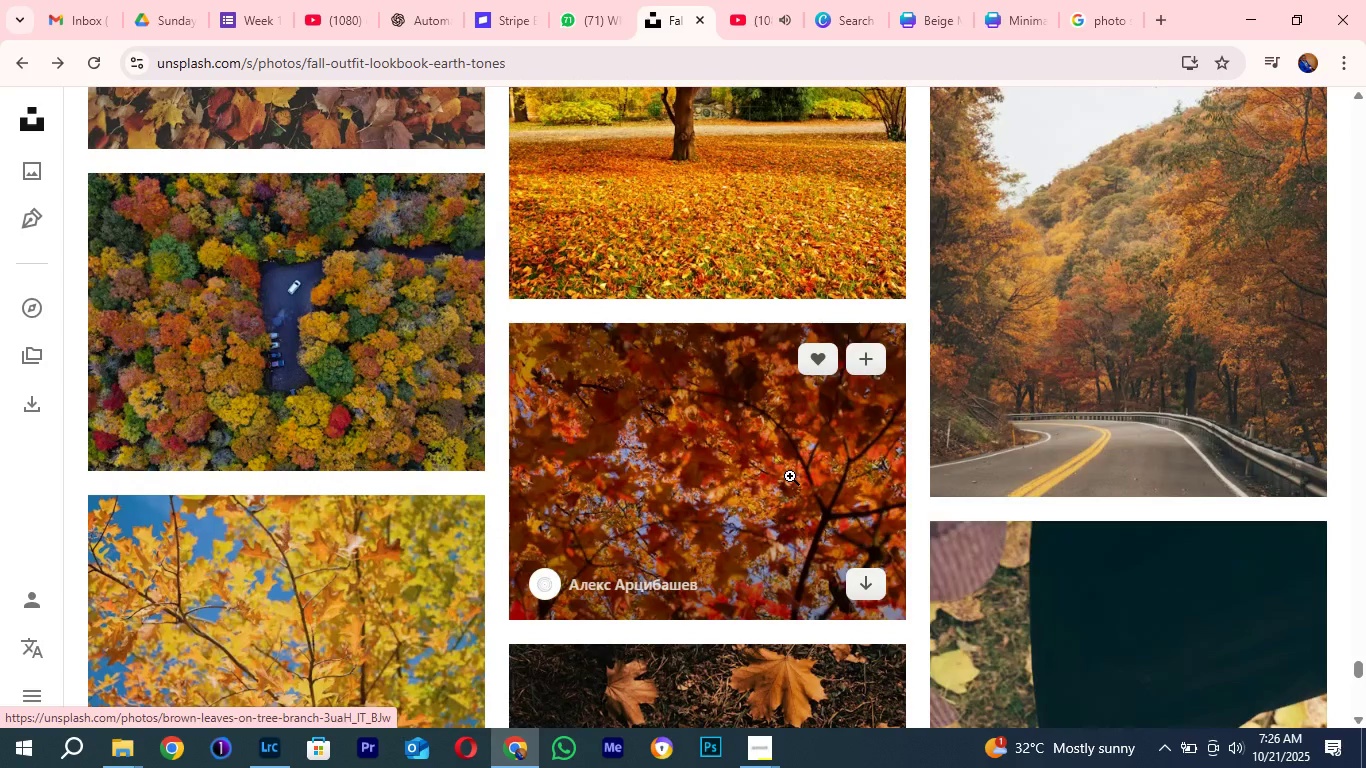 
scroll: coordinate [790, 476], scroll_direction: up, amount: 2.0
 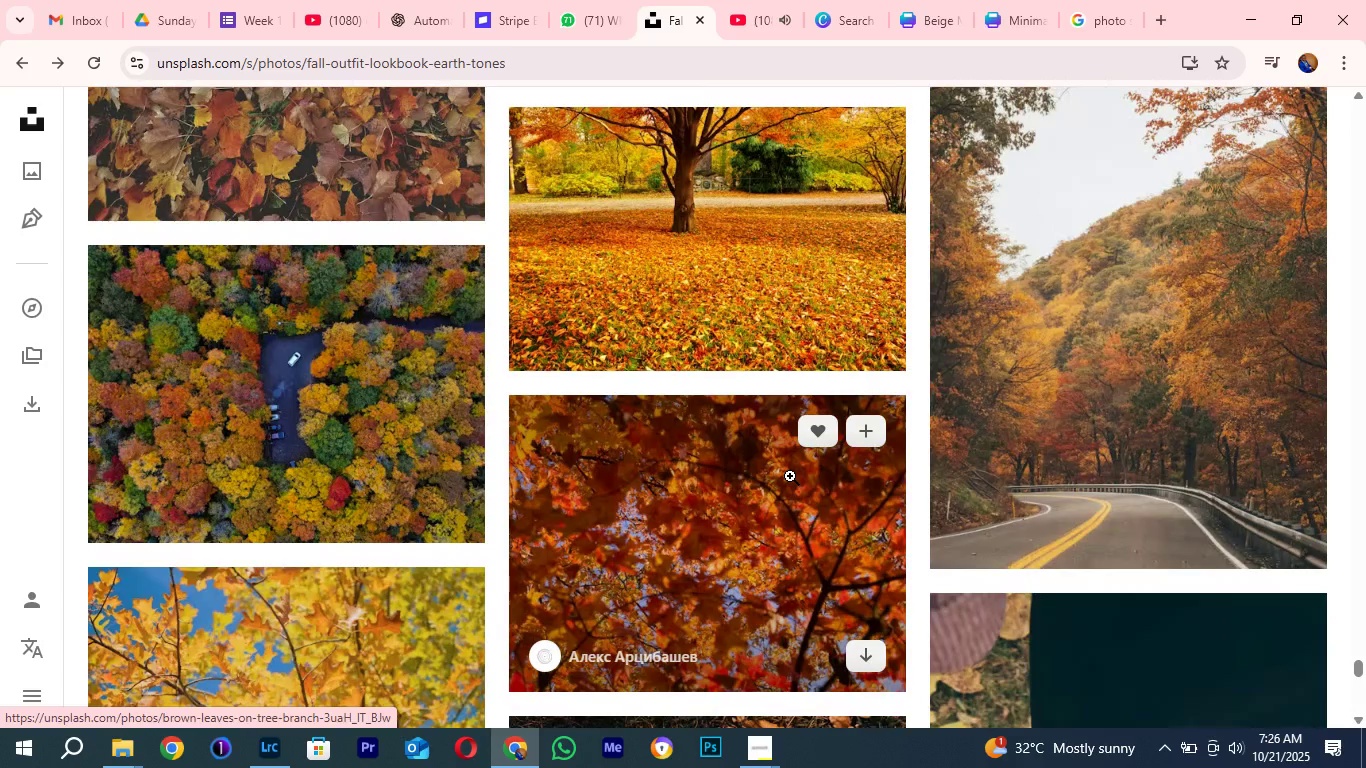 
scroll: coordinate [790, 476], scroll_direction: none, amount: 0.0
 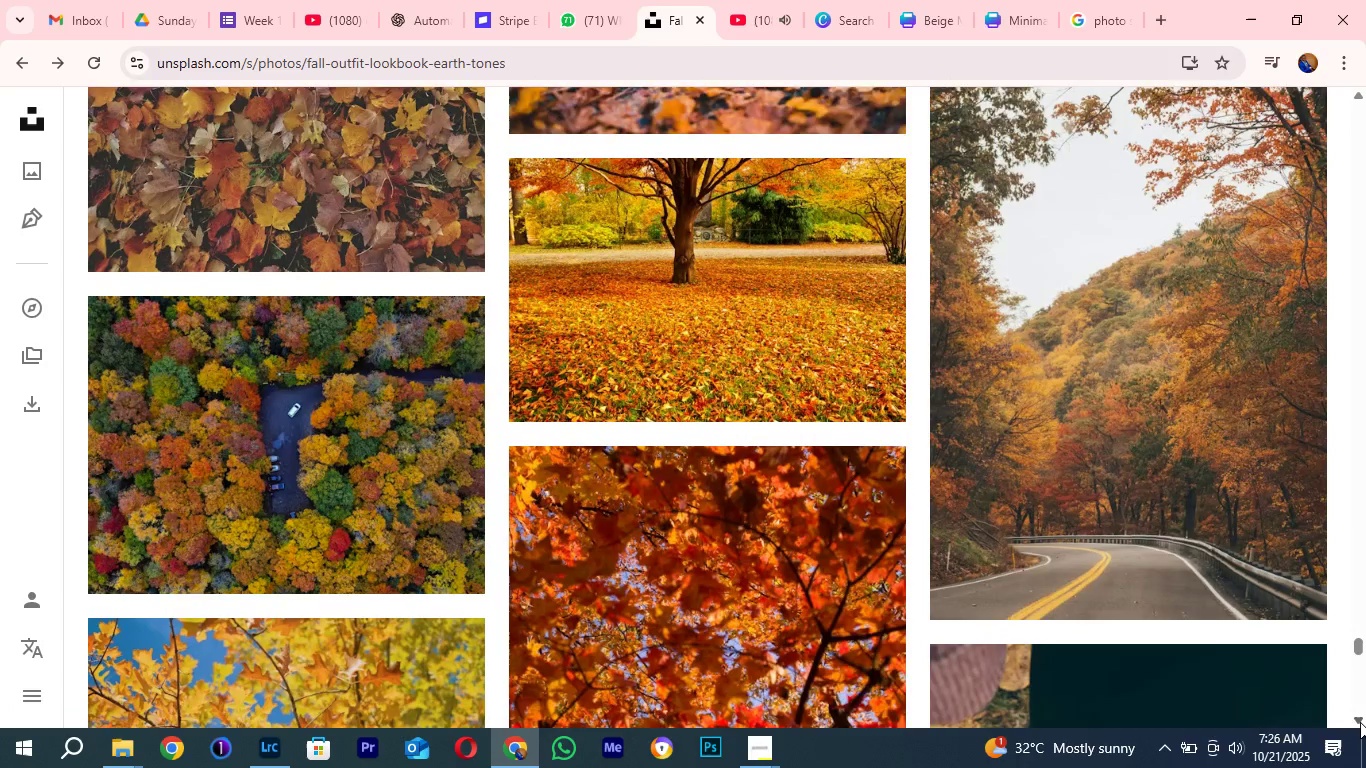 
left_click([1360, 722])
 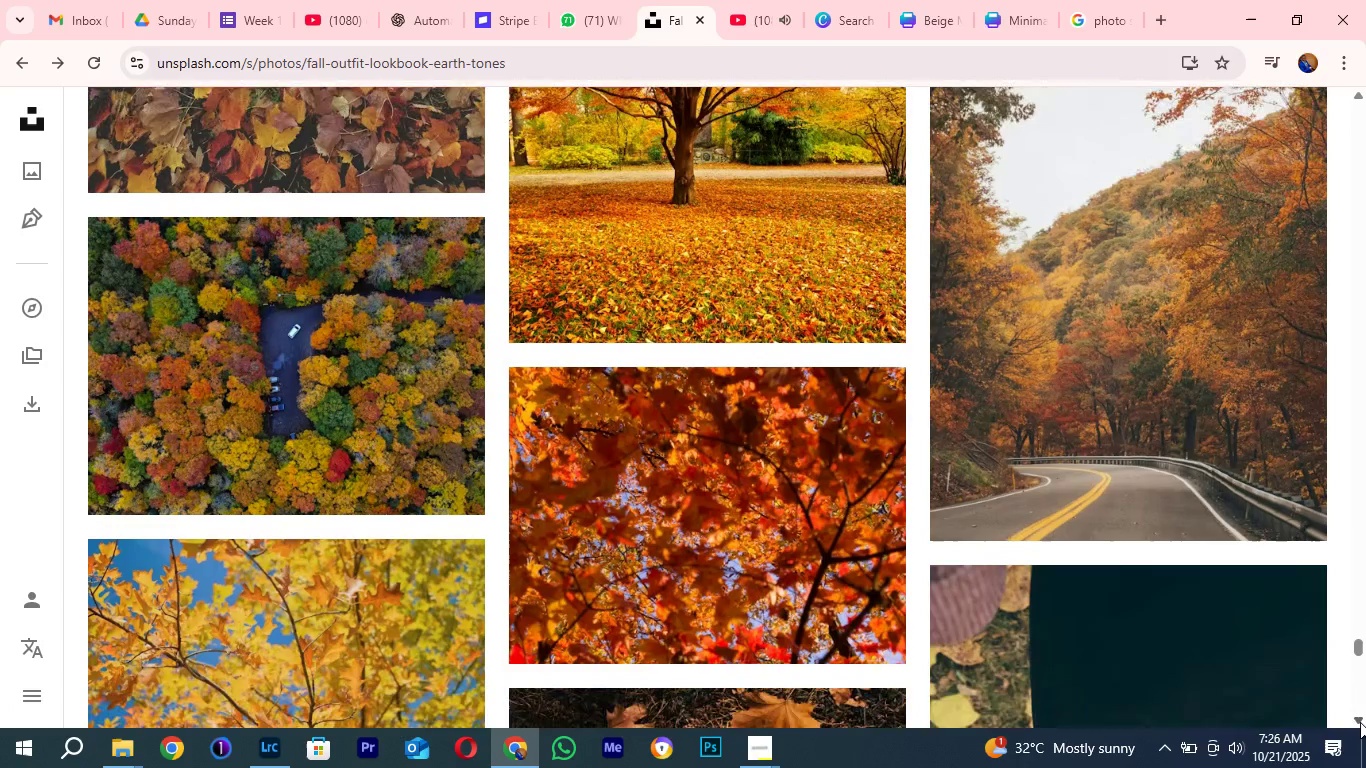 
left_click([1360, 722])
 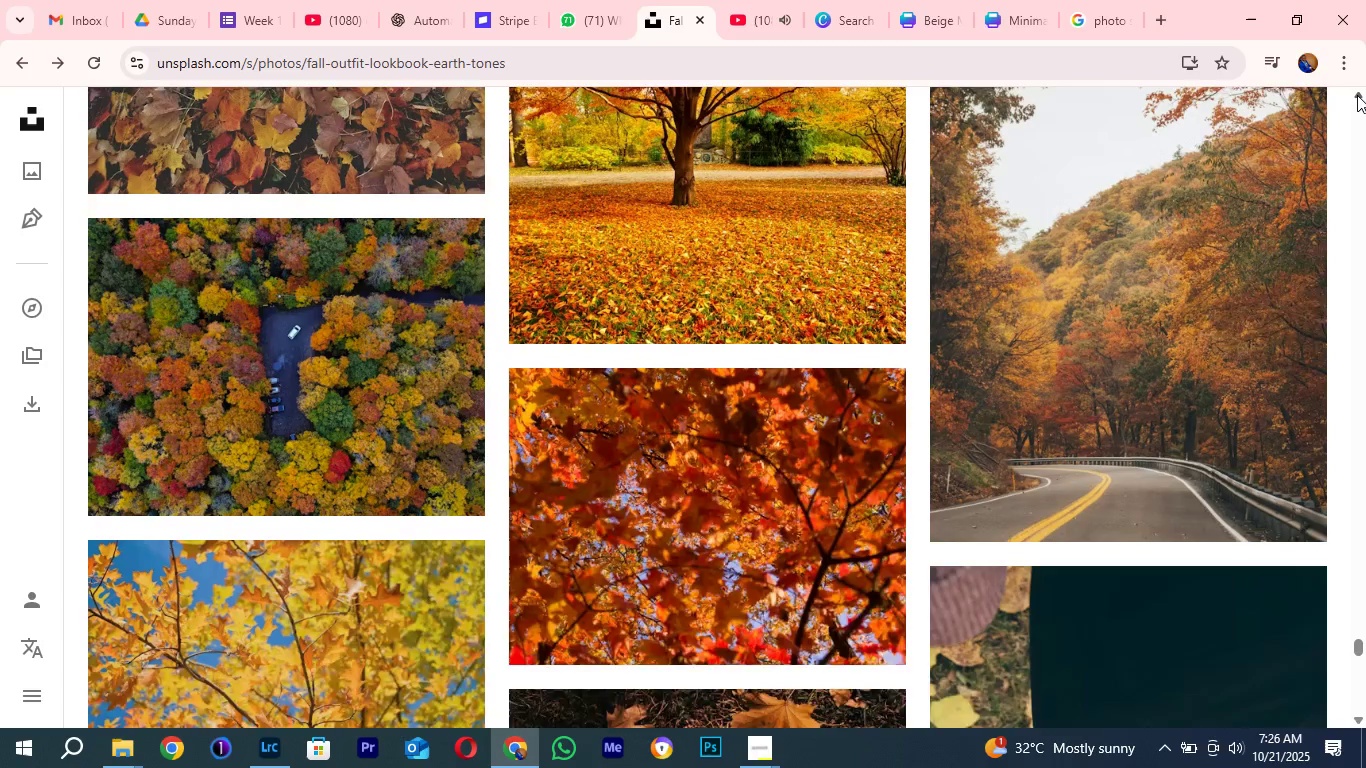 
left_click([1357, 95])
 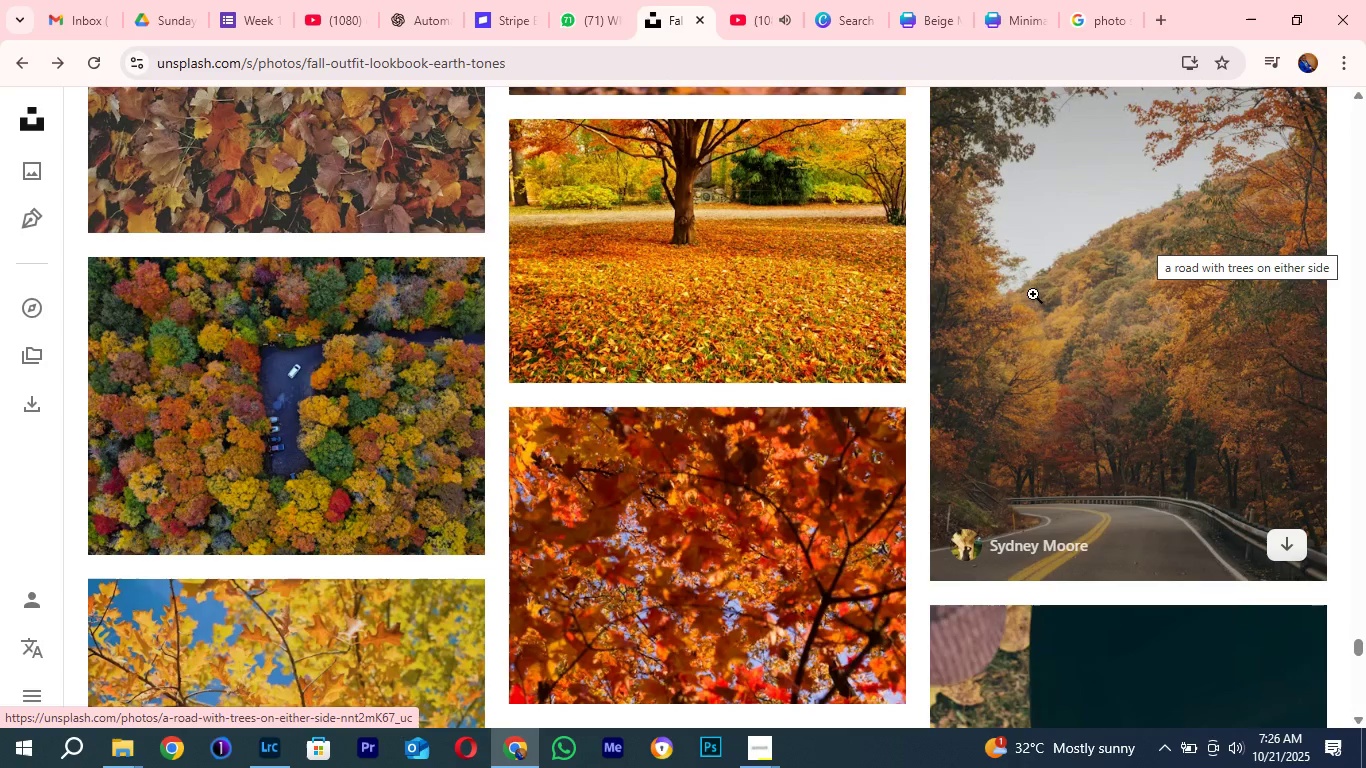 
scroll: coordinate [912, 417], scroll_direction: down, amount: 26.0
 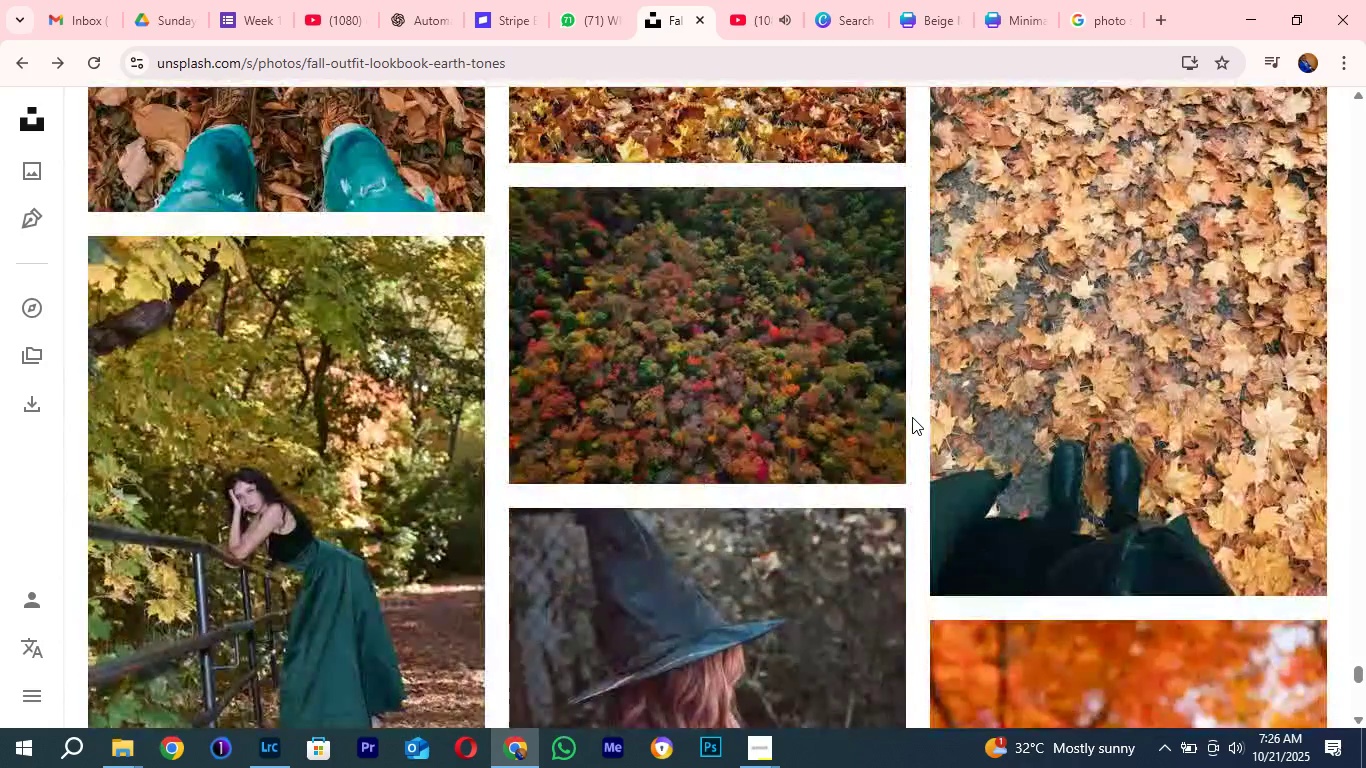 
scroll: coordinate [912, 417], scroll_direction: up, amount: 2.0
 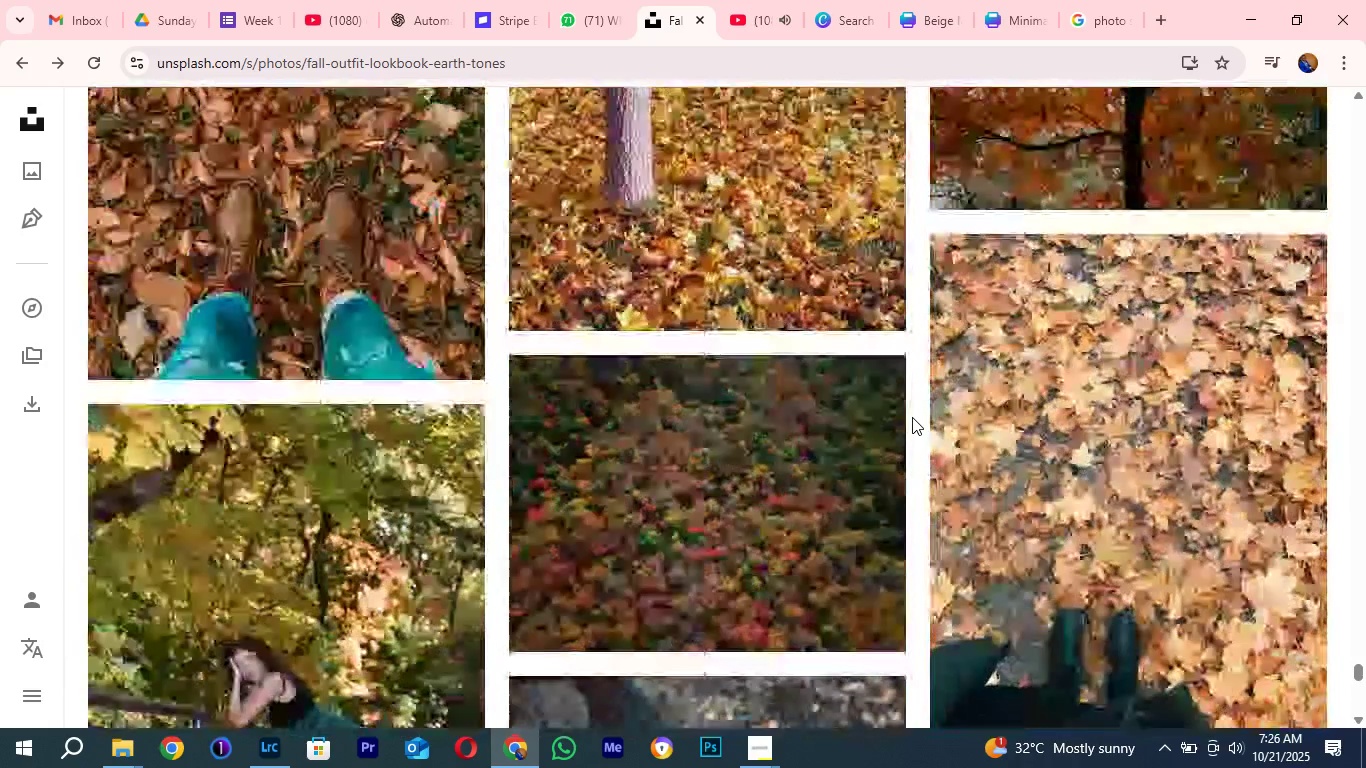 
scroll: coordinate [912, 417], scroll_direction: none, amount: 0.0
 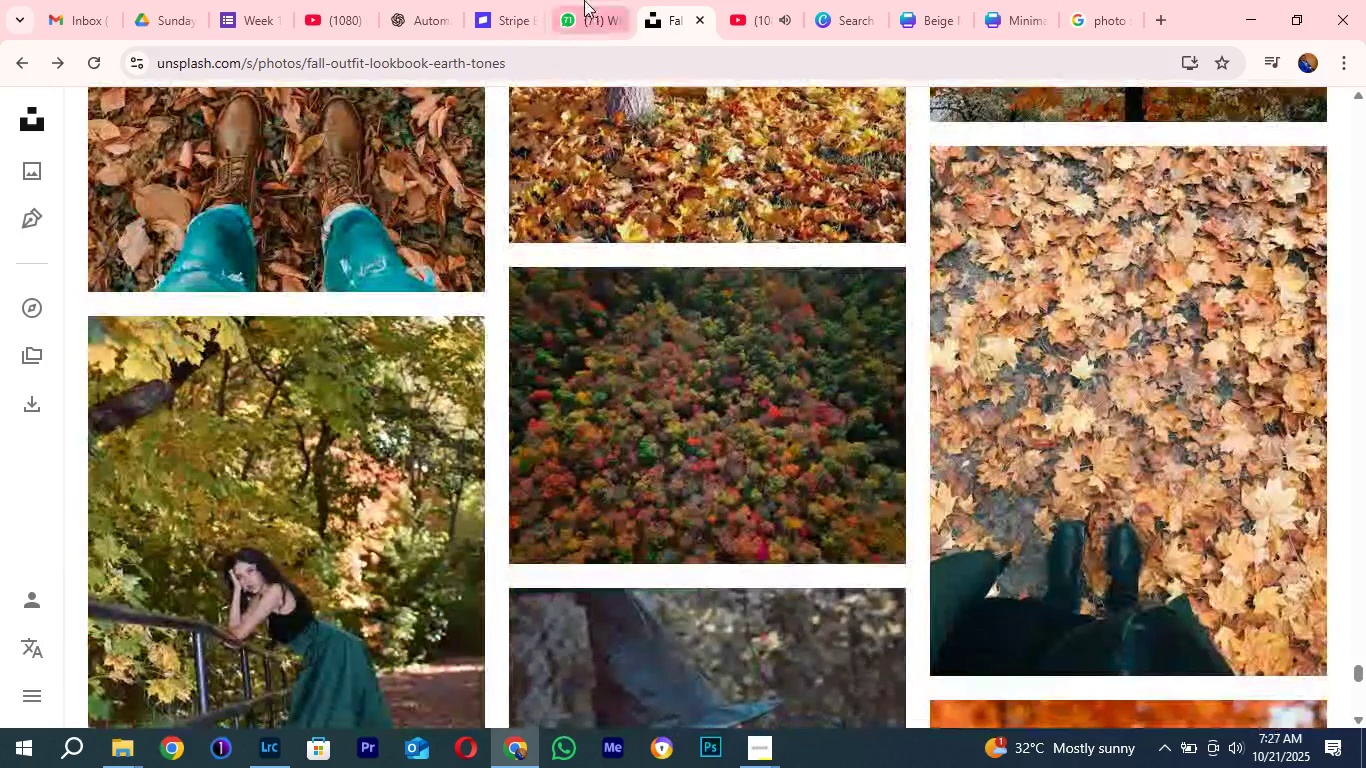 
left_click([584, 0])
 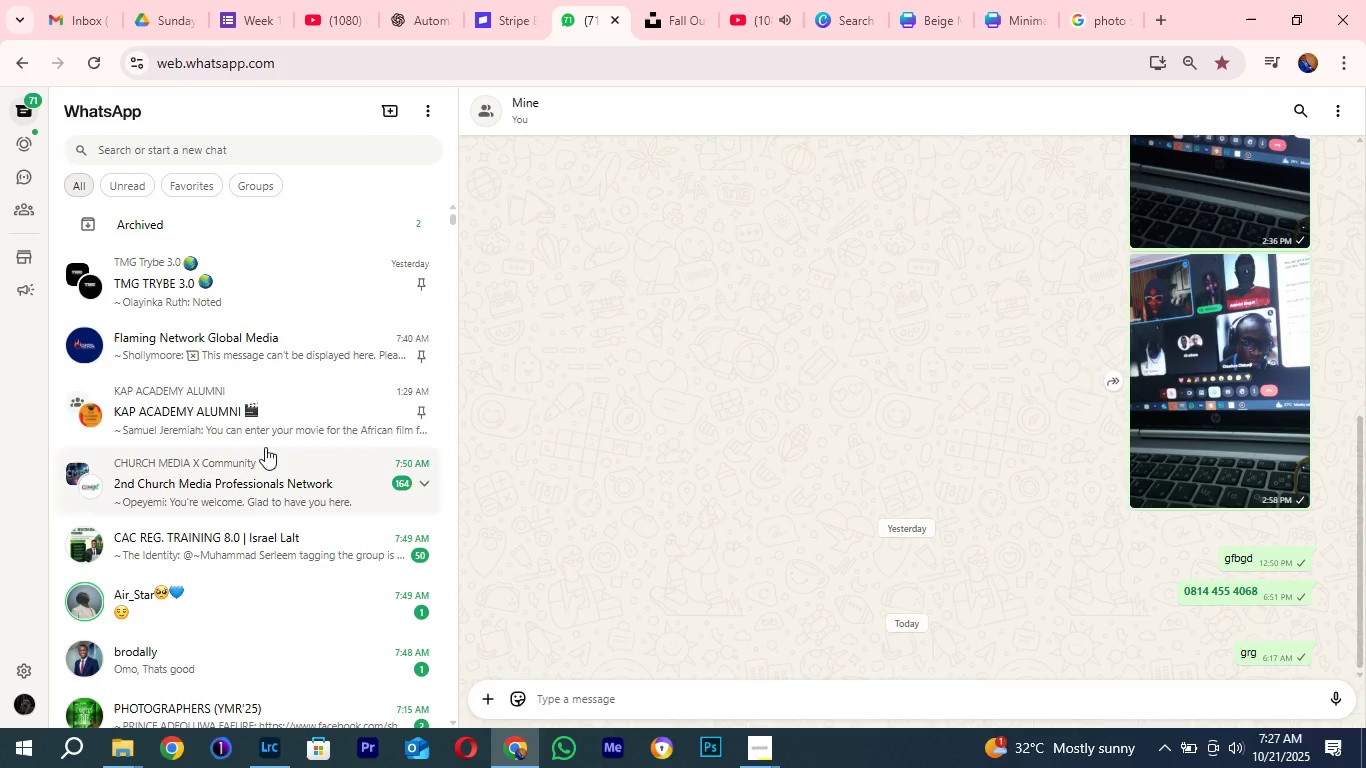 
scroll: coordinate [259, 429], scroll_direction: down, amount: 3.0
 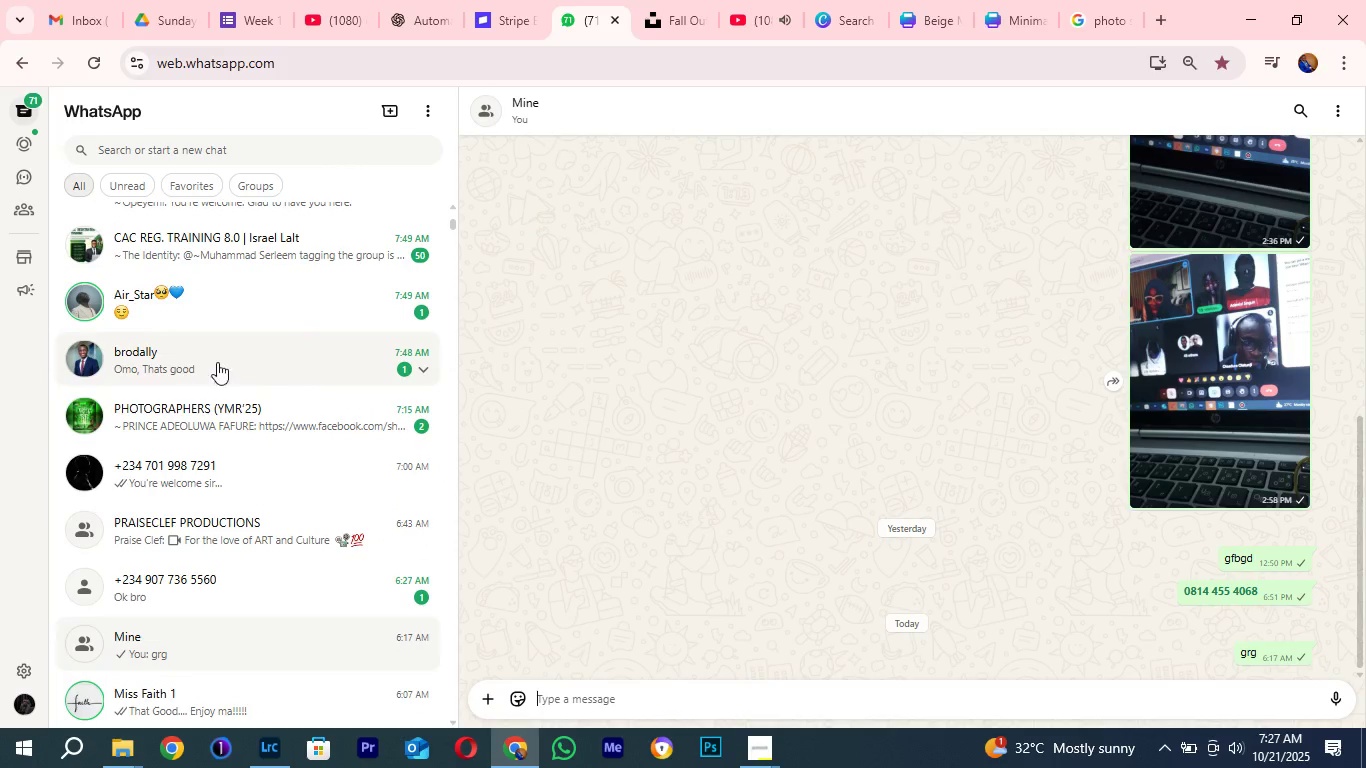 
left_click([184, 361])
 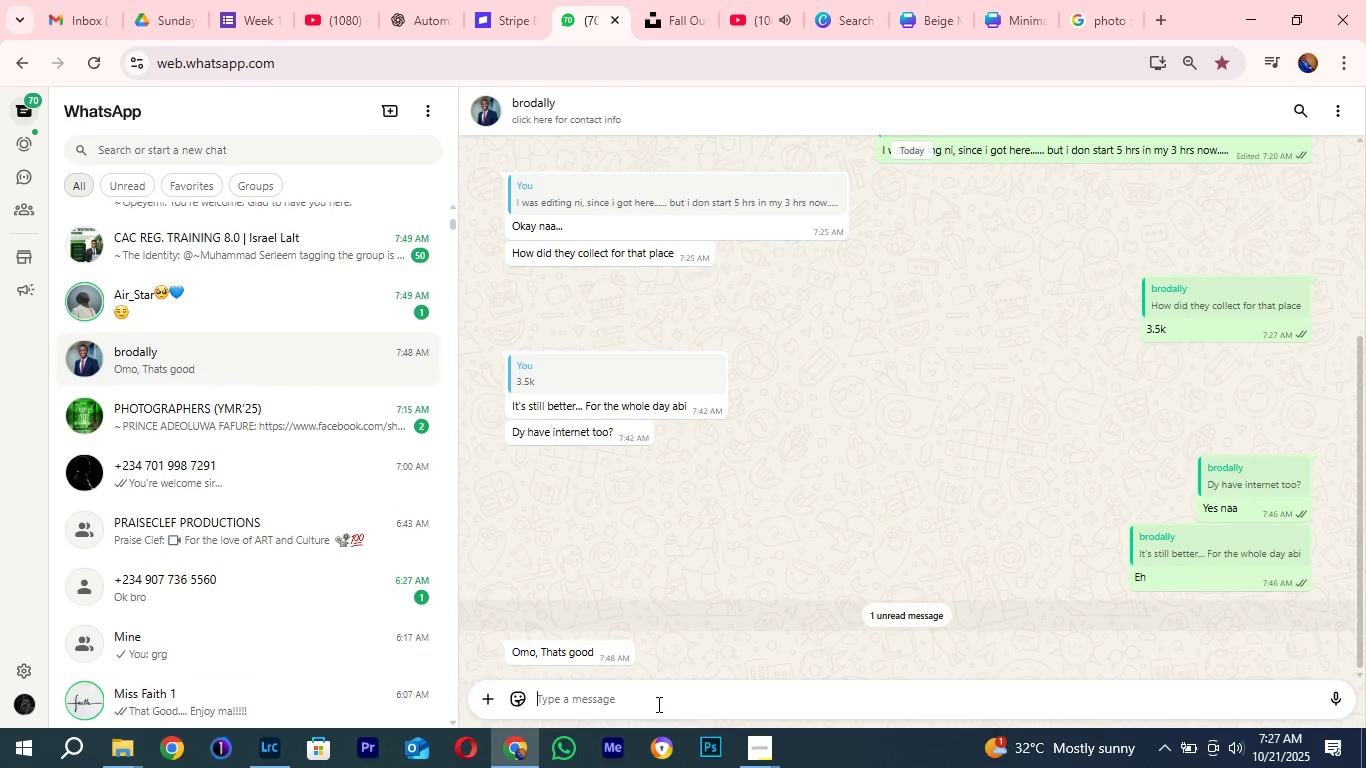 
left_click([657, 704])
 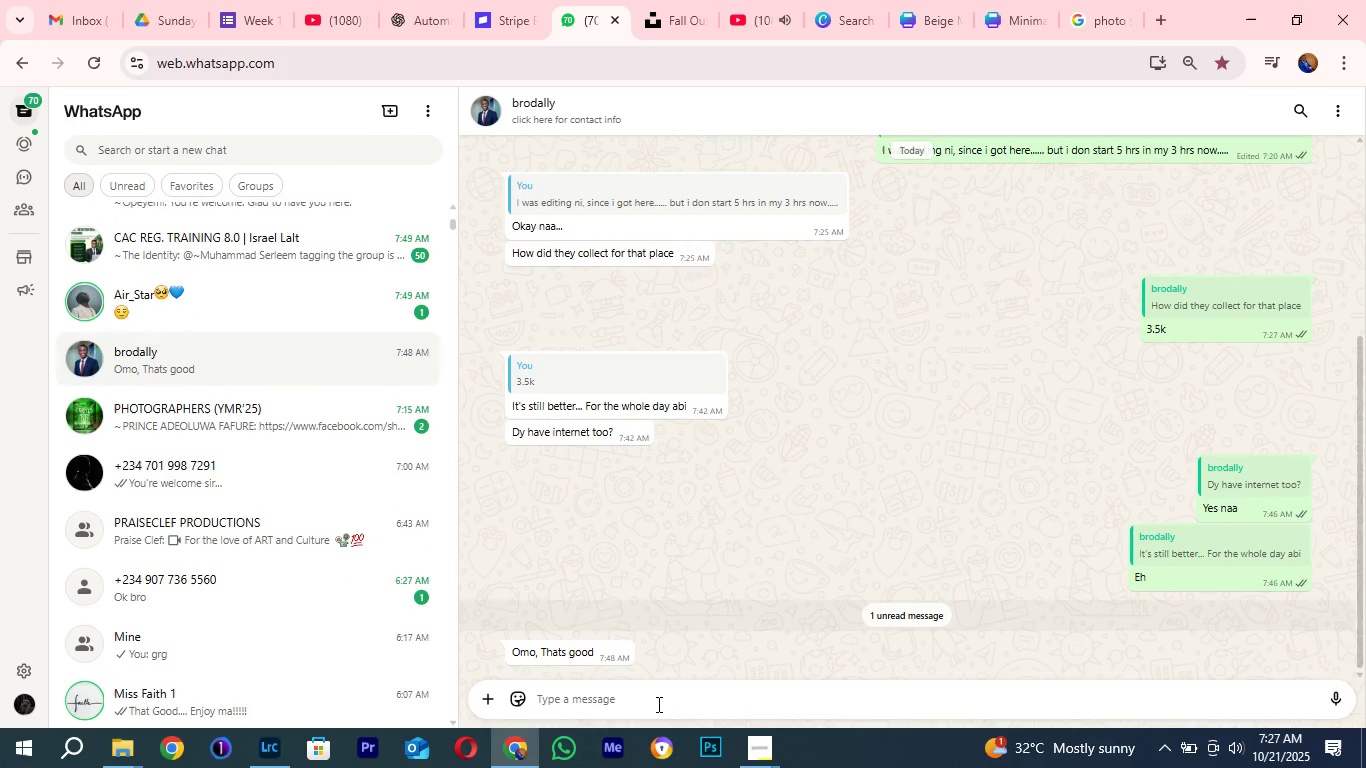 
type(Yes naaa.... cool place )
key(Backspace)
type(, no noise pluse )
key(Backspace)
key(Backspace)
key(Backspace)
type(s hai)
key(Backspace)
key(Backspace)
key(Backspace)
type(AC sef)
 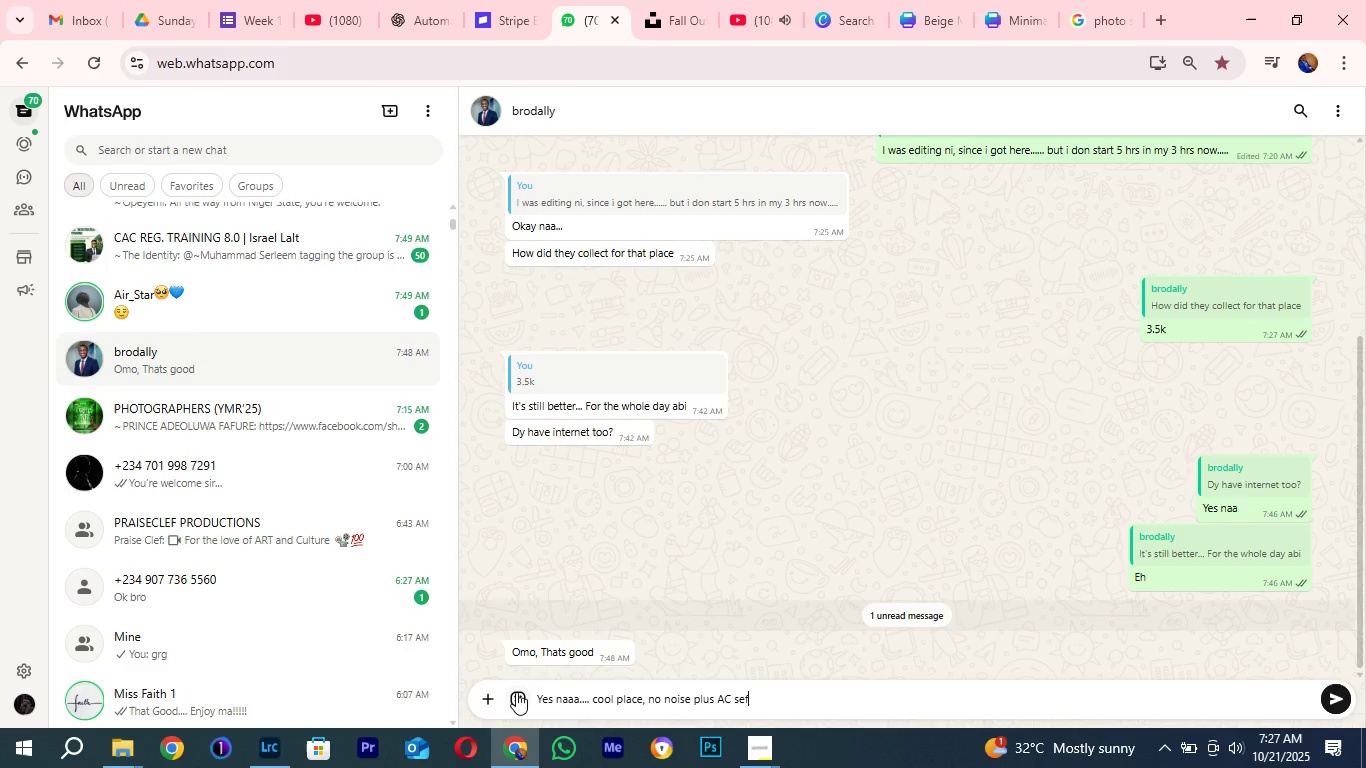 
left_click([515, 695])
 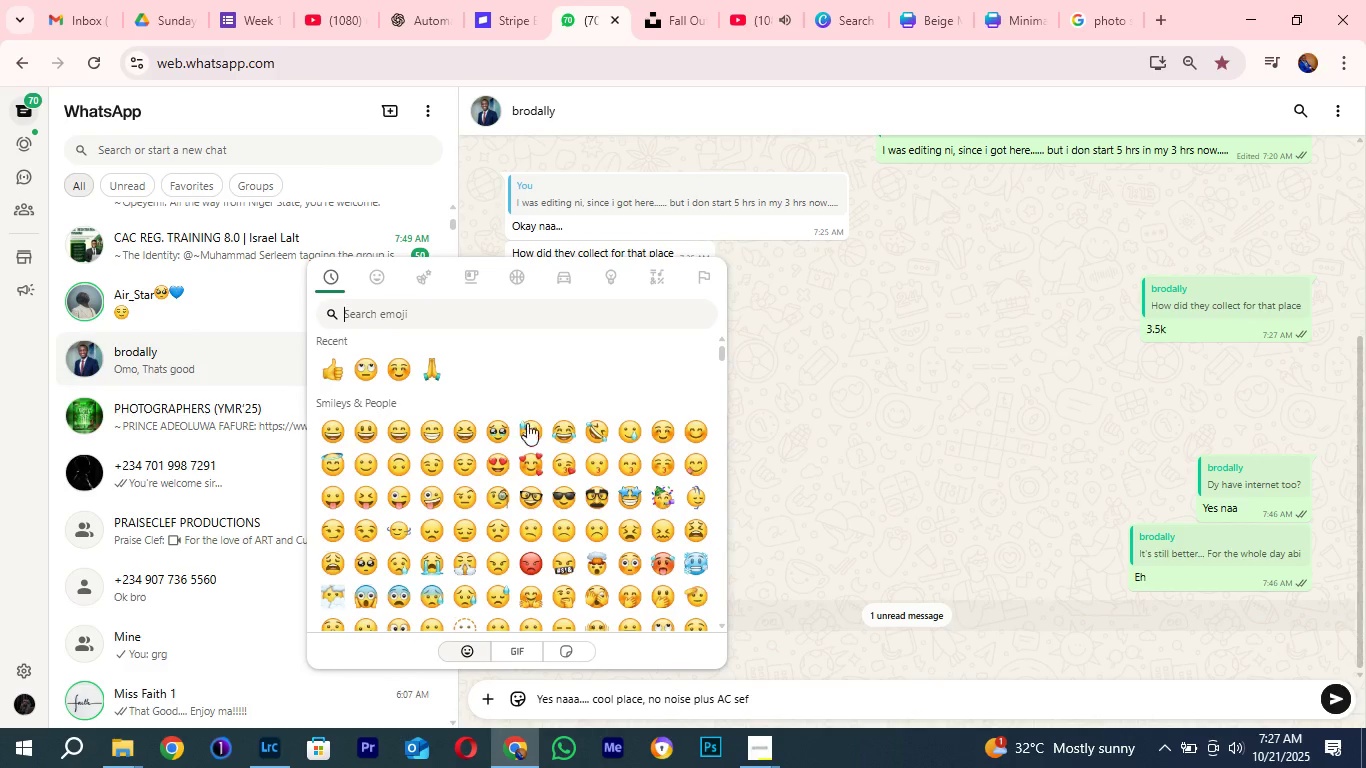 
wait(8.42)
 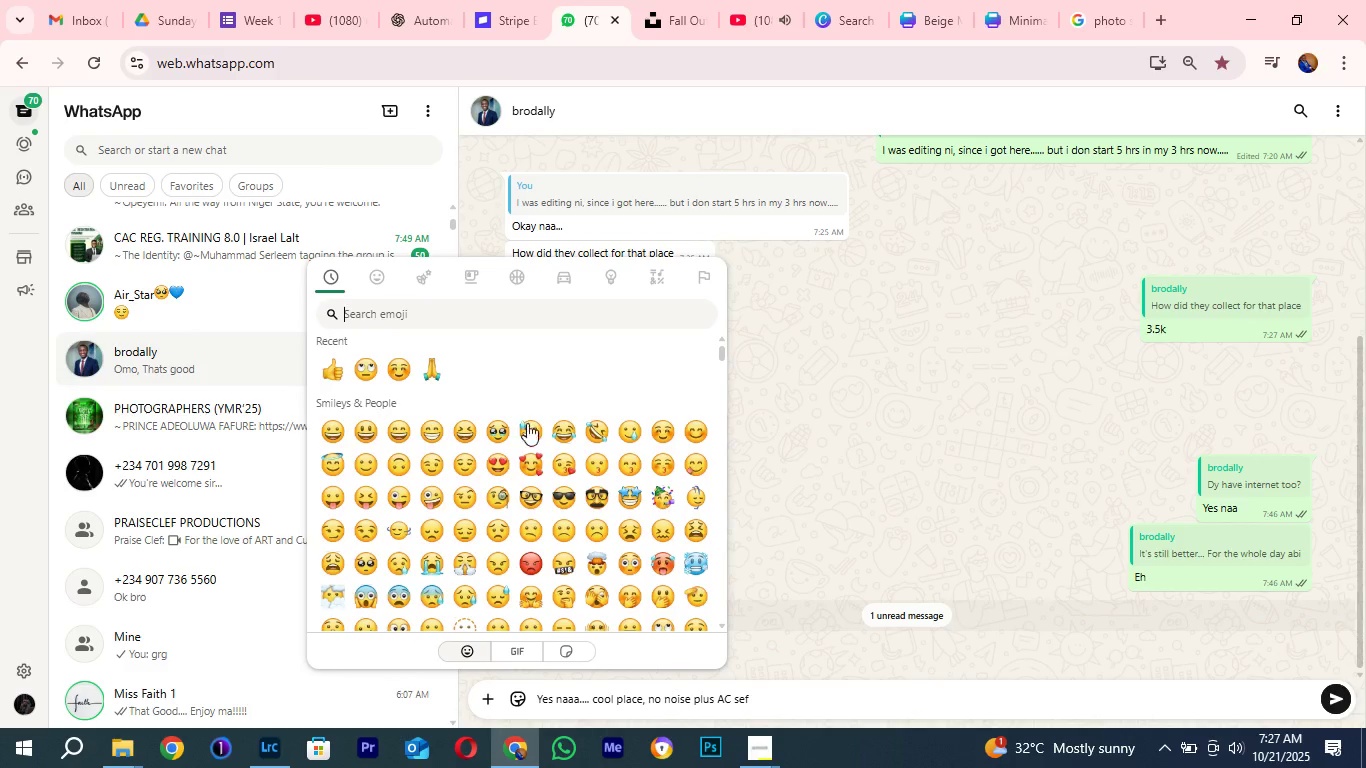 
left_click([694, 466])
 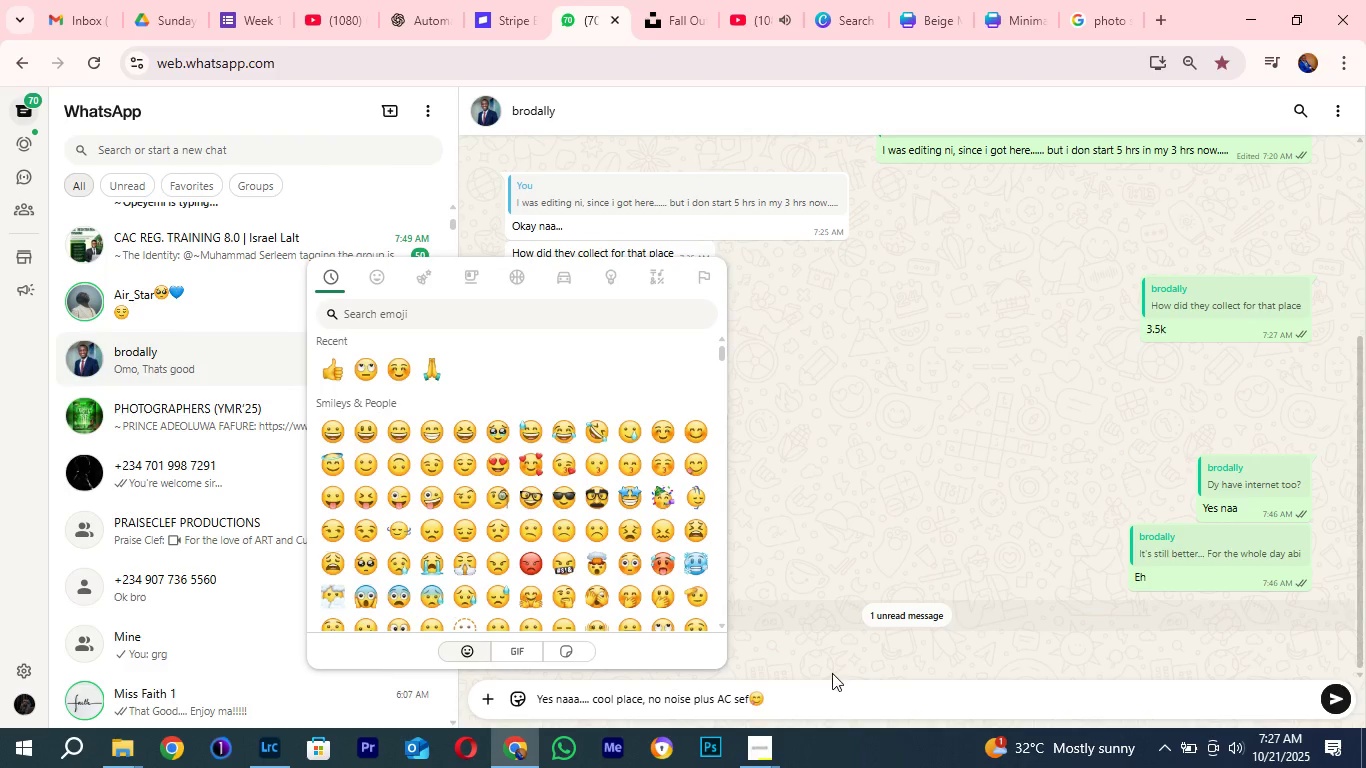 
left_click([799, 674])
 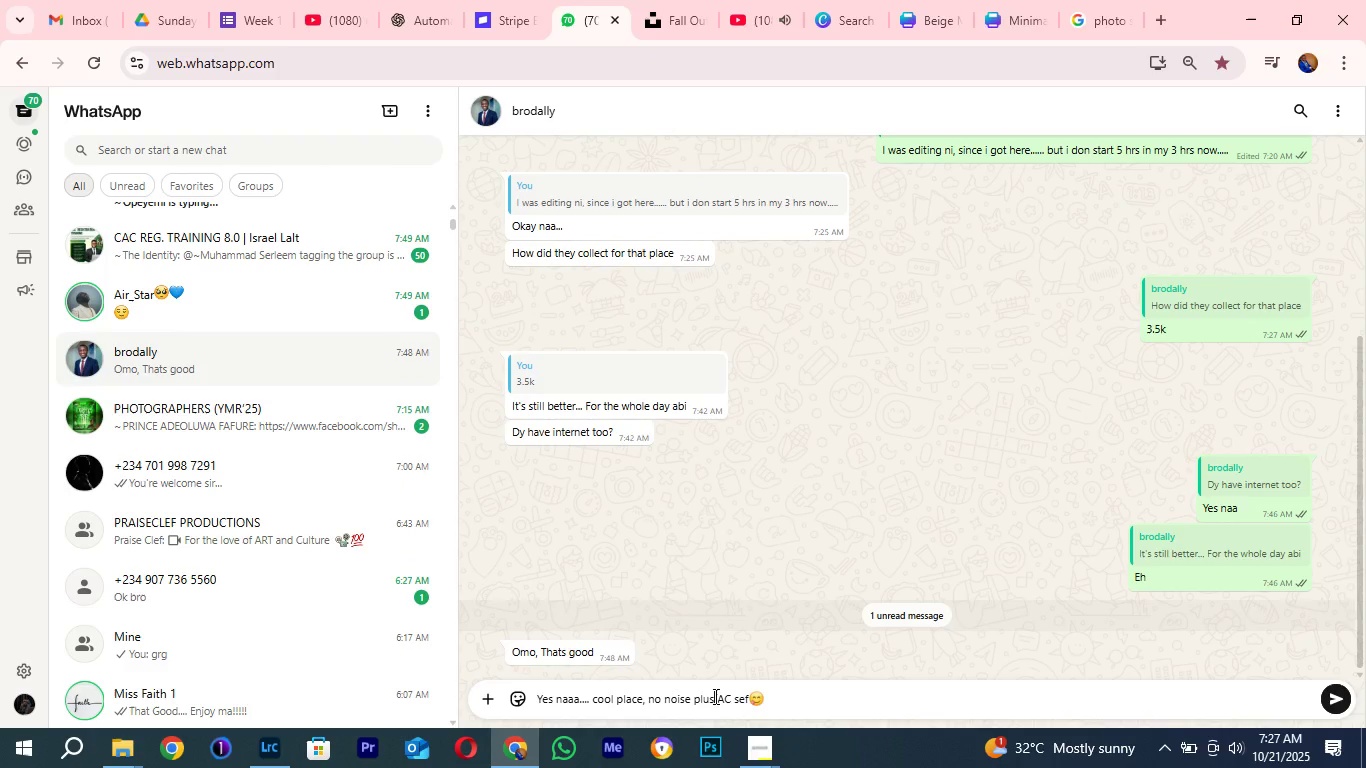 
left_click([714, 696])
 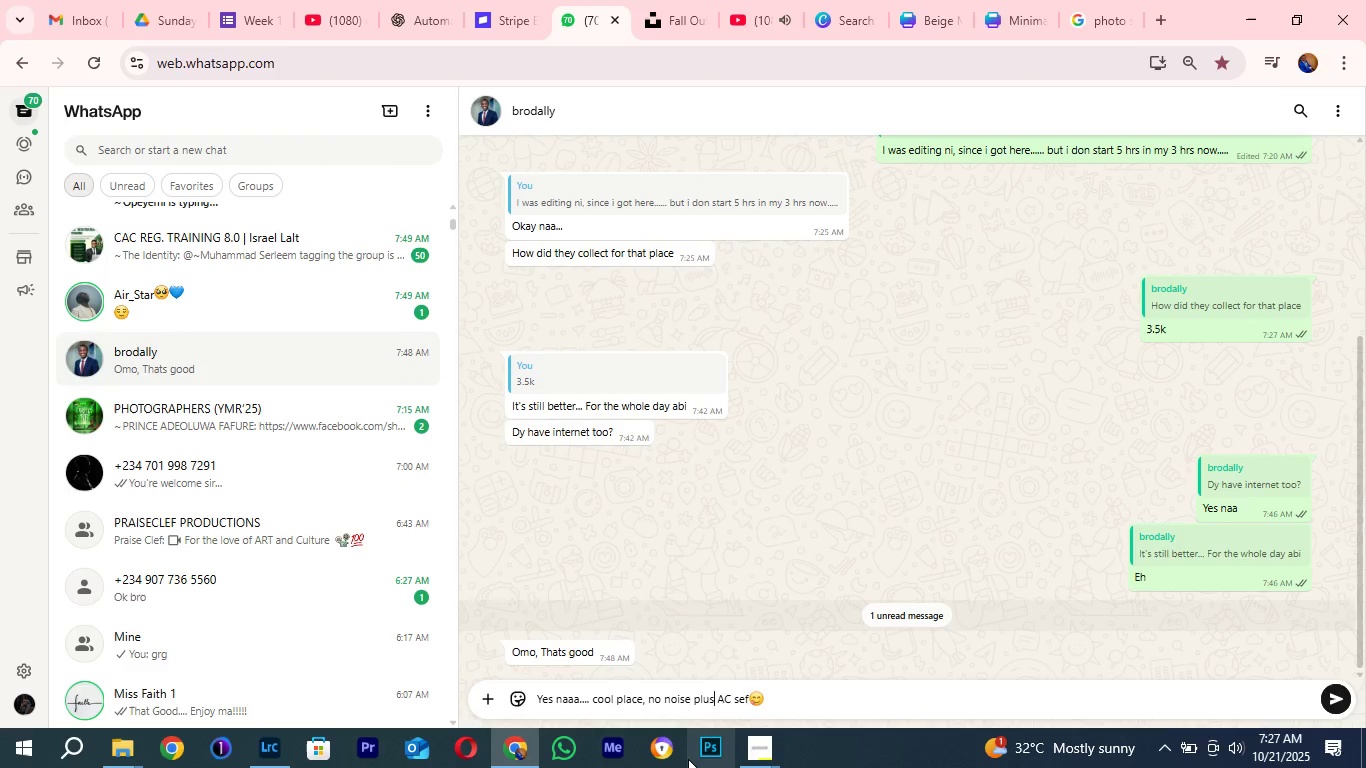 
key(Backspace)
 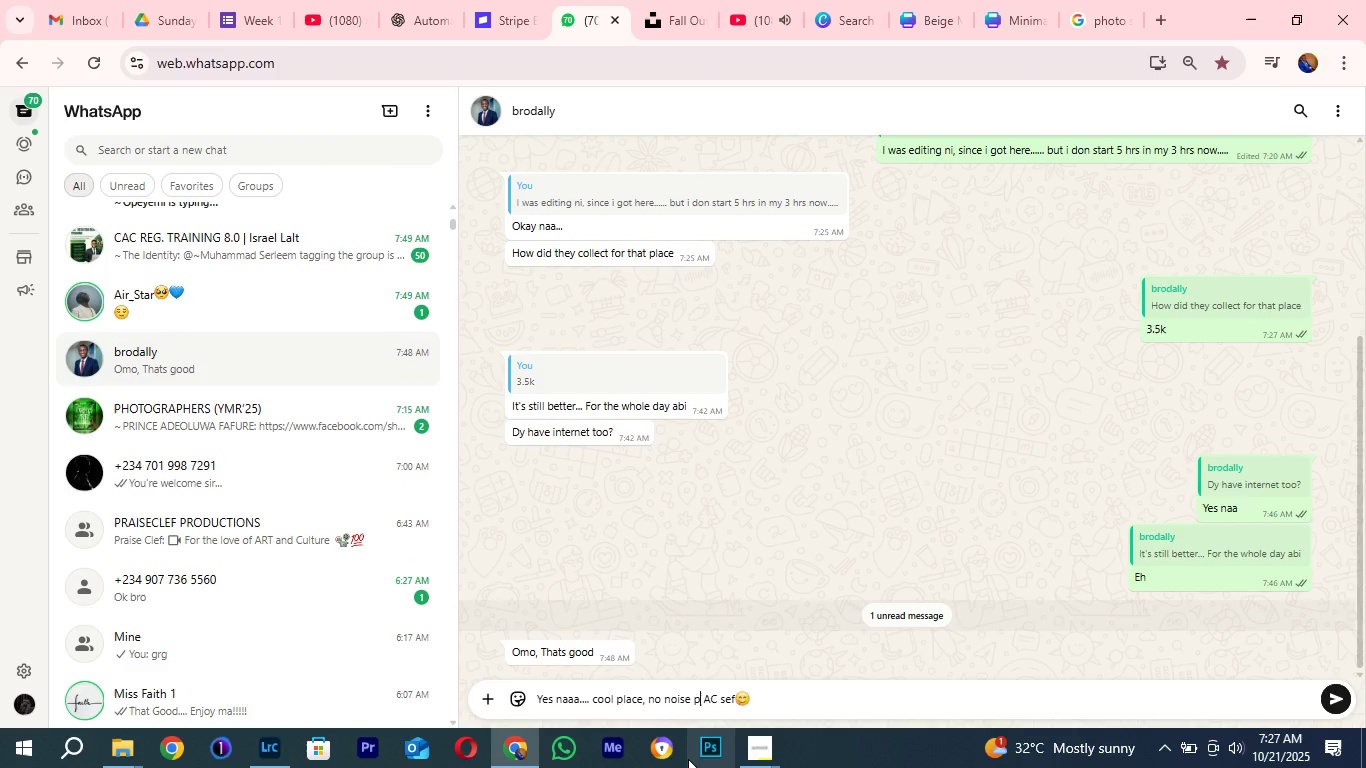 
key(Backspace)
 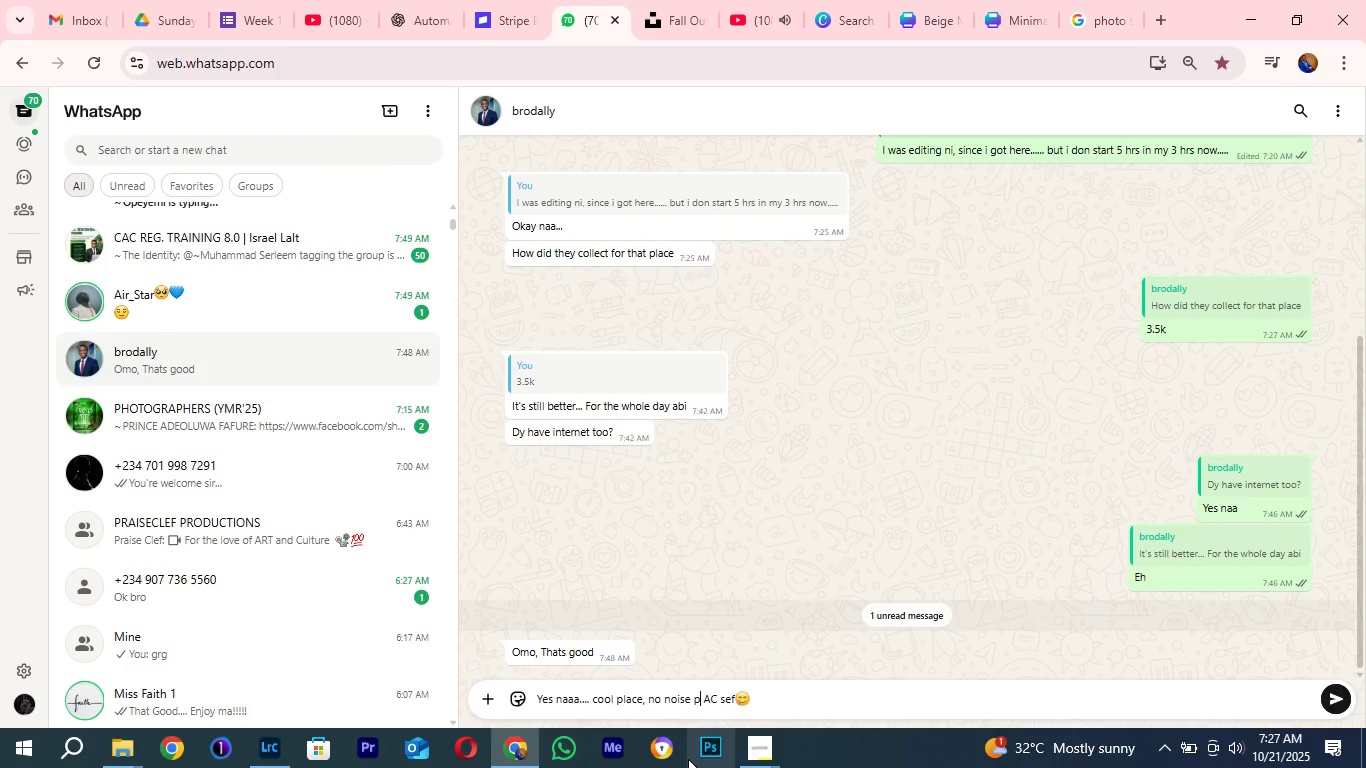 
key(Backspace)
 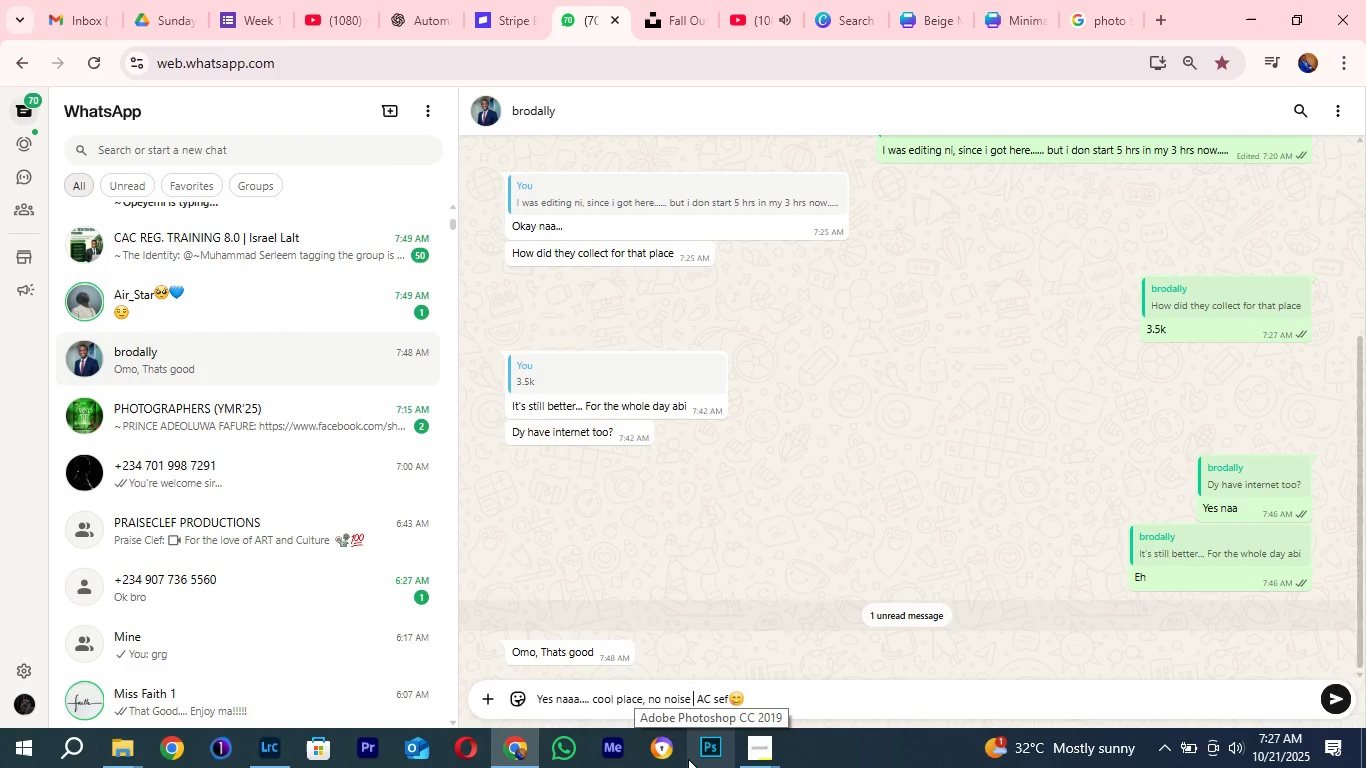 
key(Backspace)
 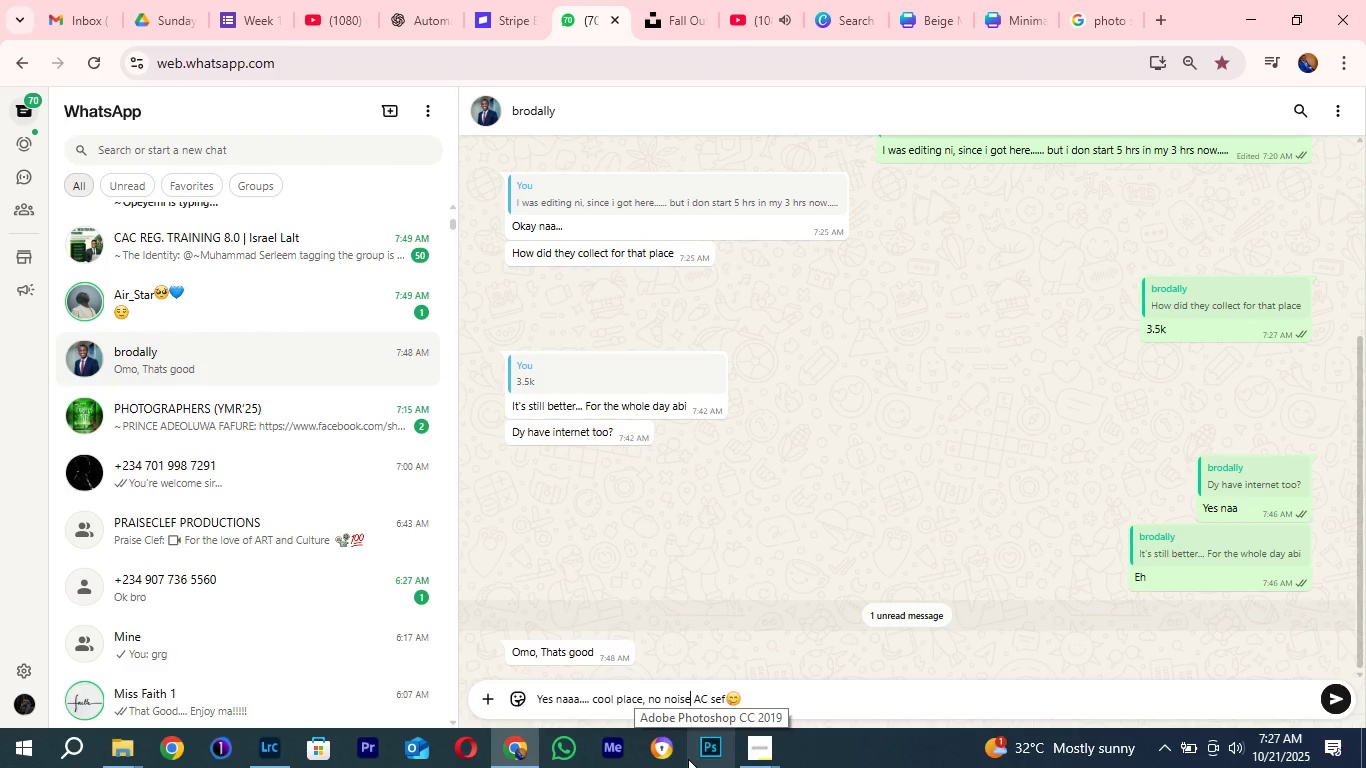 
key(Backspace)
 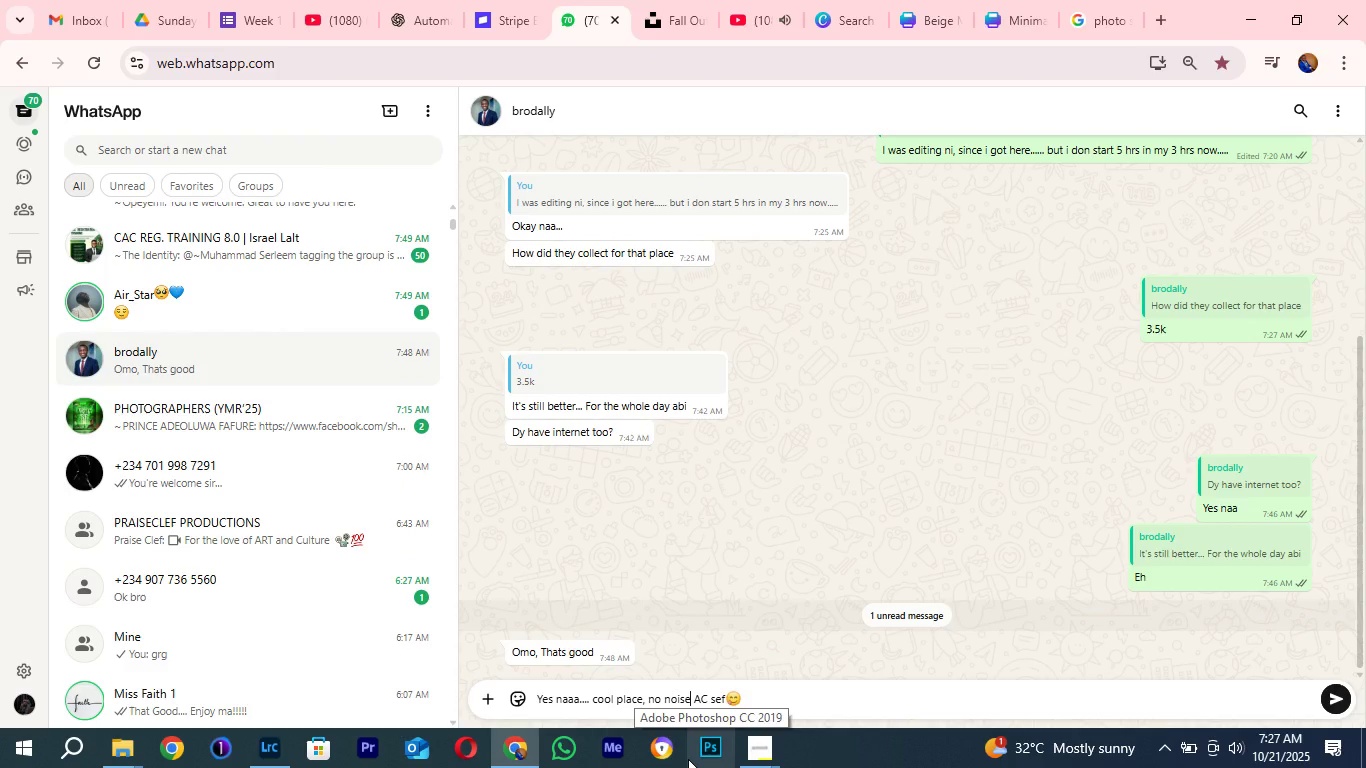 
hold_key(key=ArrowRight, duration=0.62)
 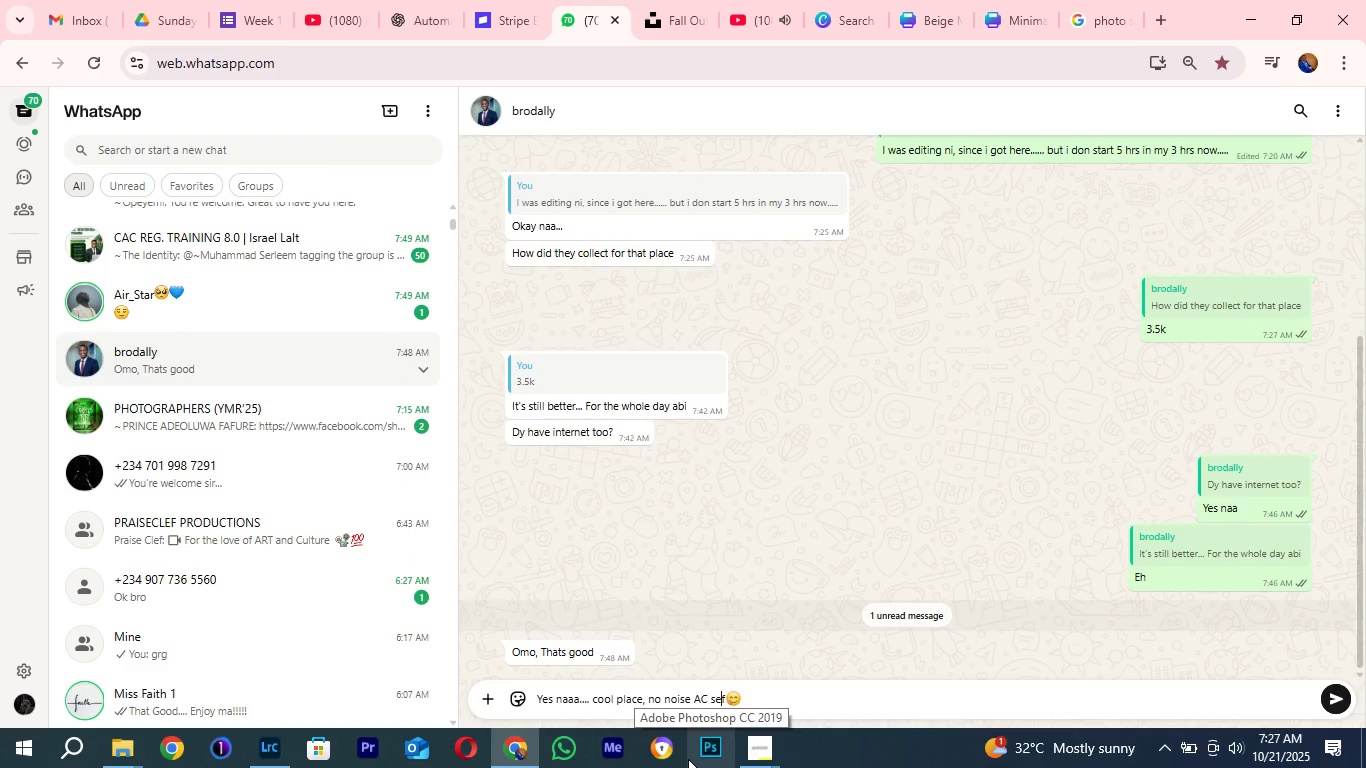 
key(ArrowRight)
 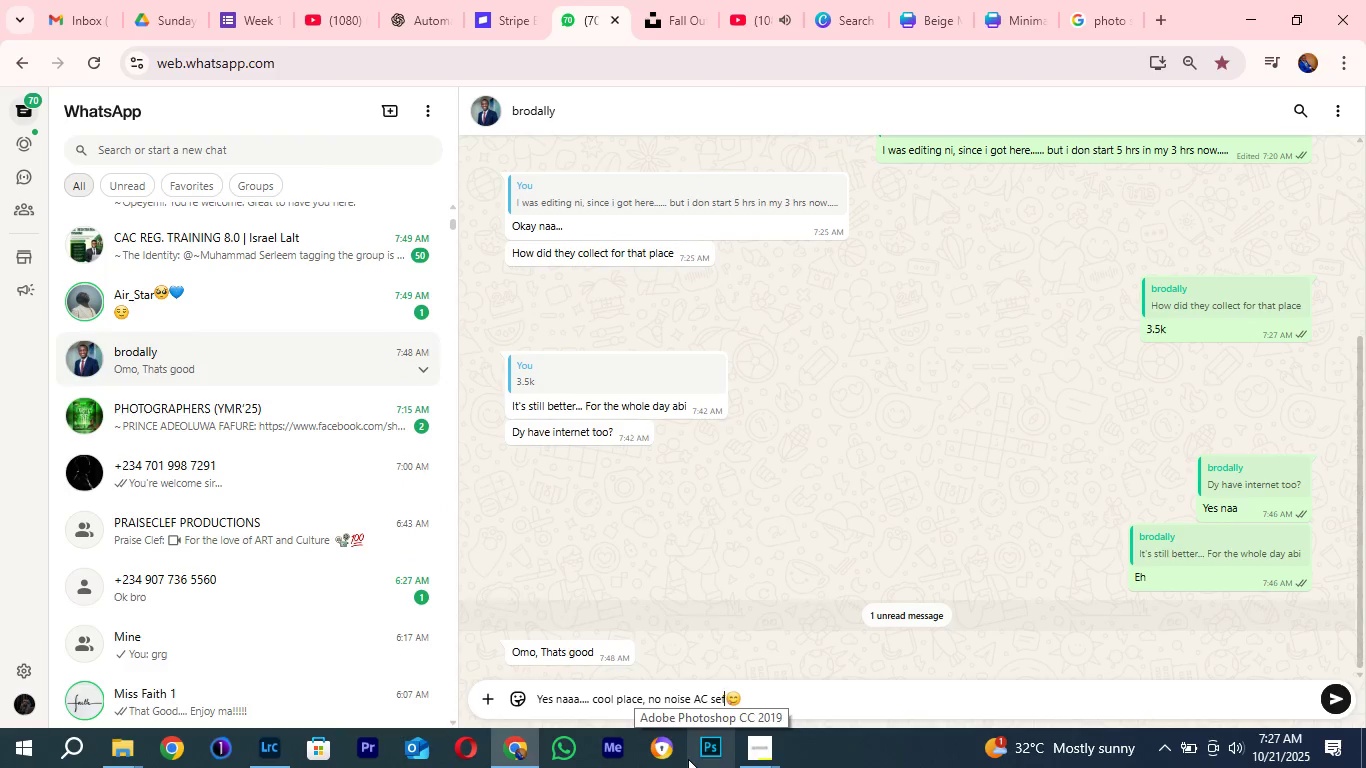 
key(ArrowRight)
 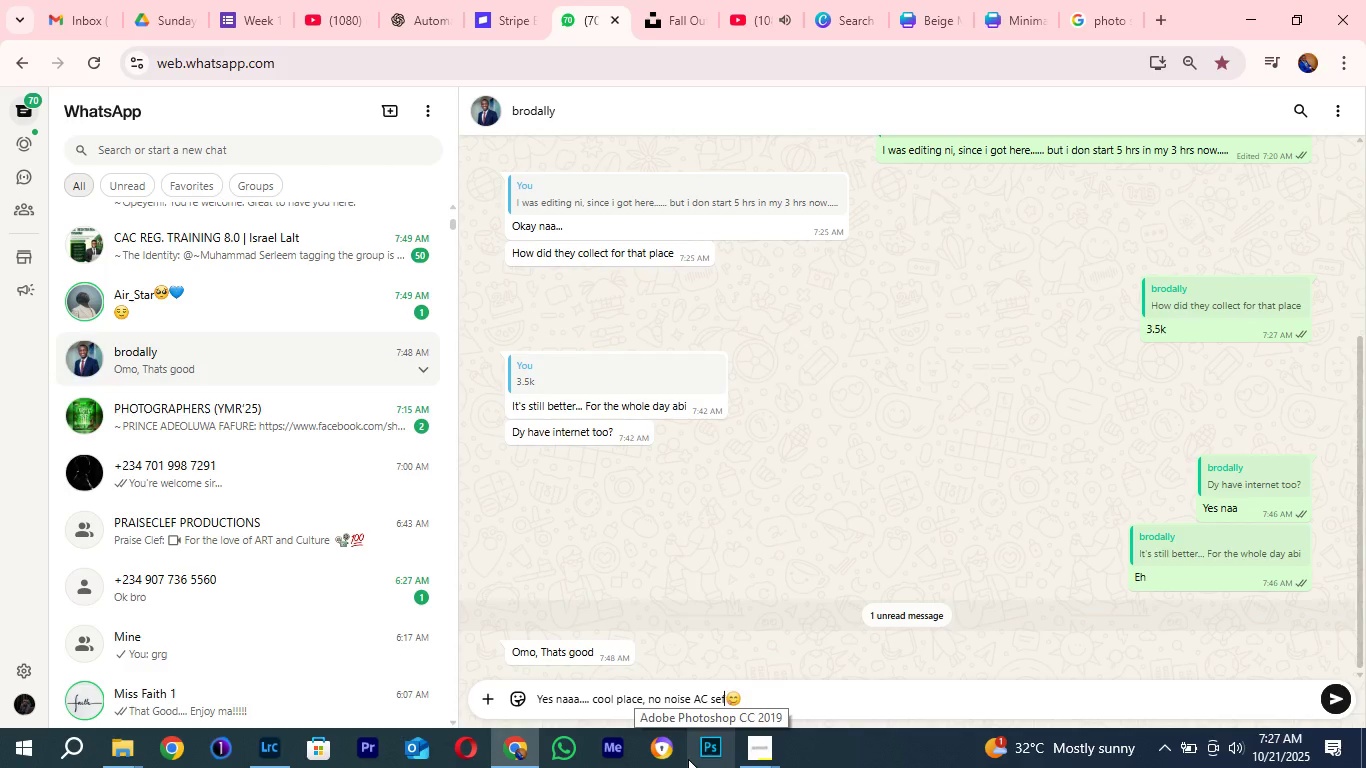 
key(ArrowRight)
 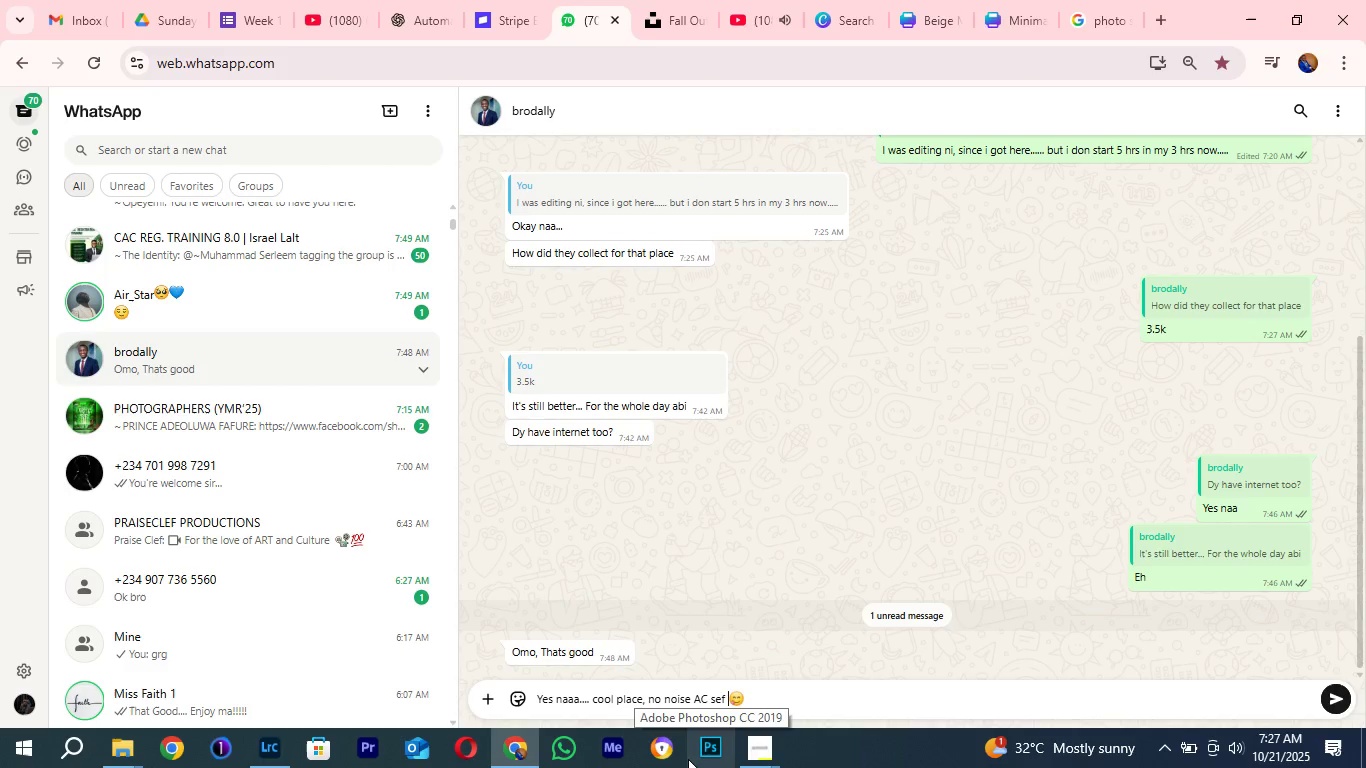 
type( dey )
 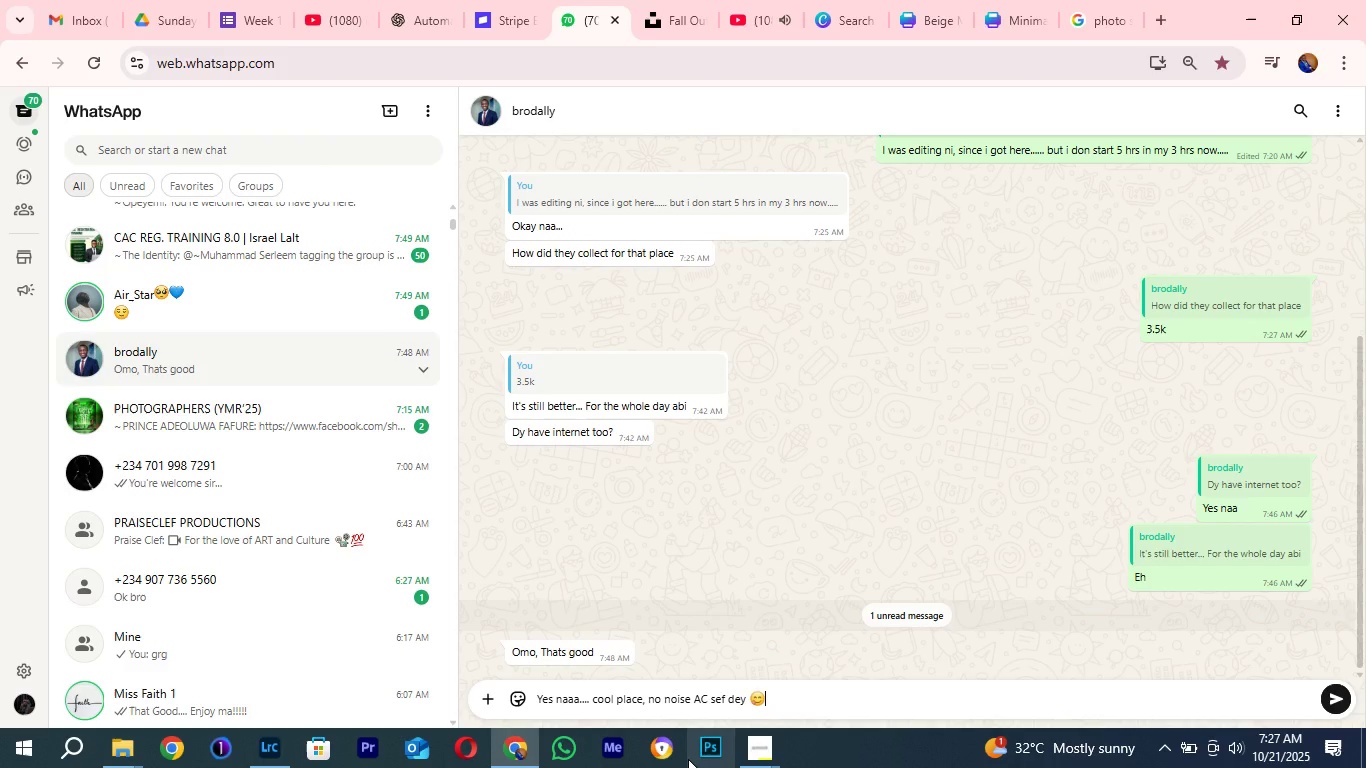 
key(ArrowRight)
 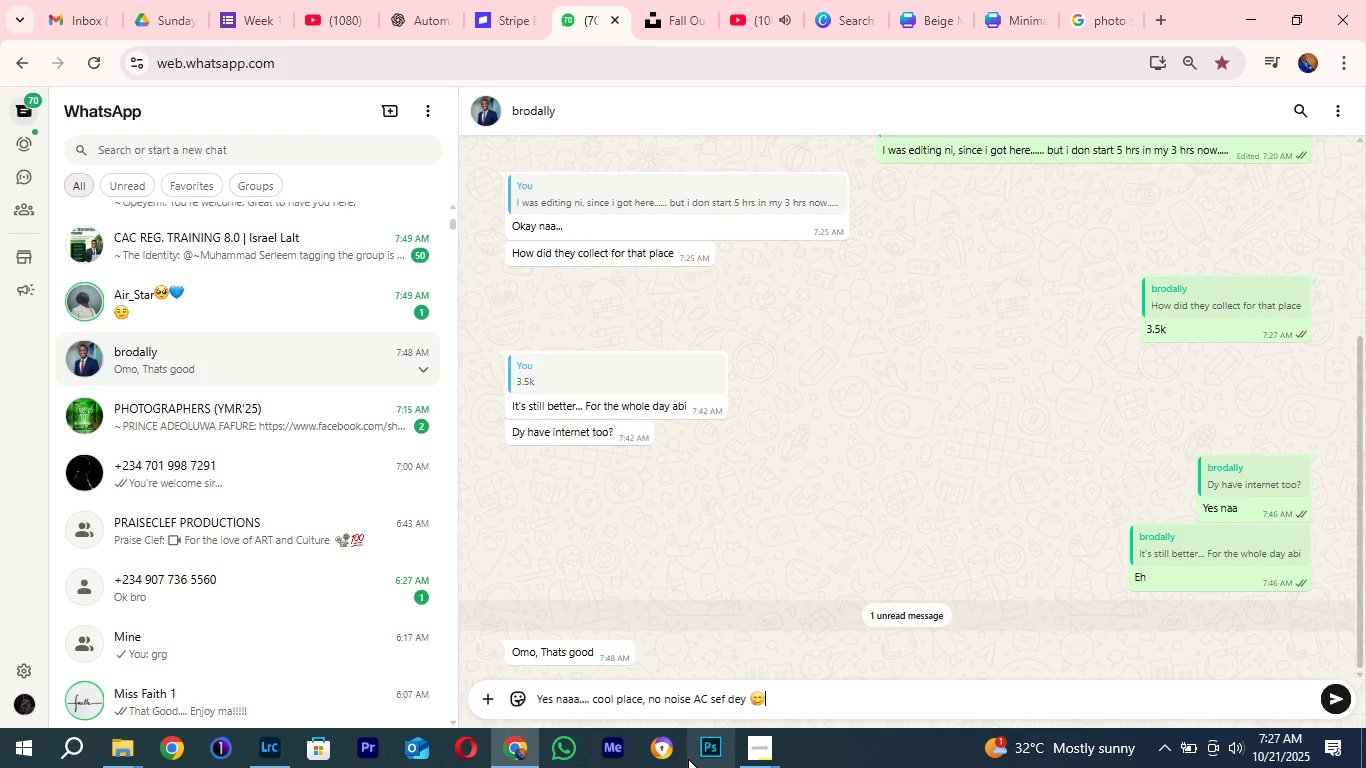 
key(ArrowRight)
 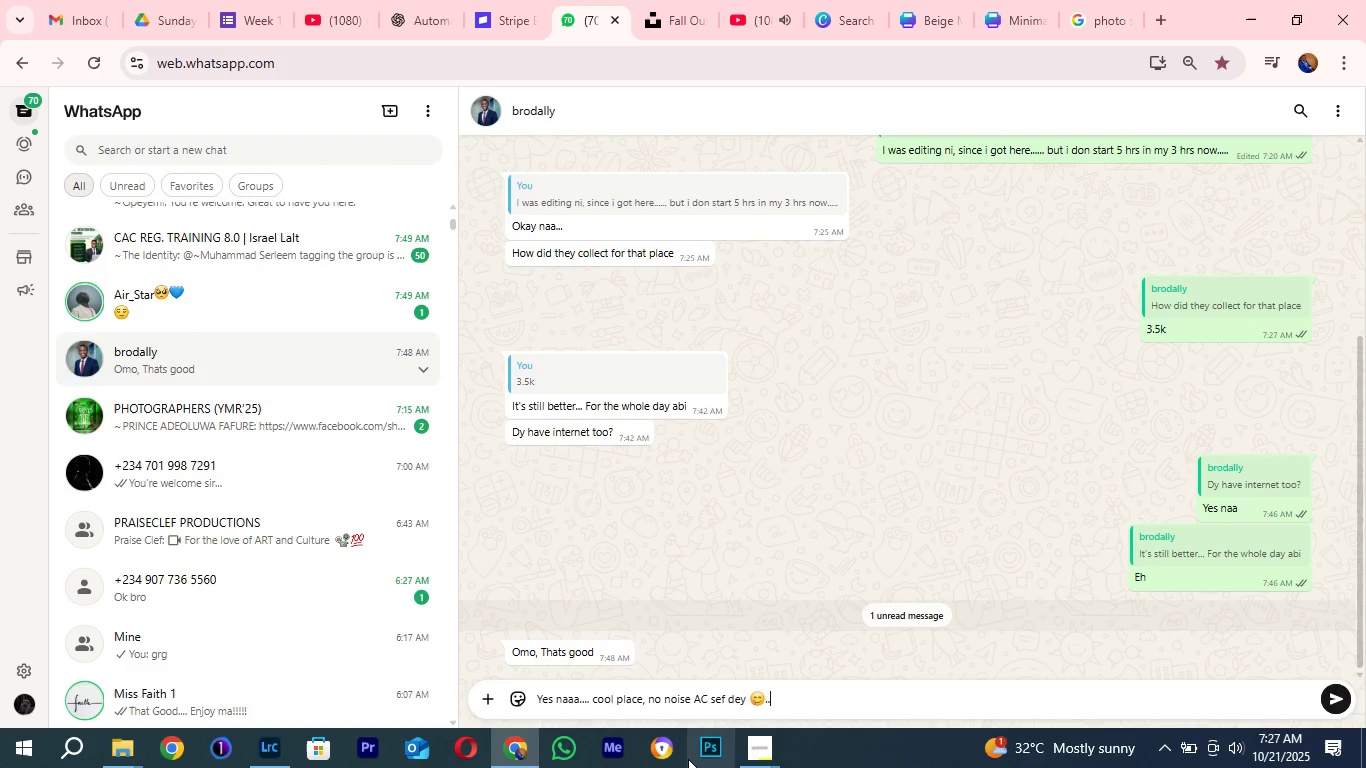 
key(Period)
 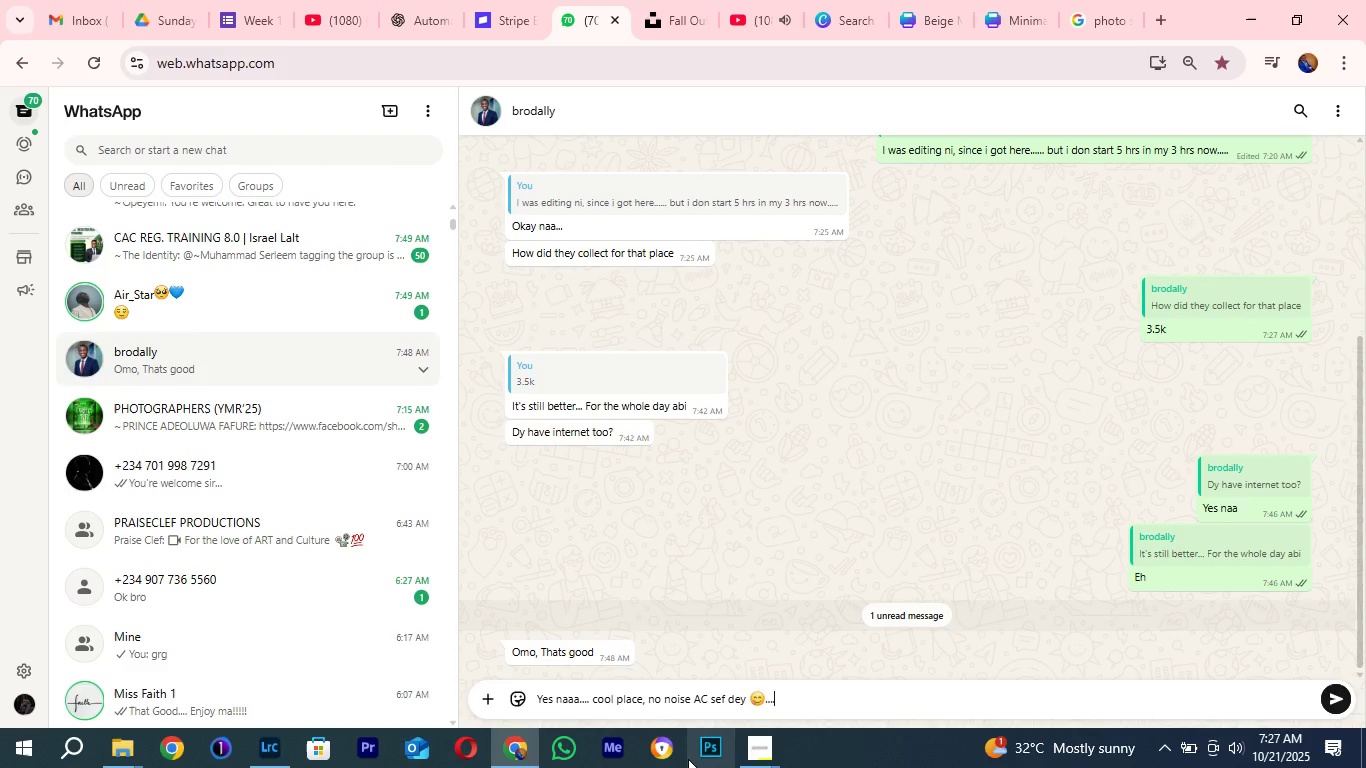 
key(Period)
 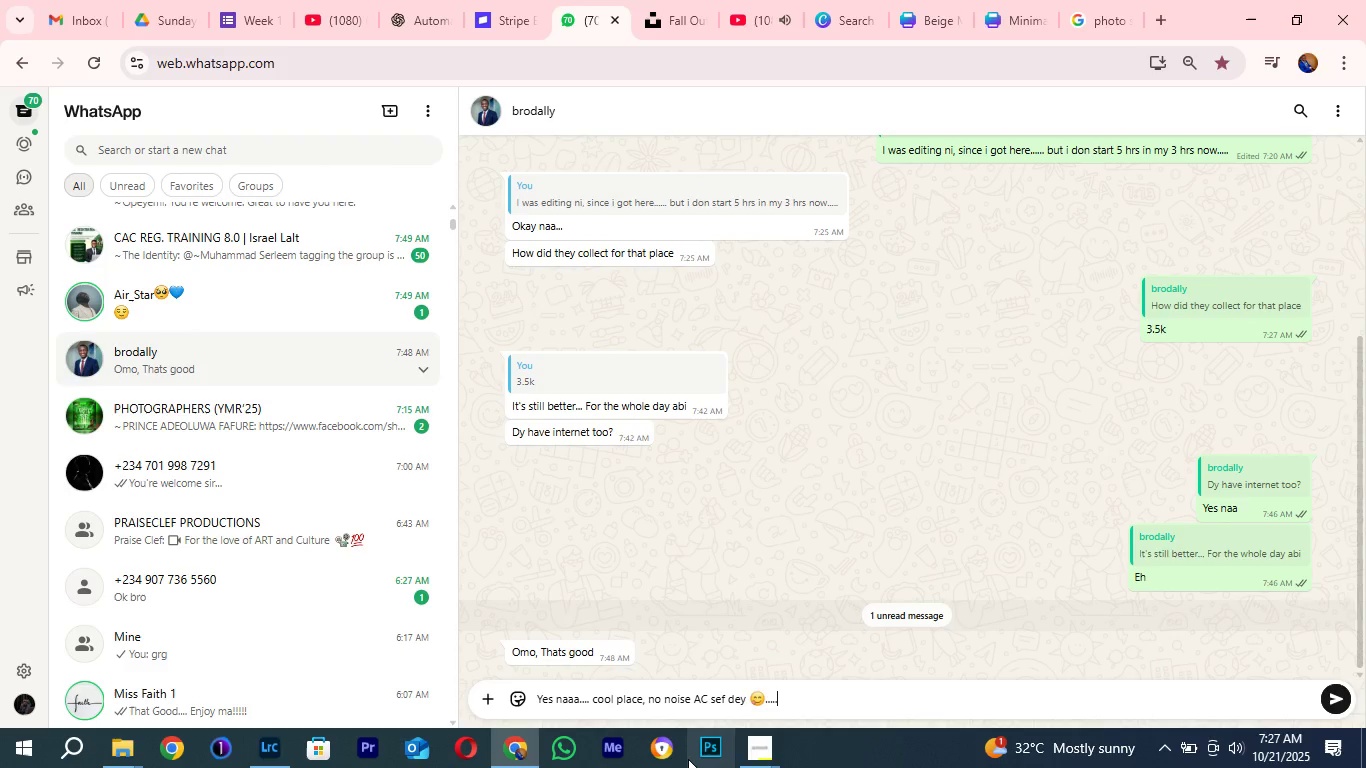 
key(Period)
 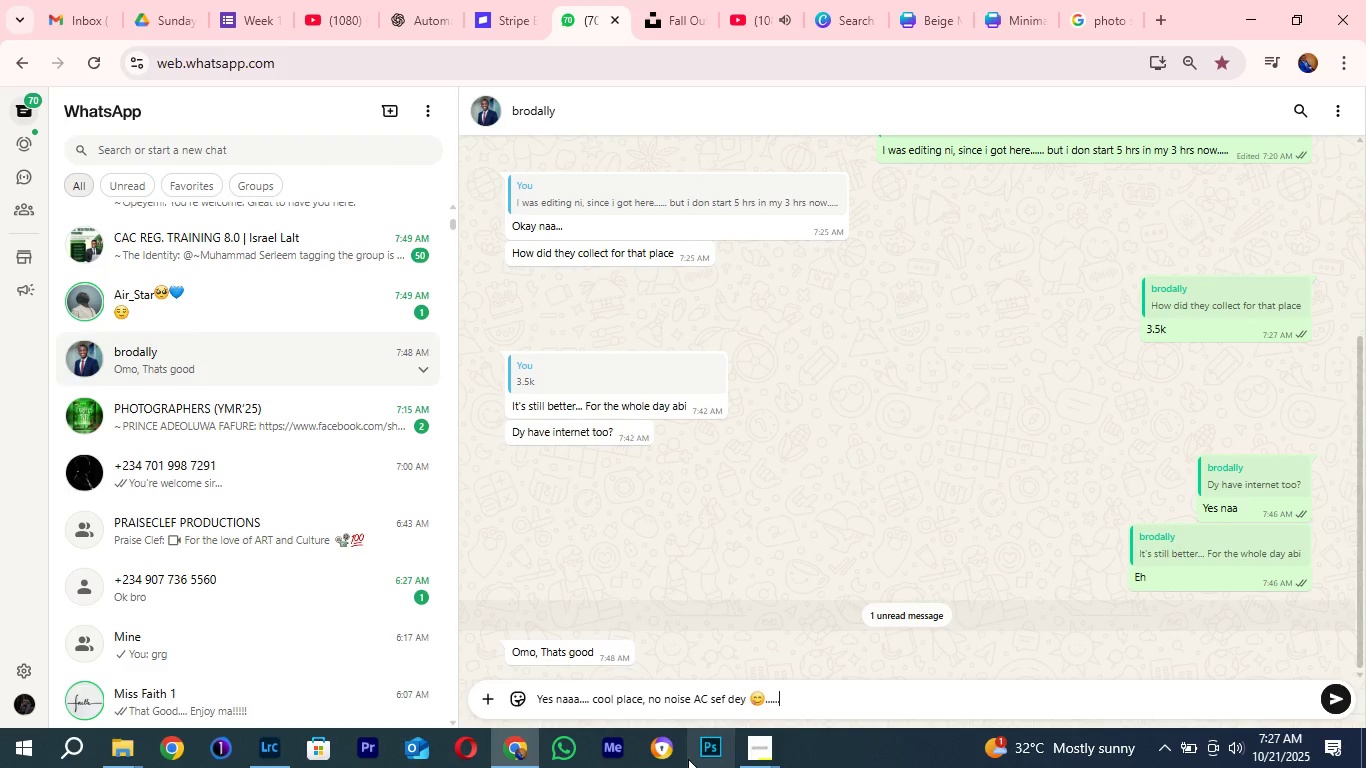 
key(Period)
 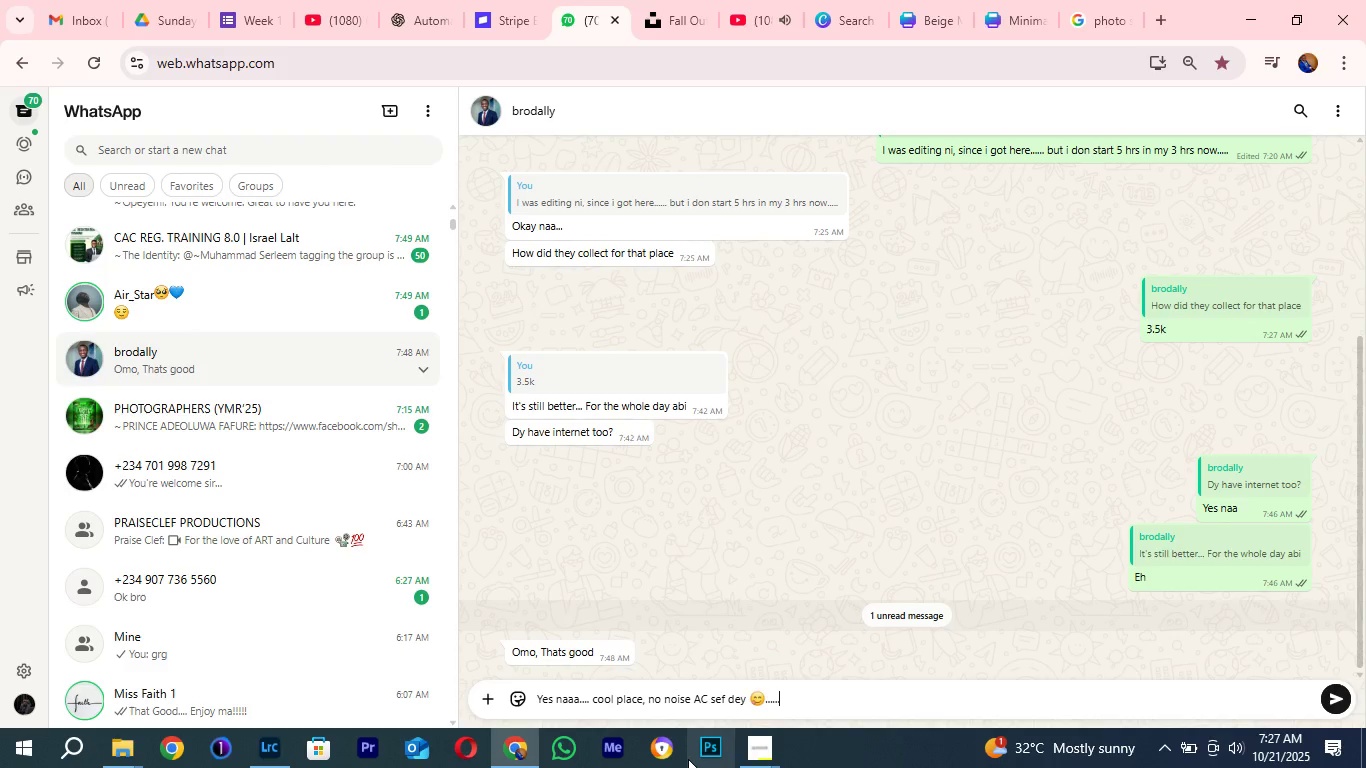 
key(Period)
 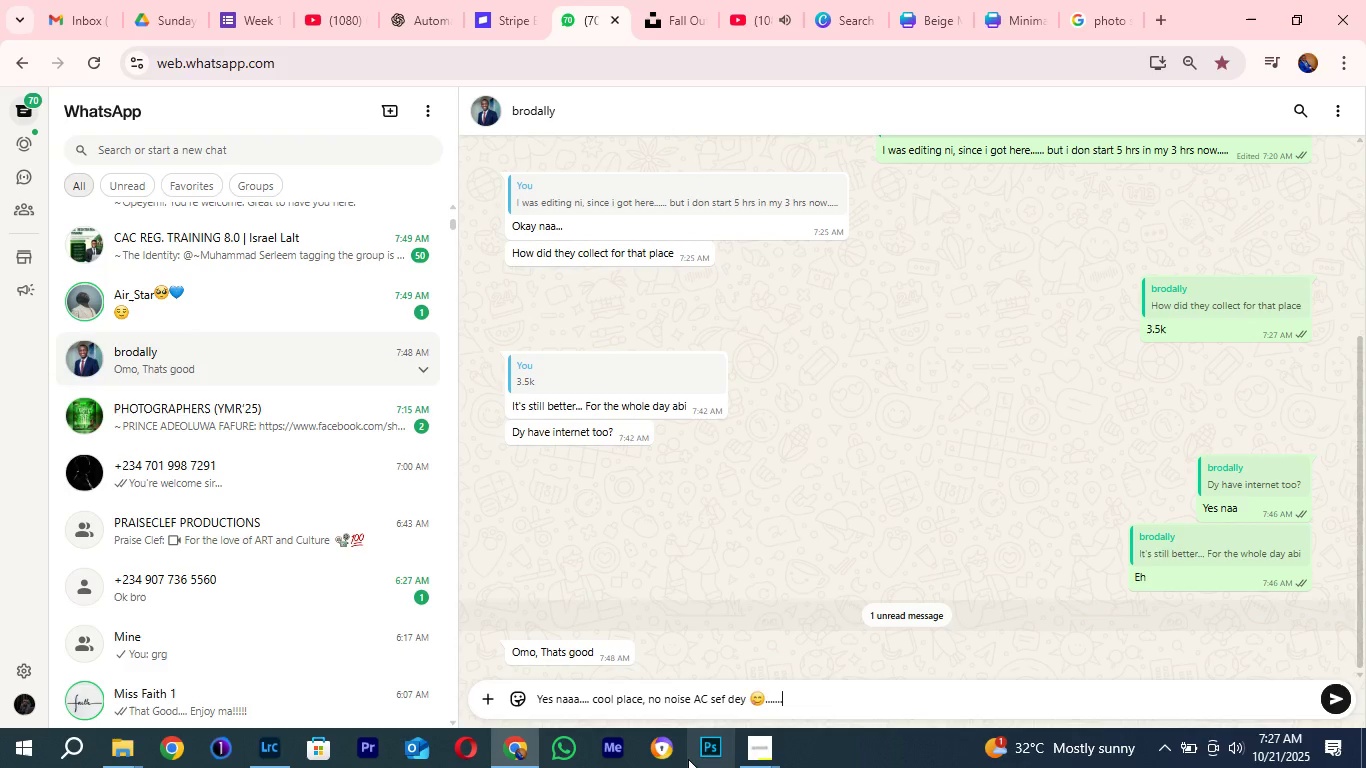 
key(Period)
 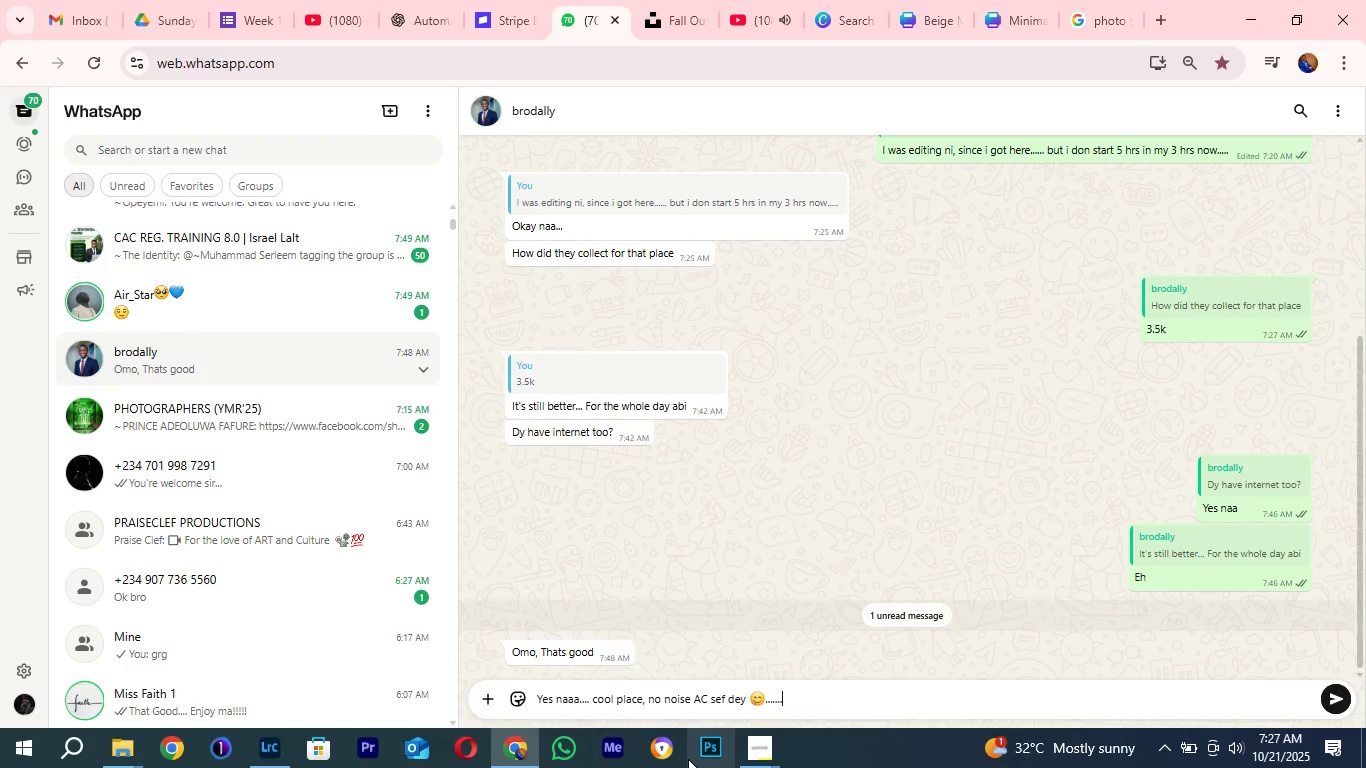 
key(Period)
 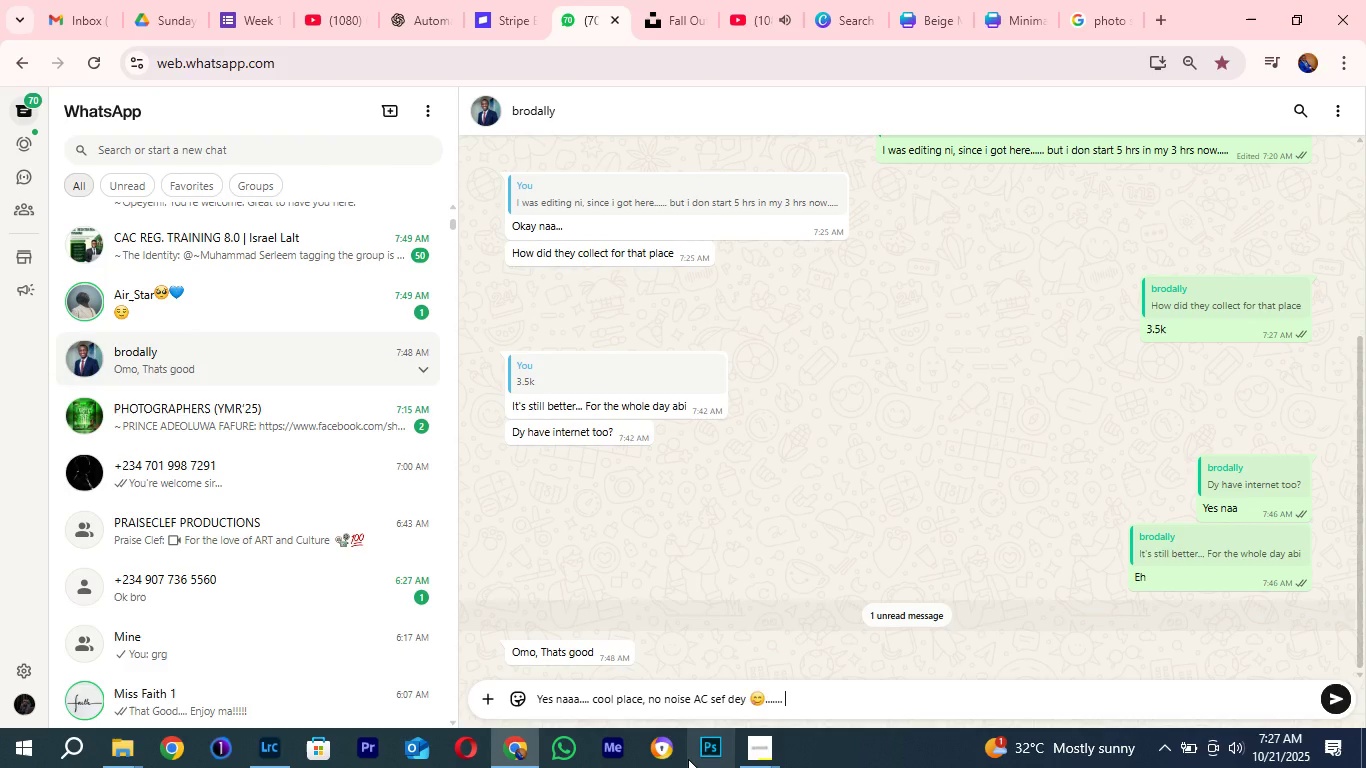 
key(Space)
 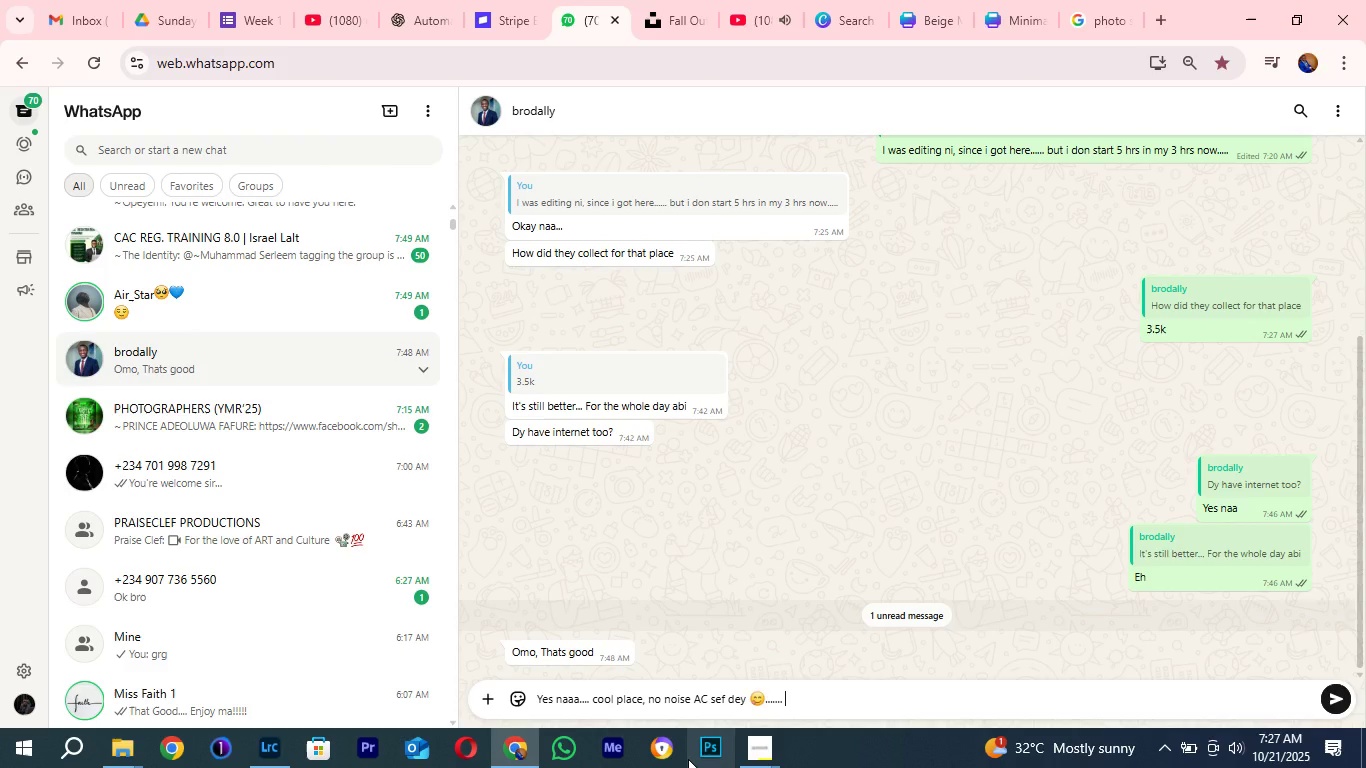 
key(Enter)
 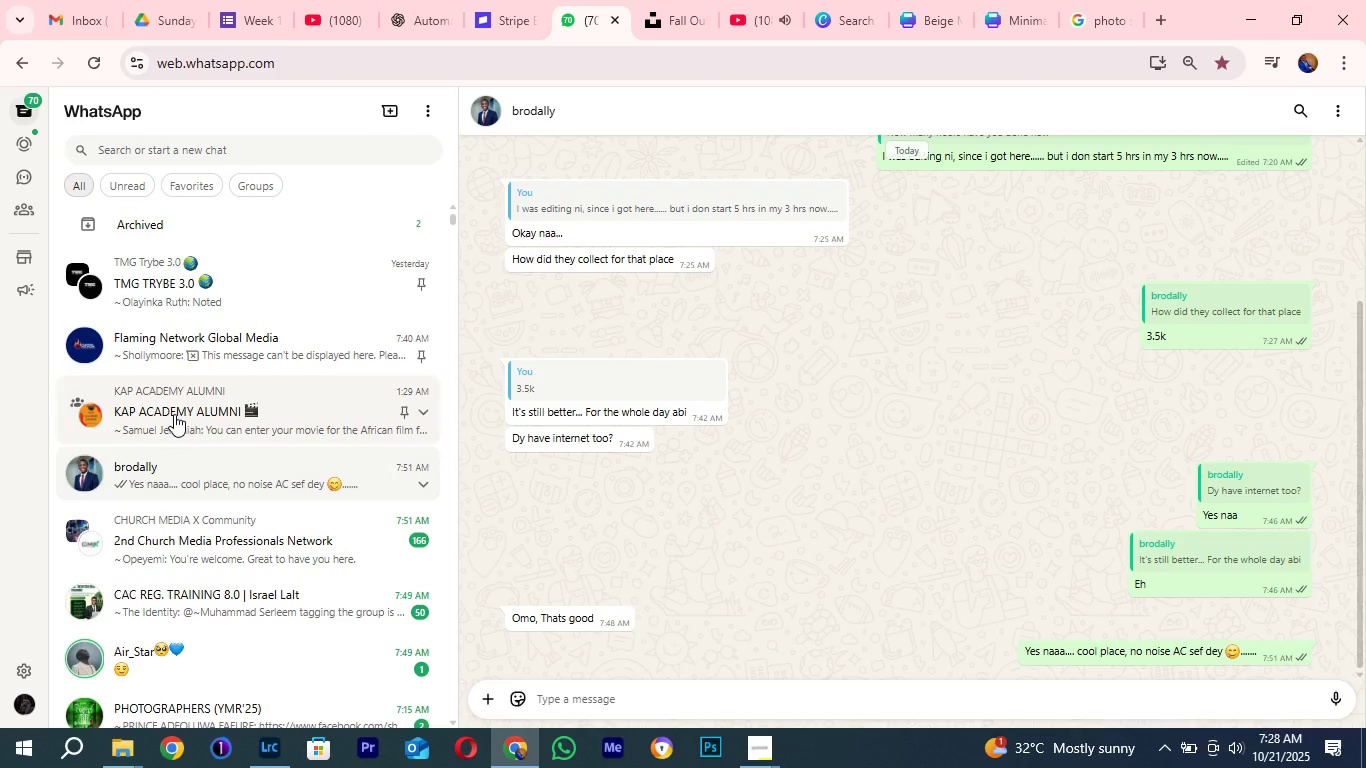 
scroll: coordinate [178, 657], scroll_direction: down, amount: 4.0
 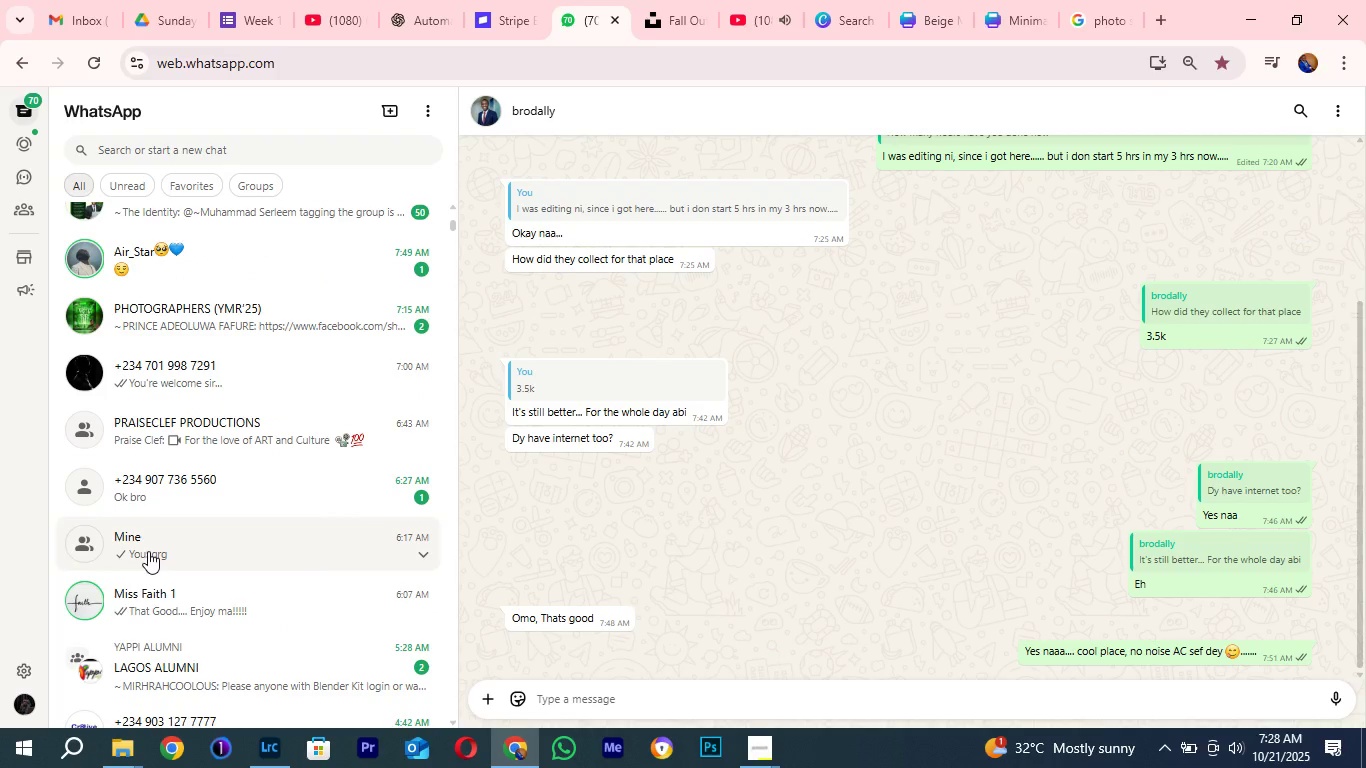 
left_click([148, 551])
 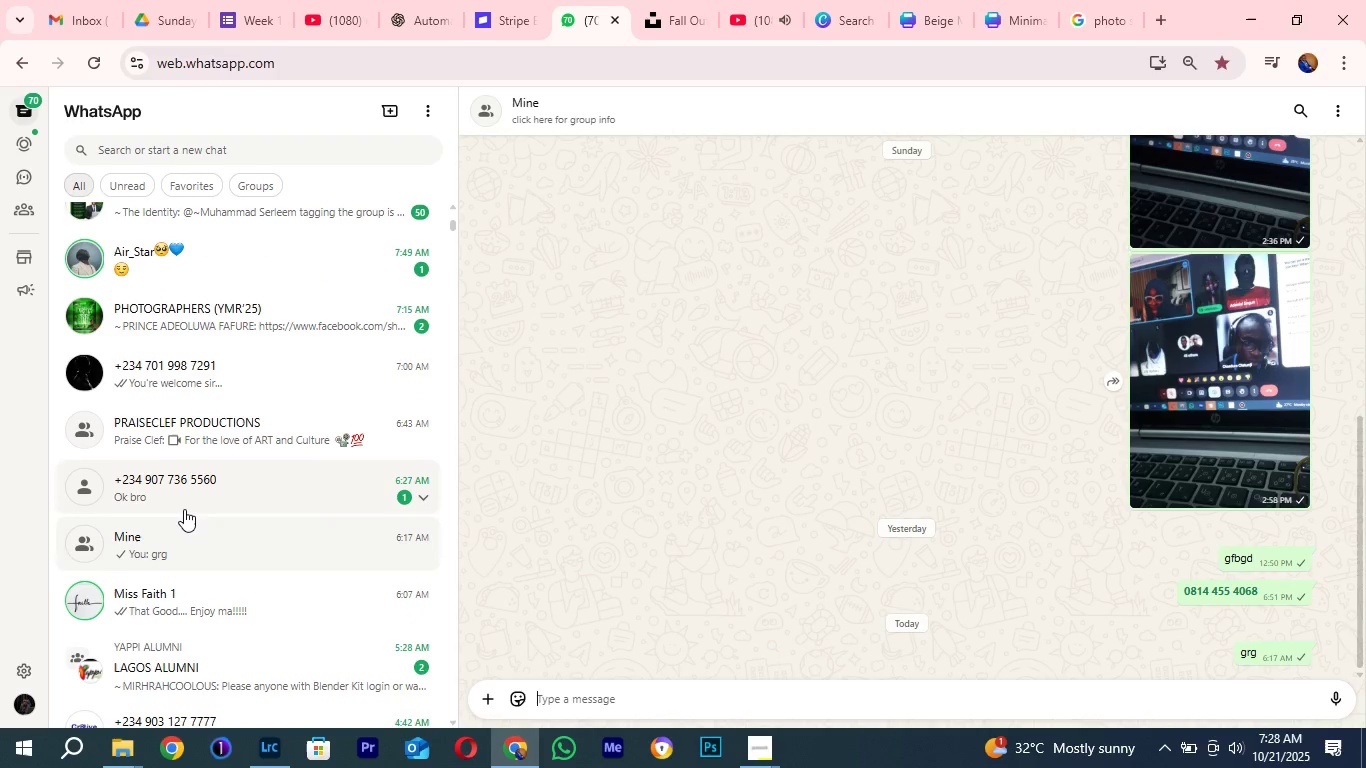 
scroll: coordinate [192, 536], scroll_direction: up, amount: 6.0
 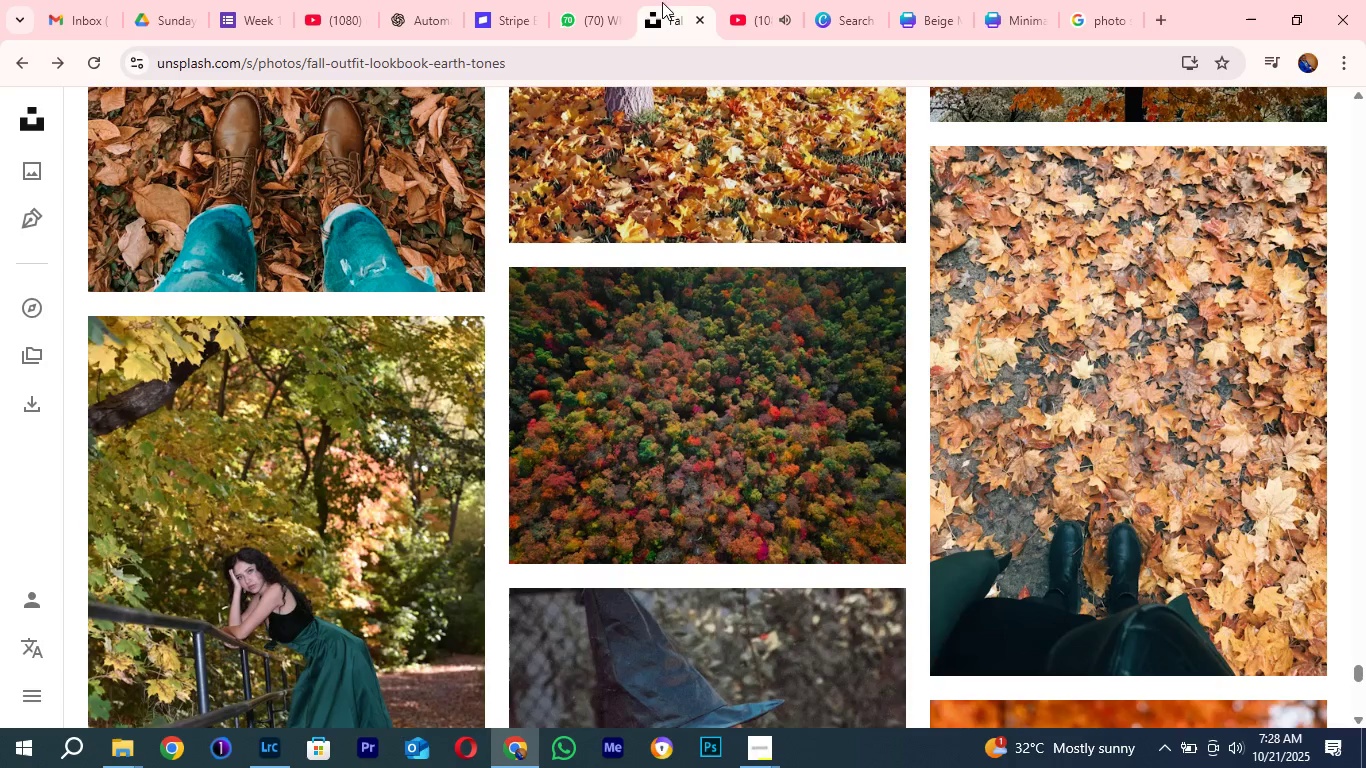 
left_click([662, 2])
 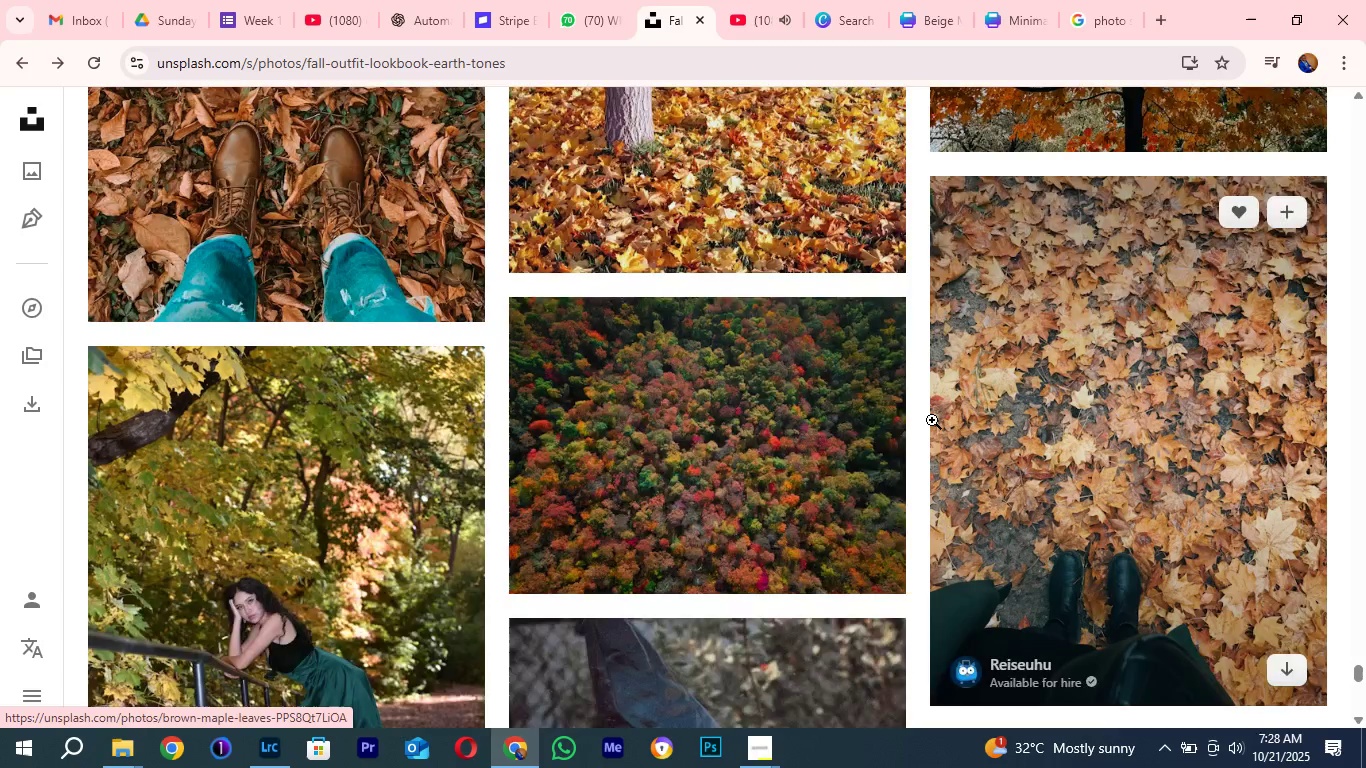 
scroll: coordinate [932, 420], scroll_direction: up, amount: 2.0
 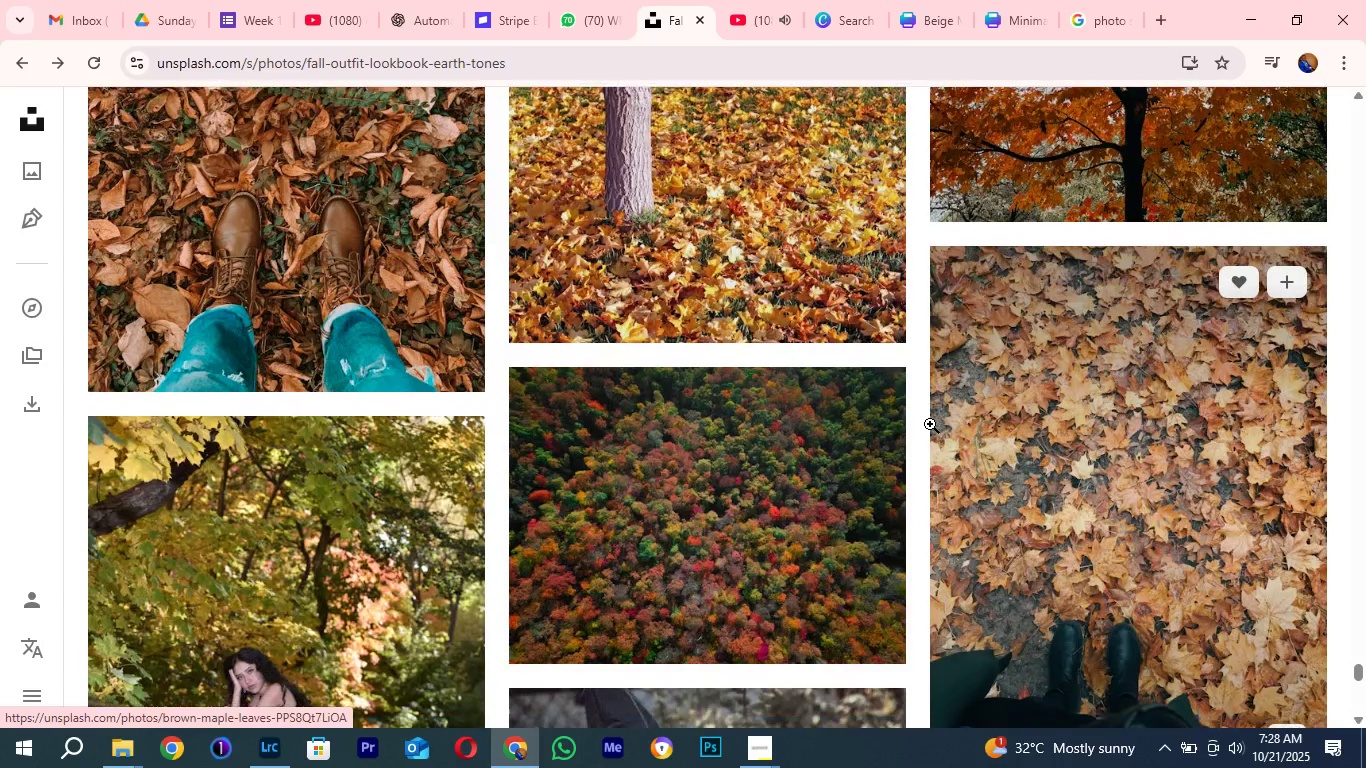 
scroll: coordinate [930, 424], scroll_direction: down, amount: 1.0
 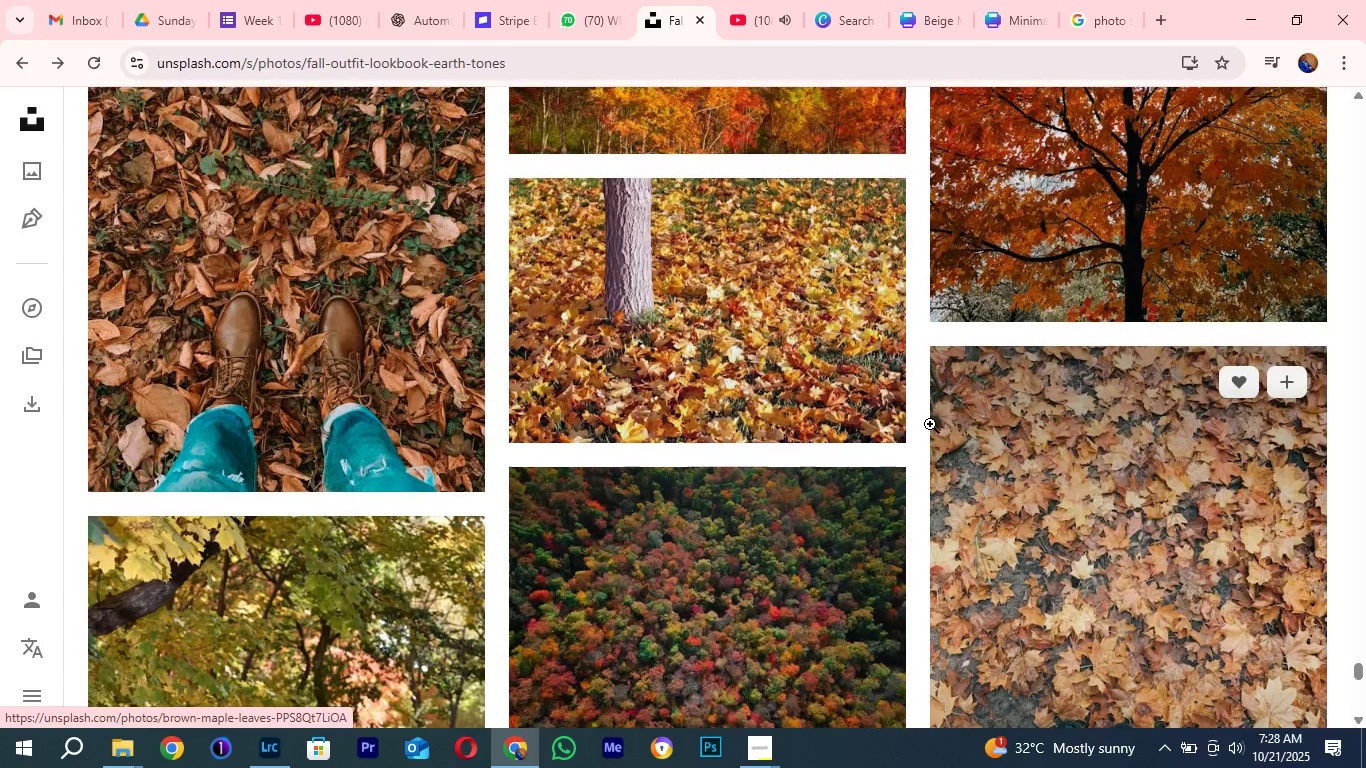 
scroll: coordinate [930, 424], scroll_direction: up, amount: 1.0
 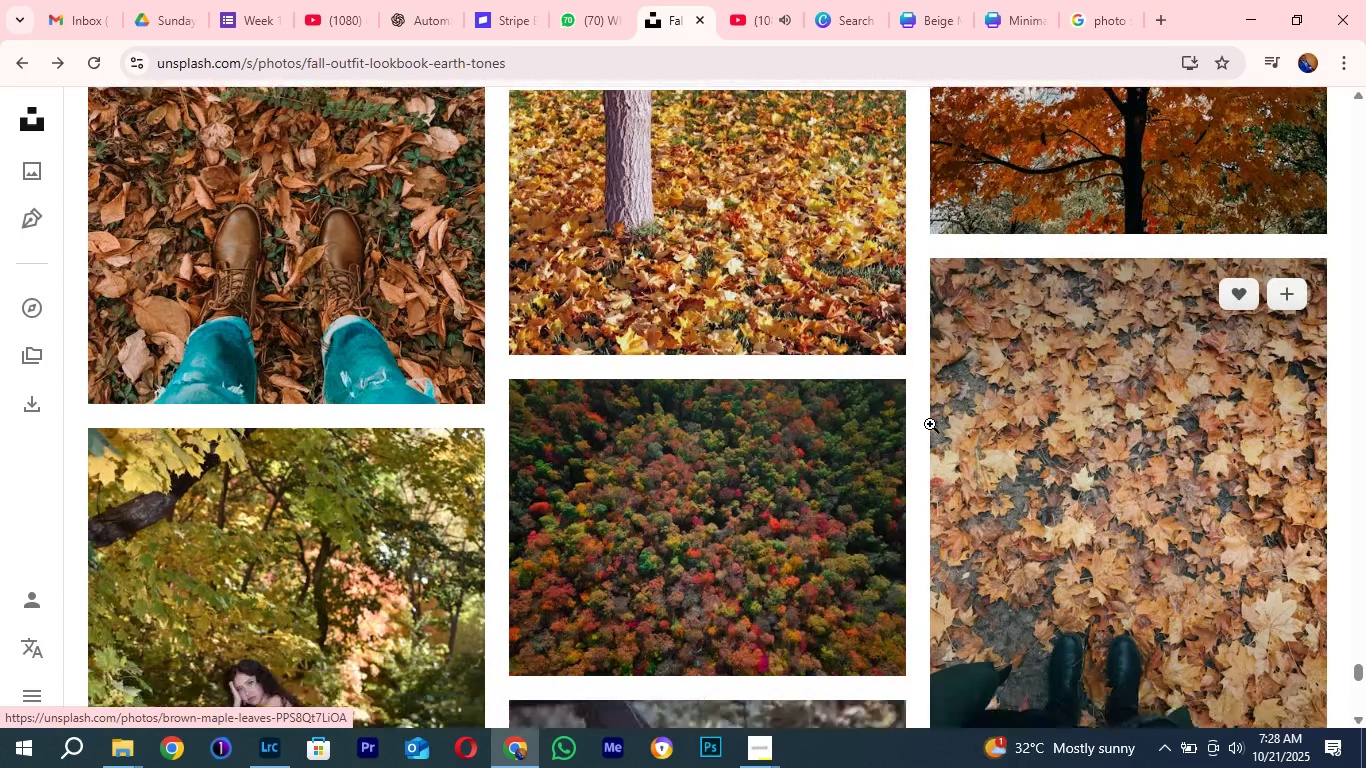 
scroll: coordinate [930, 424], scroll_direction: down, amount: 1.0
 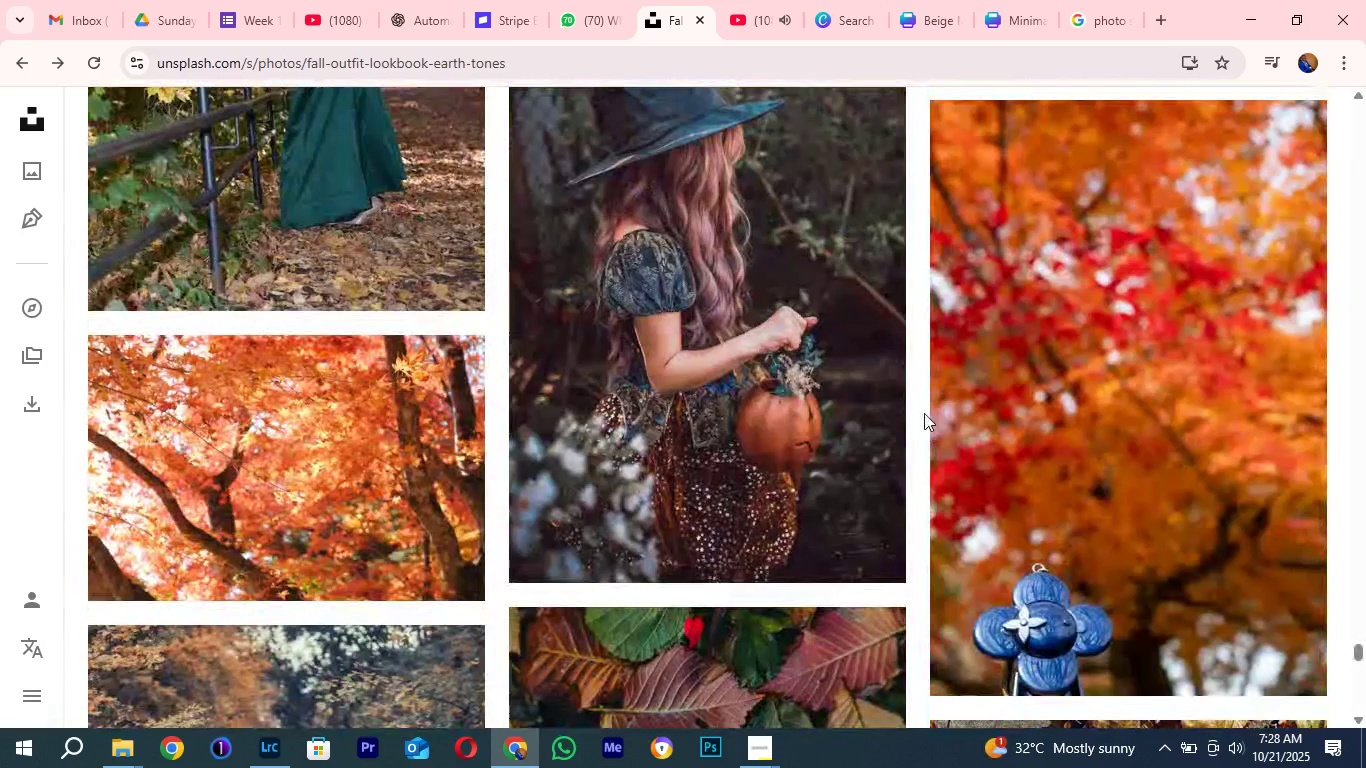 
wait(9.17)
 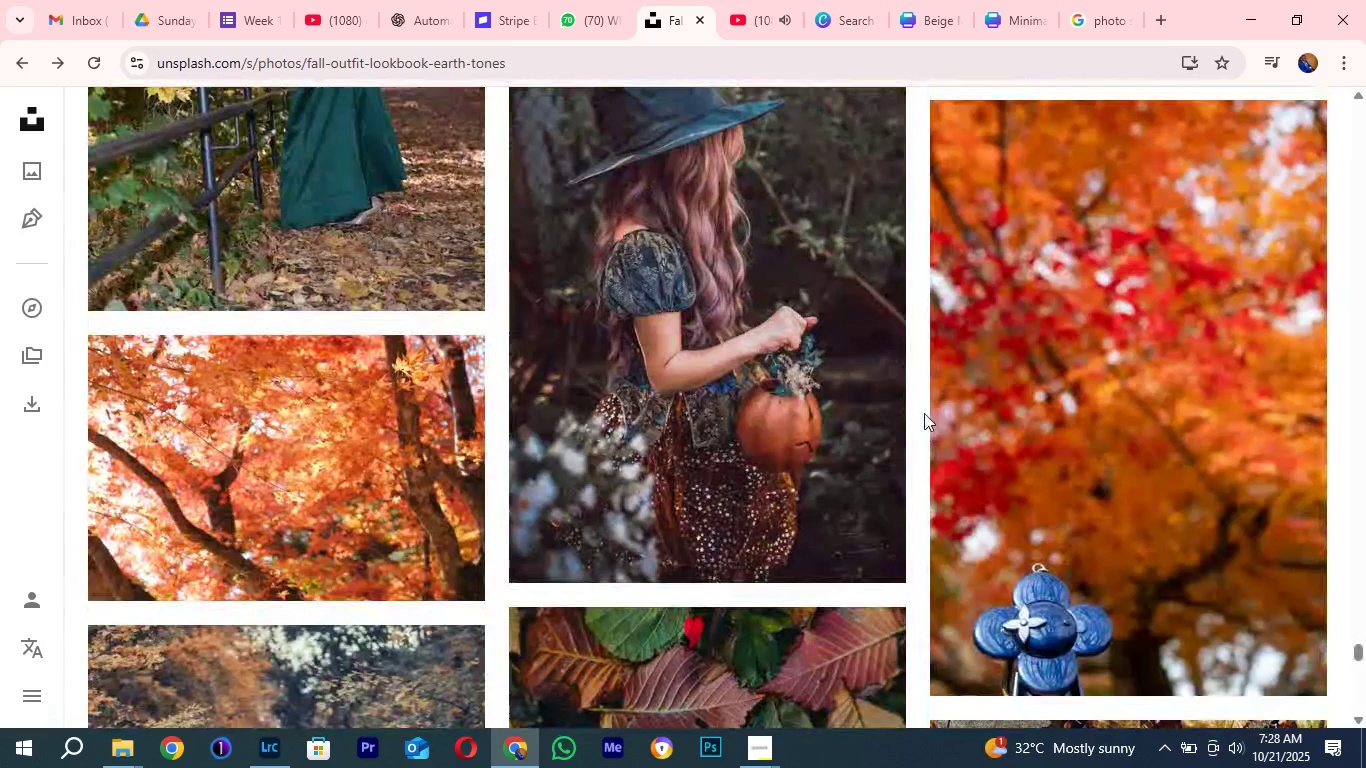 
left_click([789, 665])
 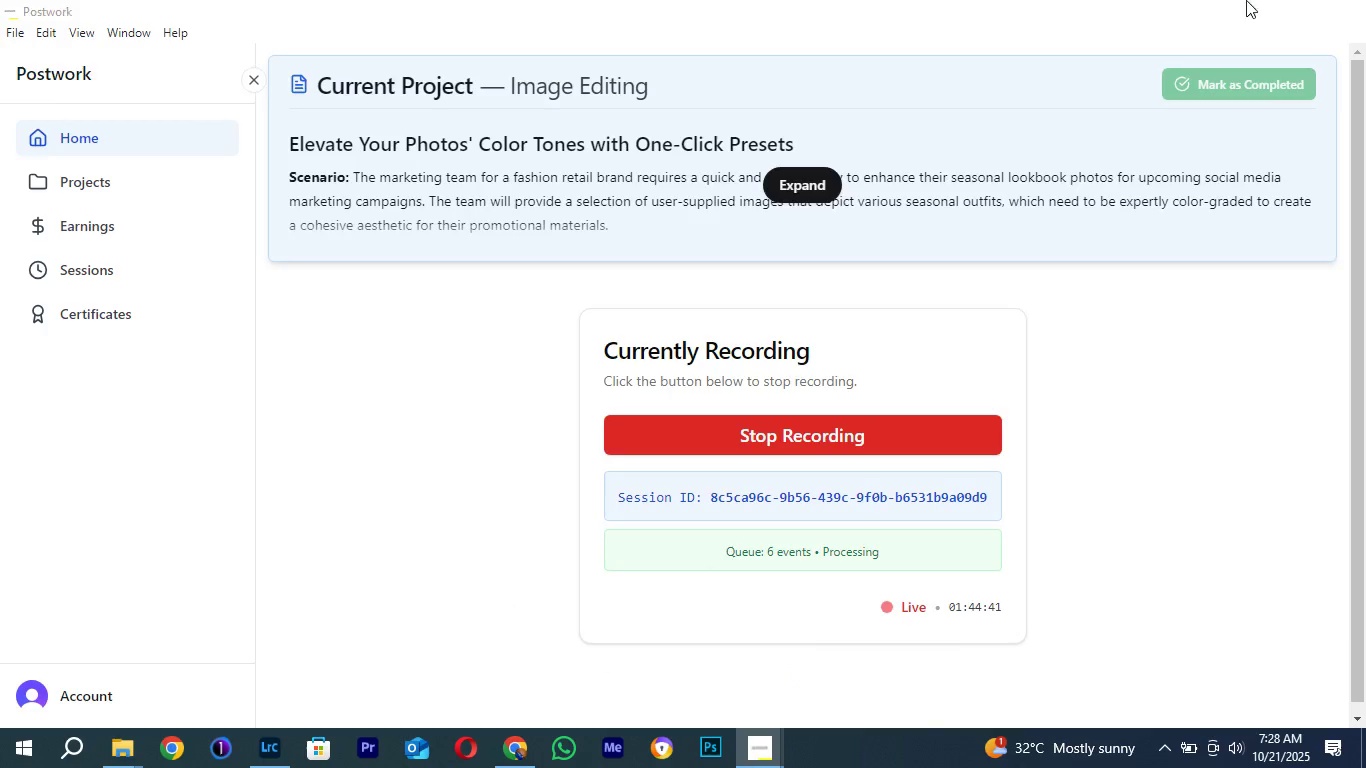 
left_click([1246, 0])
 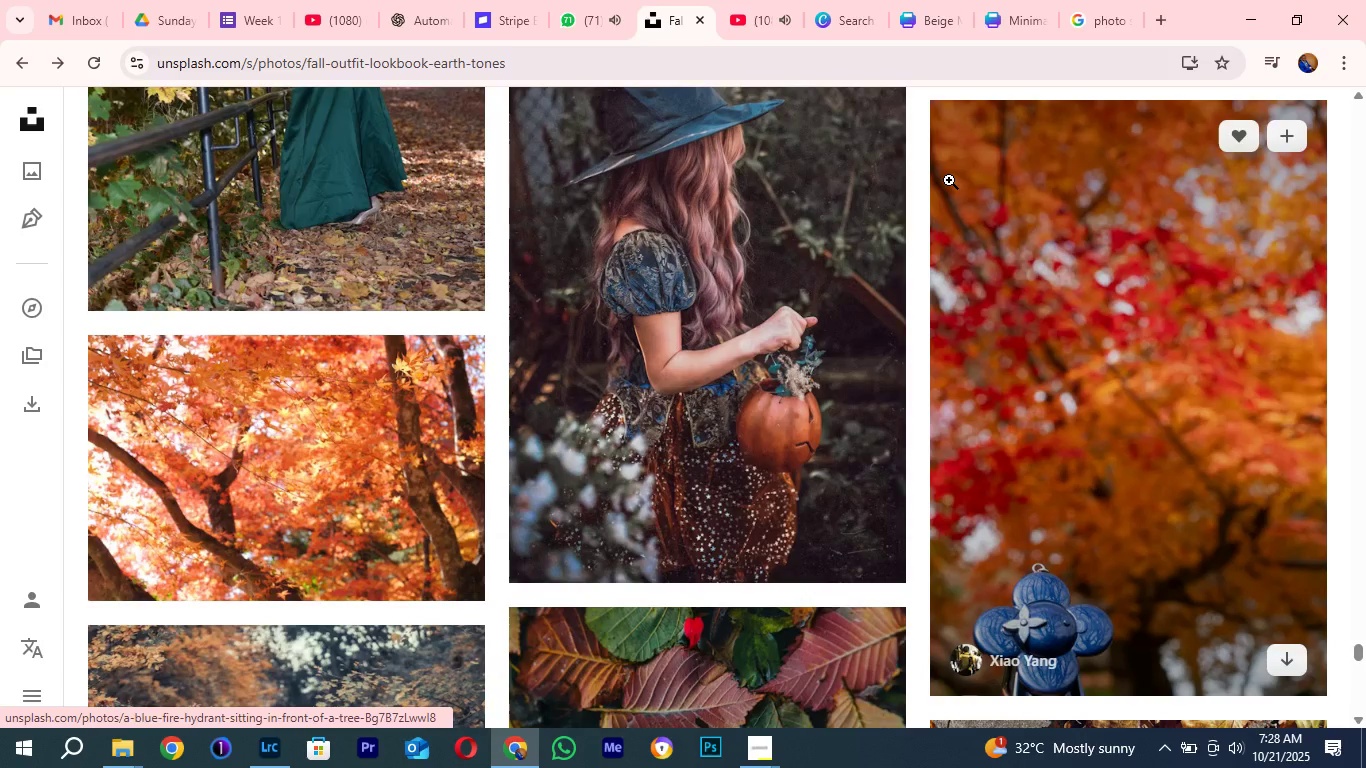 
mouse_move([947, 201])
 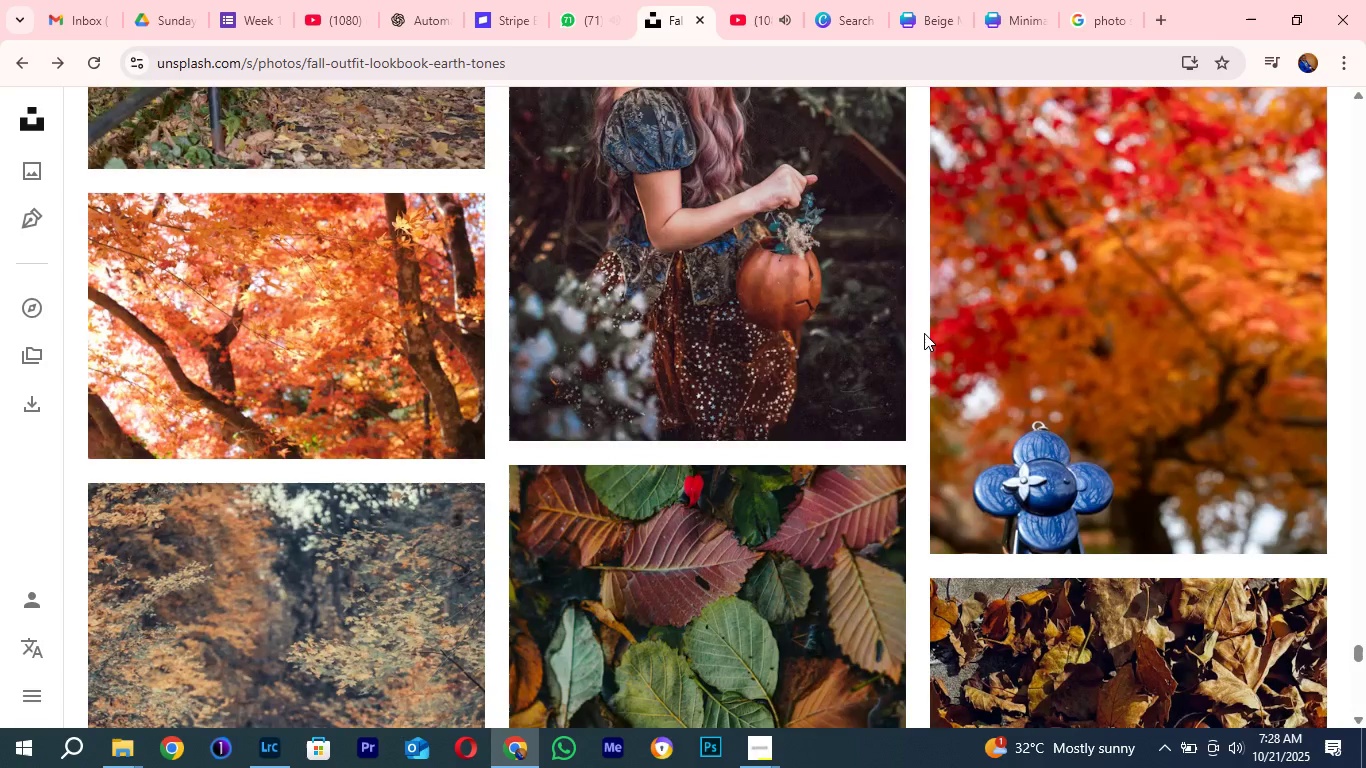 
scroll: coordinate [900, 403], scroll_direction: down, amount: 23.0
 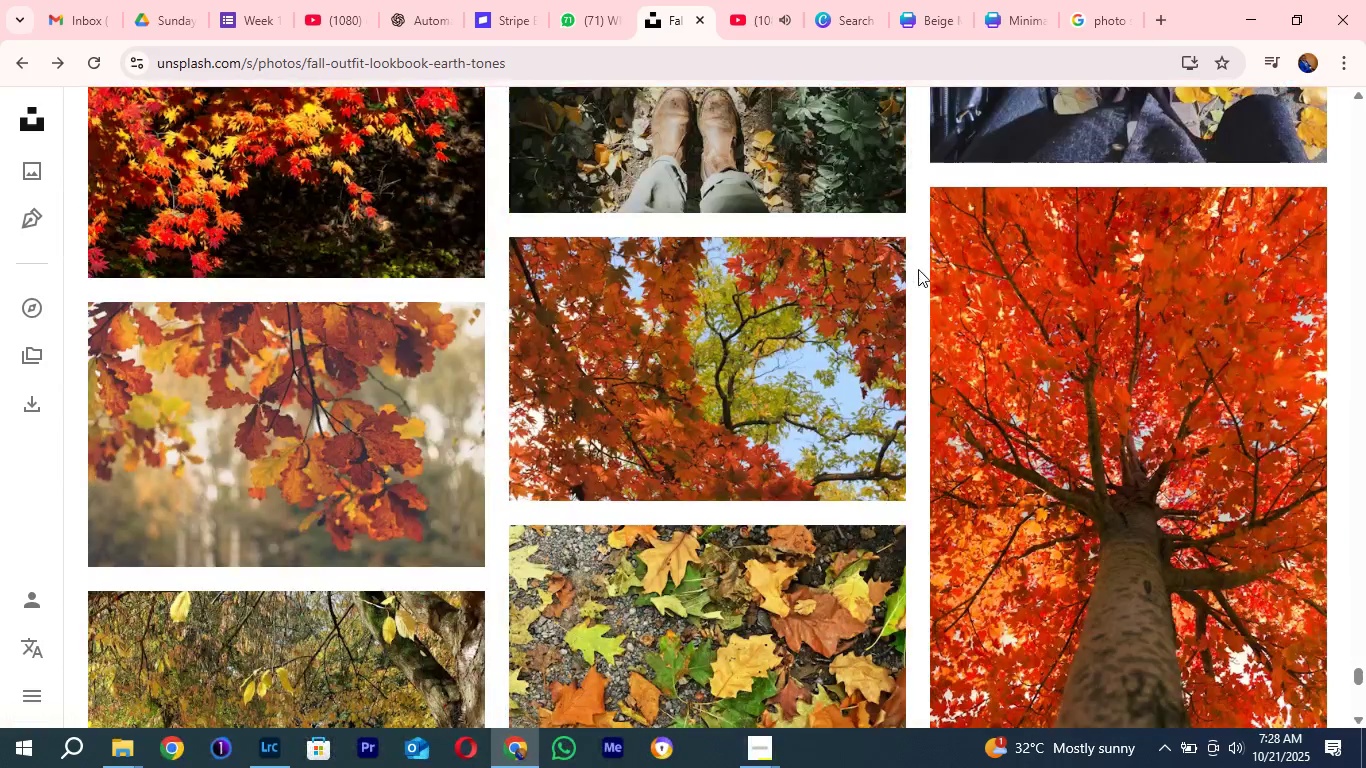 
scroll: coordinate [915, 404], scroll_direction: down, amount: 24.0
 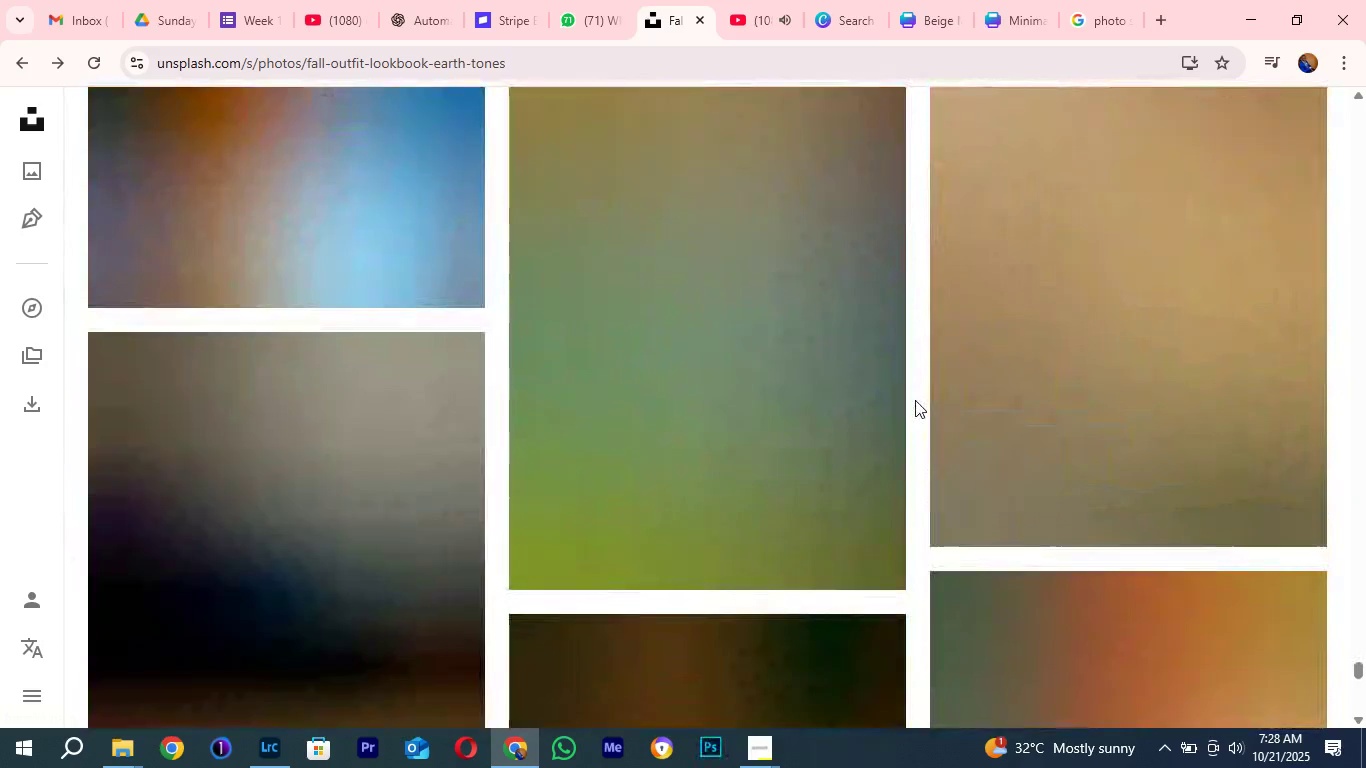 
scroll: coordinate [908, 393], scroll_direction: down, amount: 20.0
 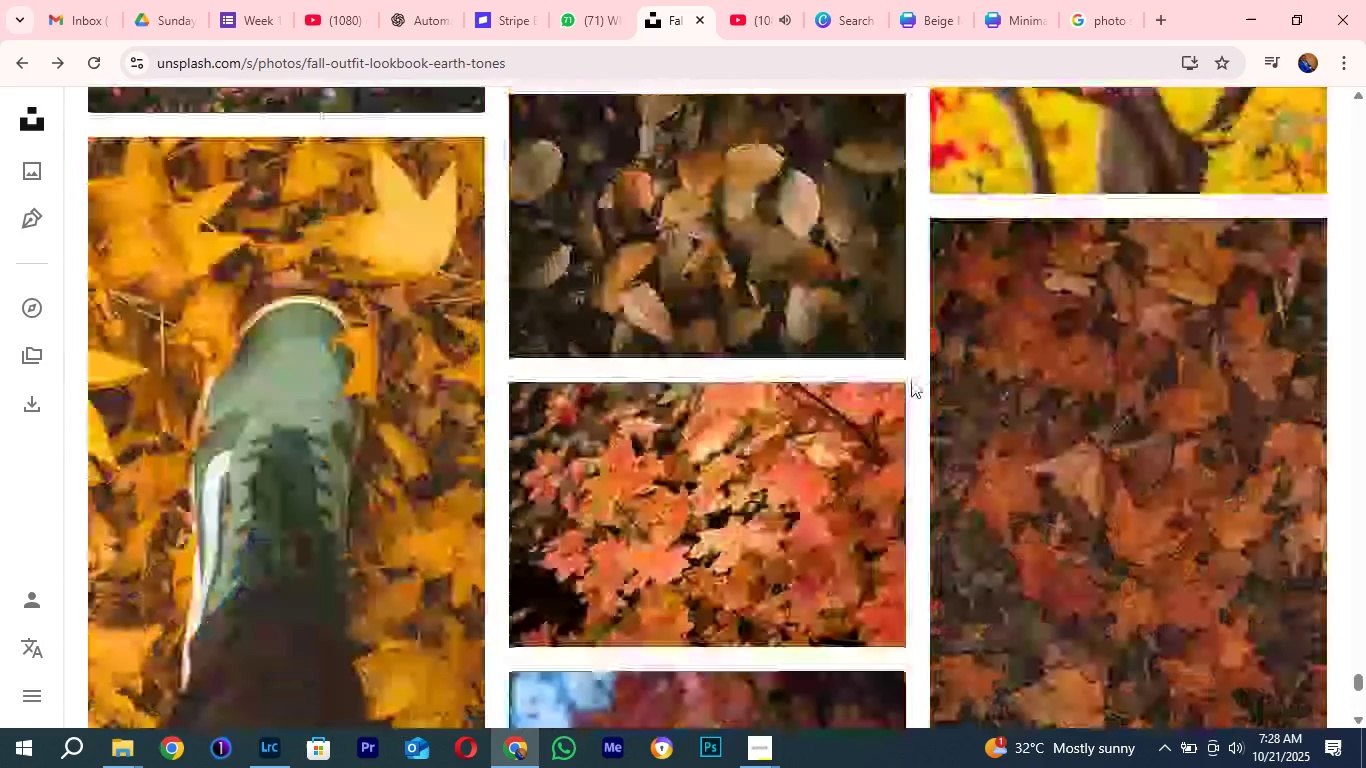 
scroll: coordinate [900, 436], scroll_direction: down, amount: 15.0
 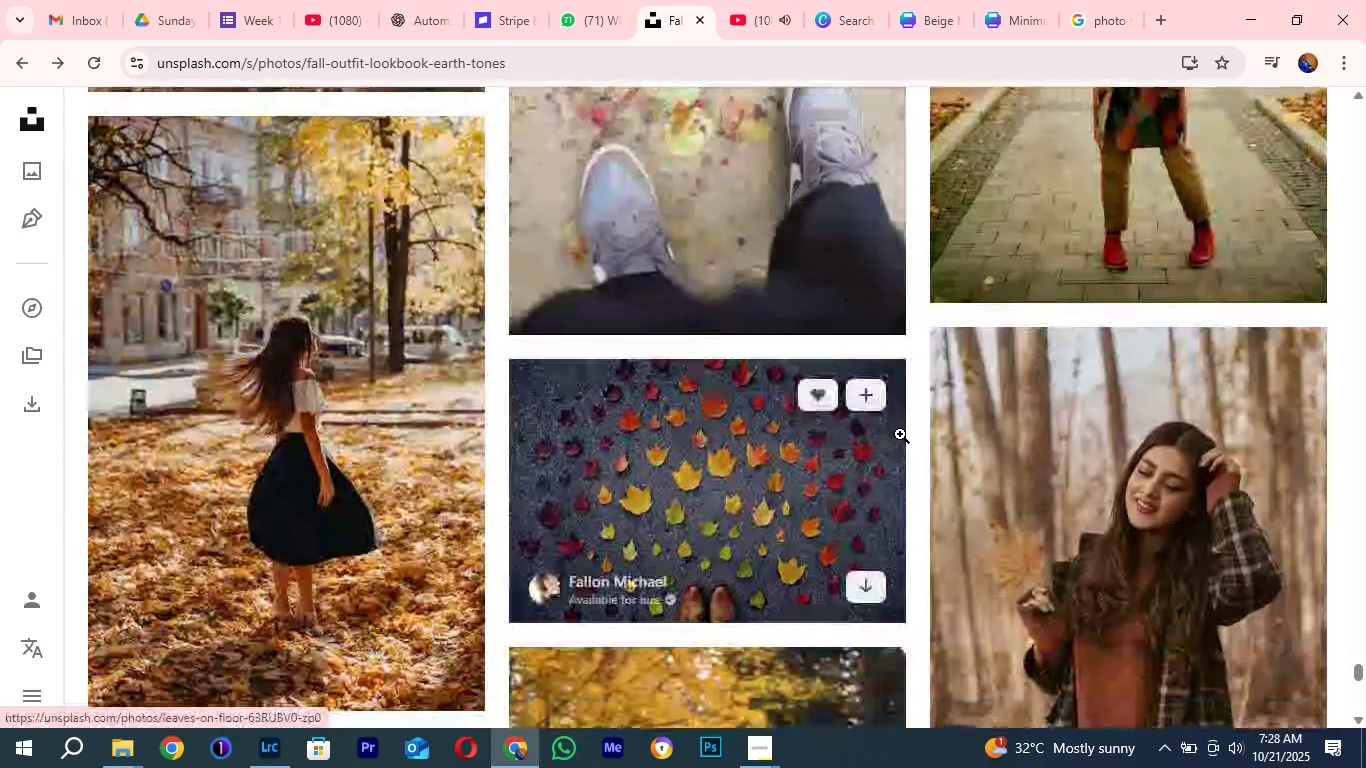 
scroll: coordinate [900, 434], scroll_direction: down, amount: 3.0
 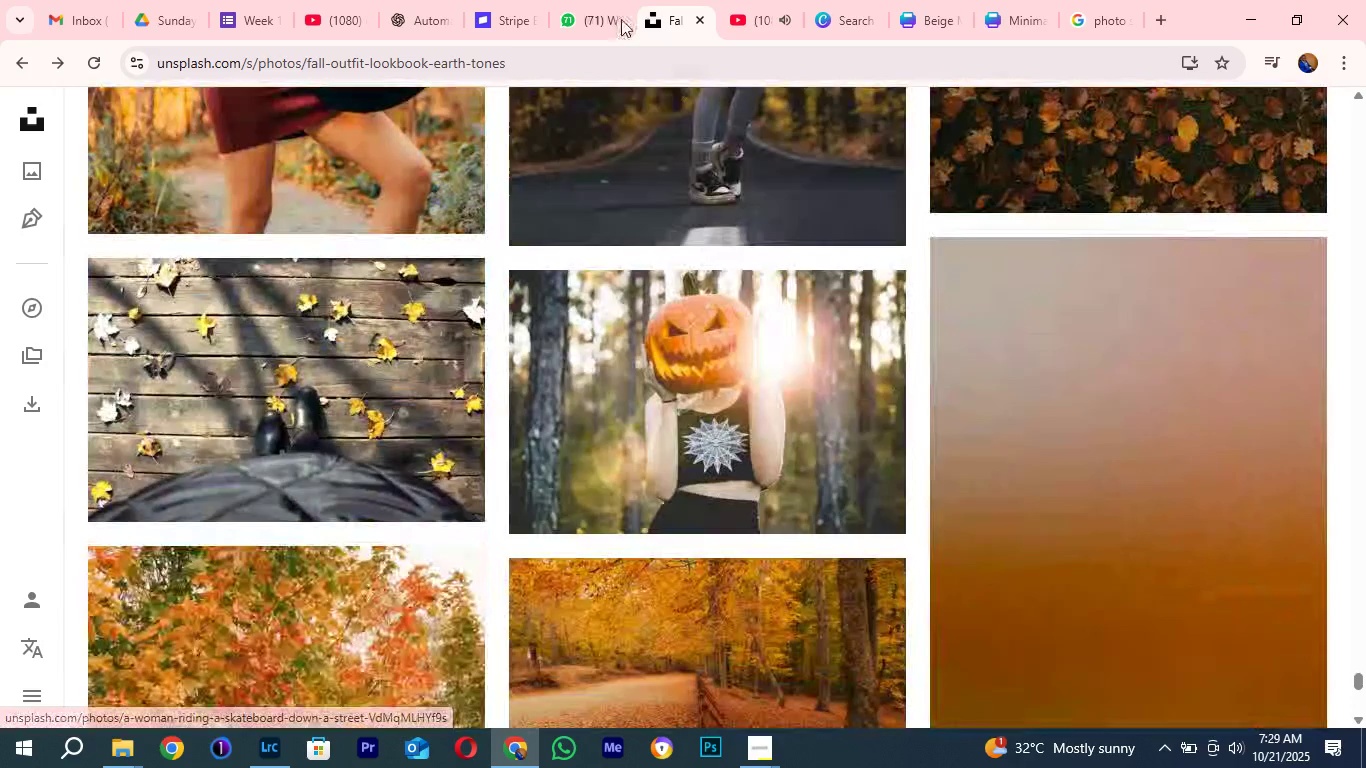 
left_click([576, 1])
 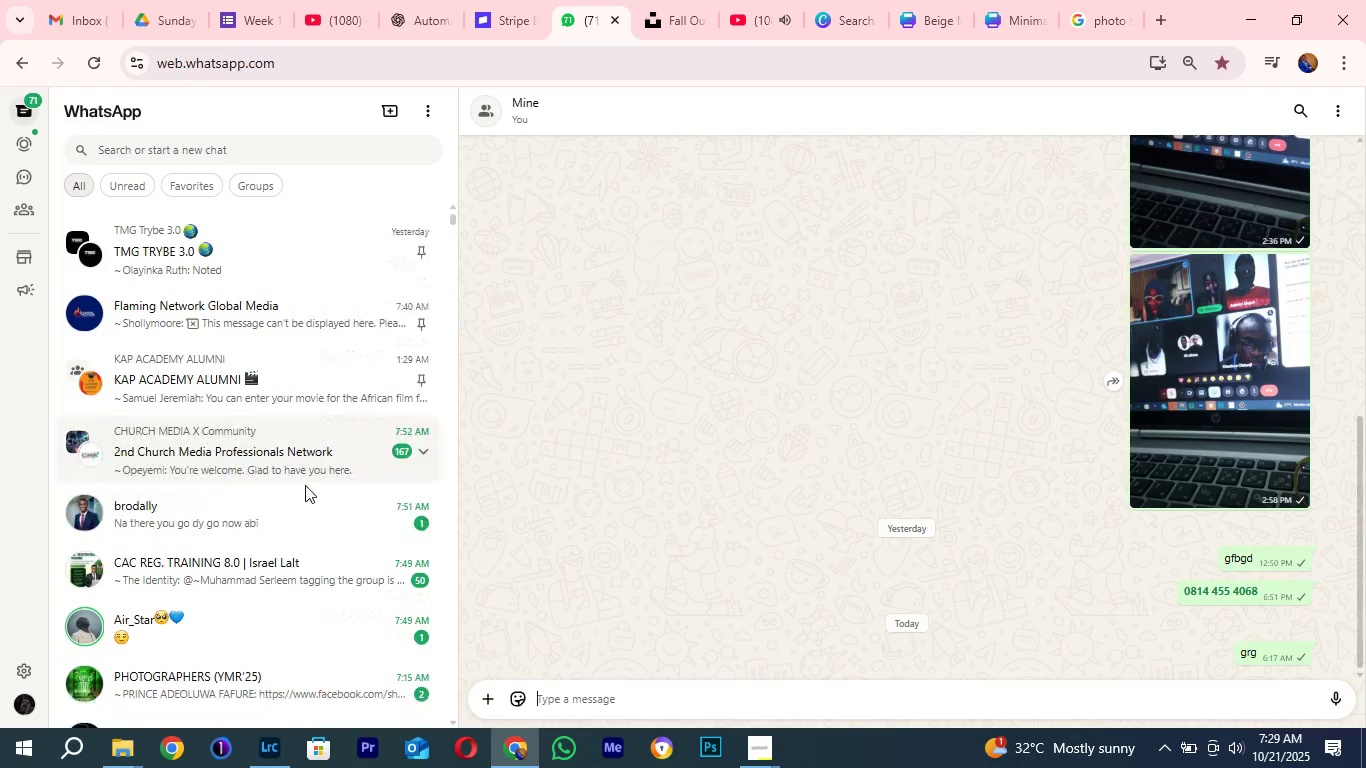 
scroll: coordinate [305, 485], scroll_direction: down, amount: 2.0
 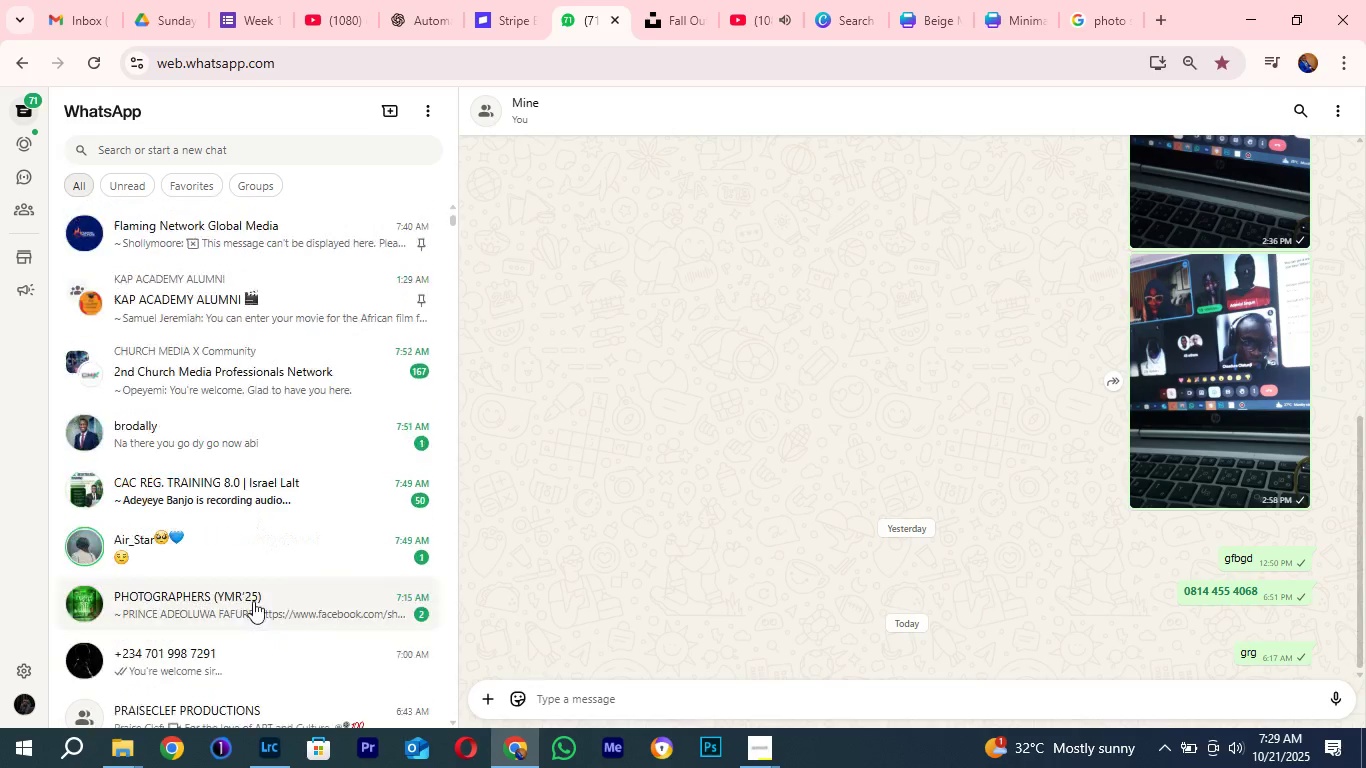 
scroll: coordinate [253, 601], scroll_direction: up, amount: 1.0
 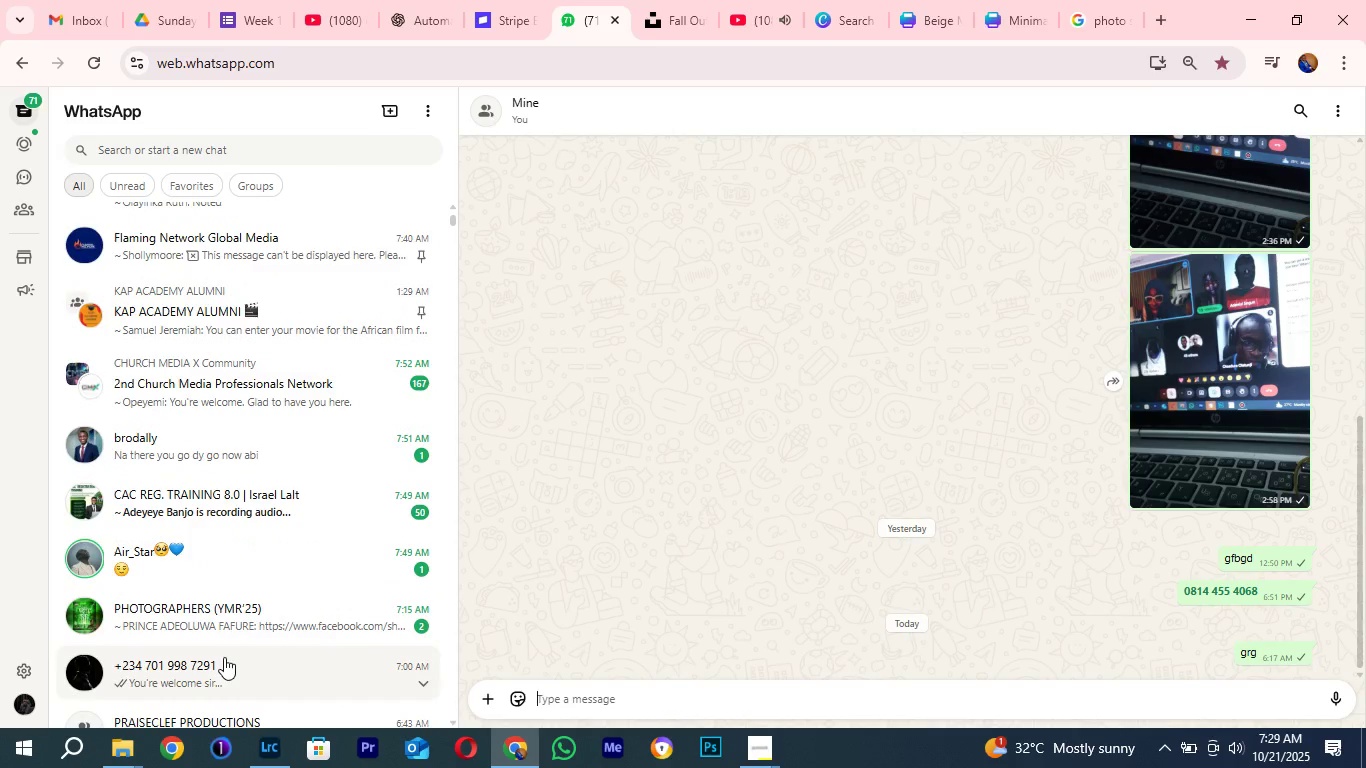 
scroll: coordinate [218, 637], scroll_direction: down, amount: 4.0
 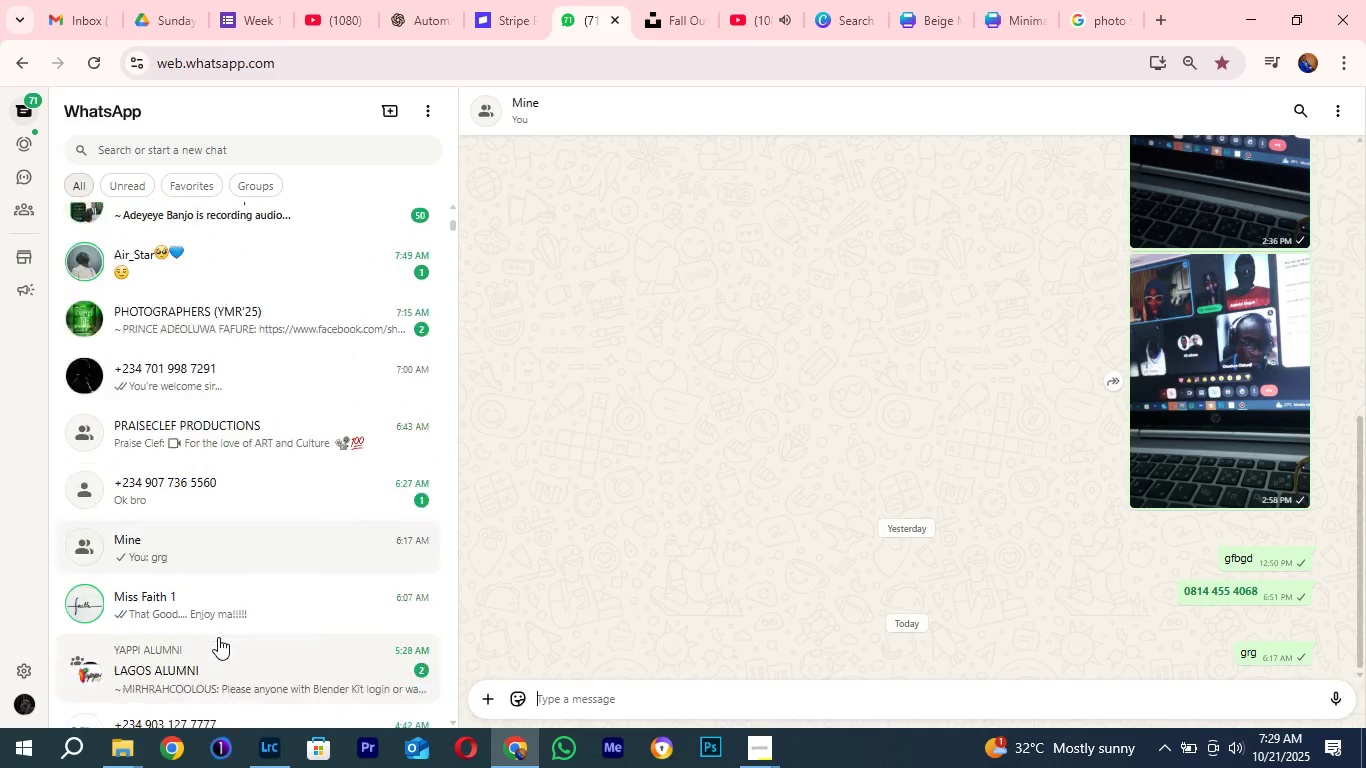 
scroll: coordinate [218, 637], scroll_direction: up, amount: 2.0
 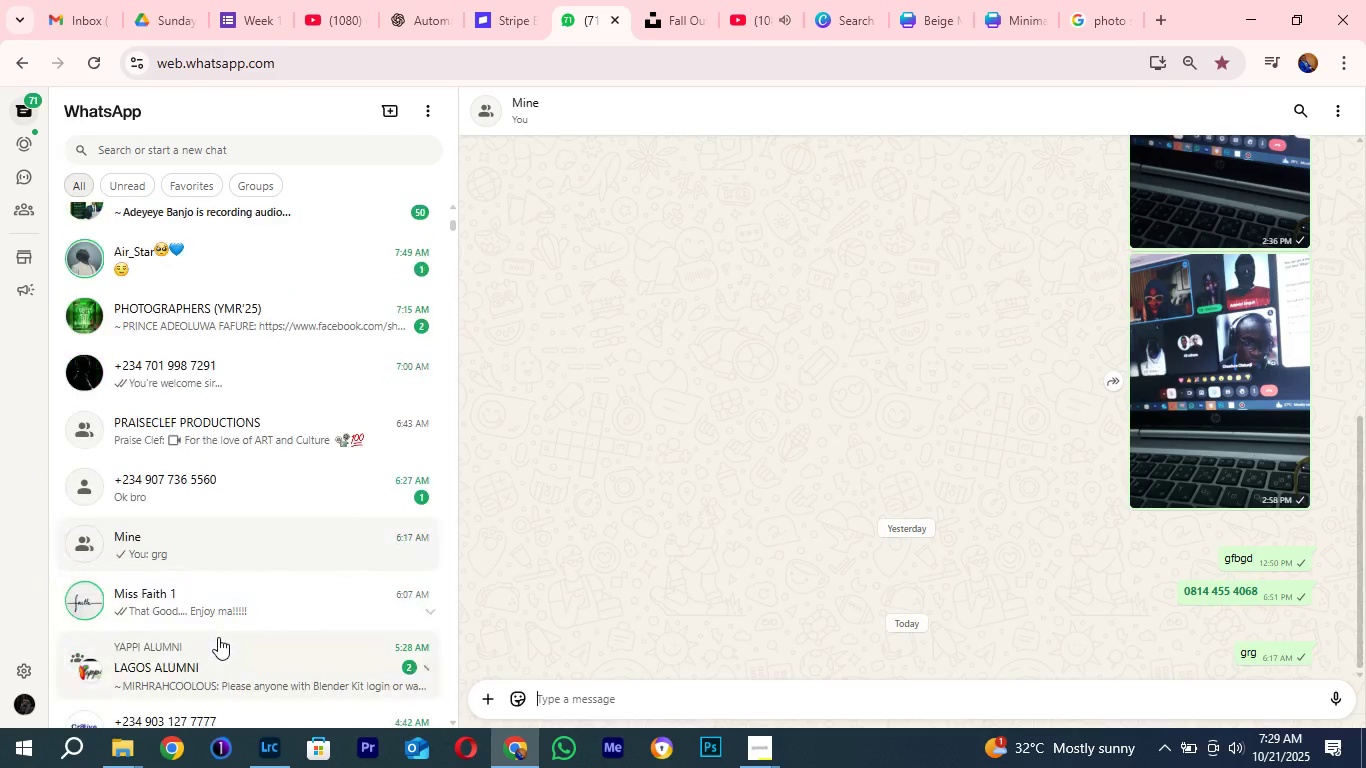 
scroll: coordinate [218, 637], scroll_direction: down, amount: 1.0
 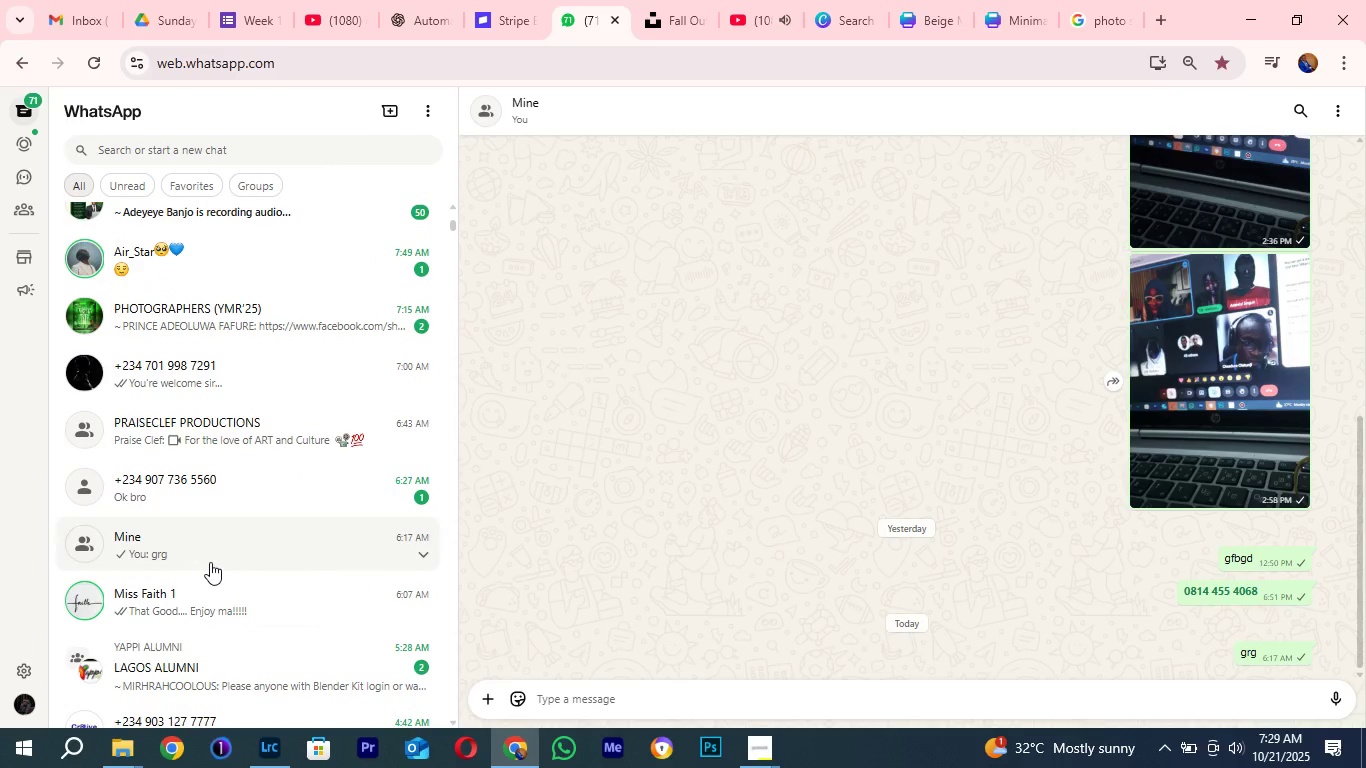 
scroll: coordinate [210, 562], scroll_direction: up, amount: 2.0
 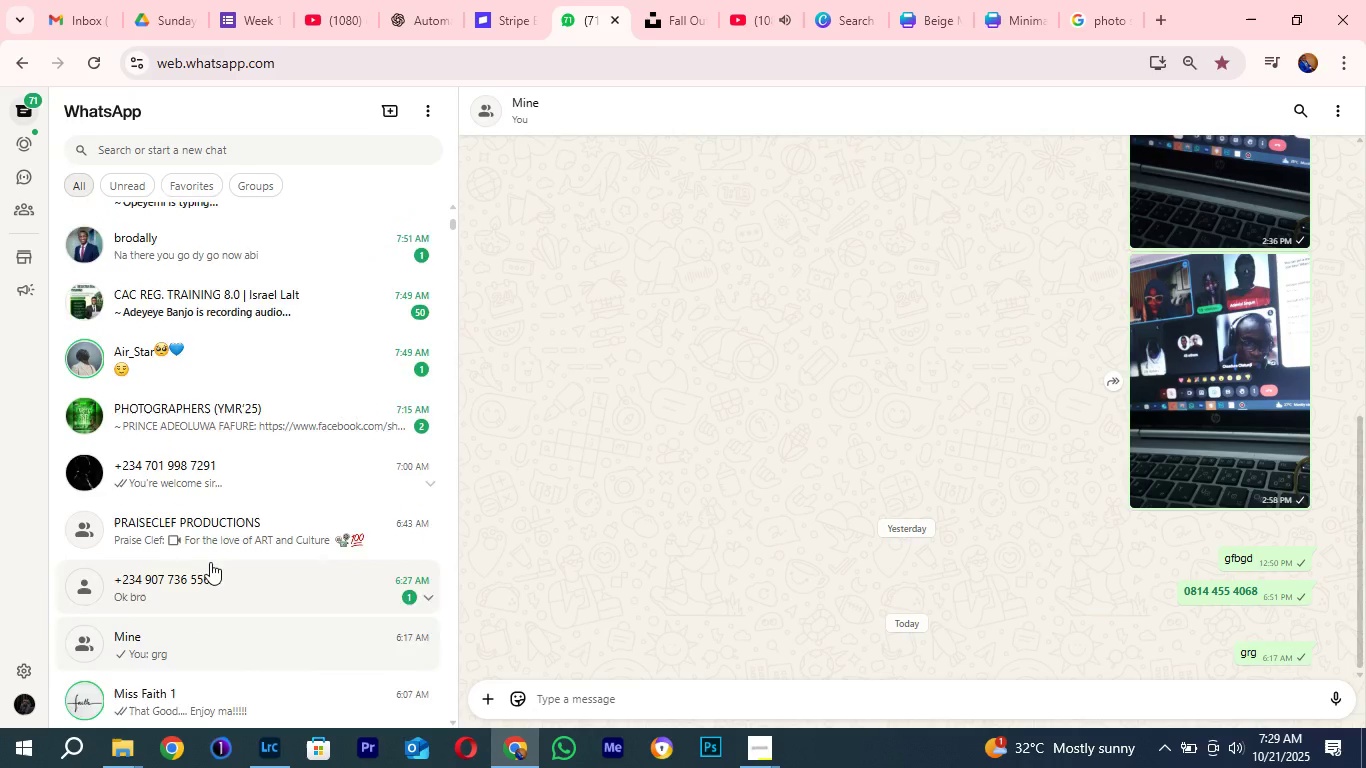 
scroll: coordinate [210, 562], scroll_direction: down, amount: 2.0
 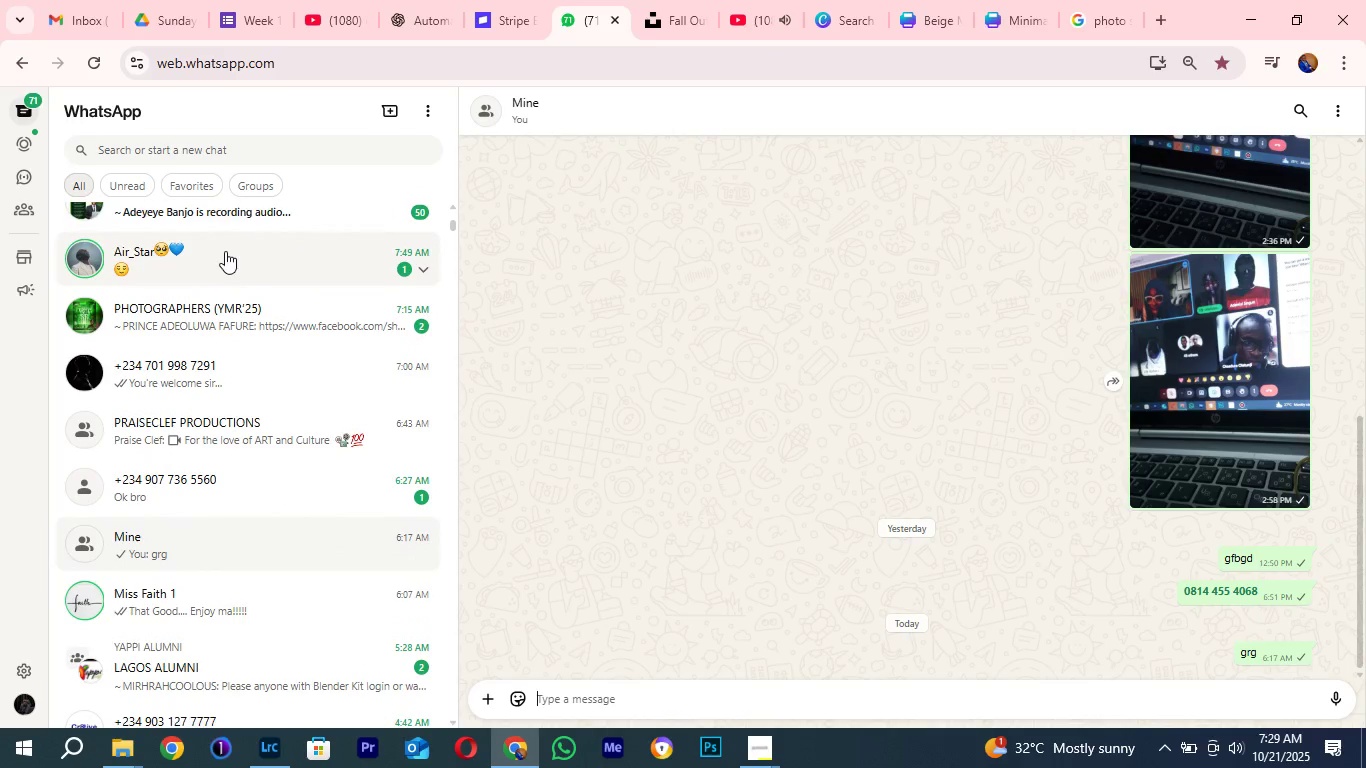 
left_click([225, 251])
 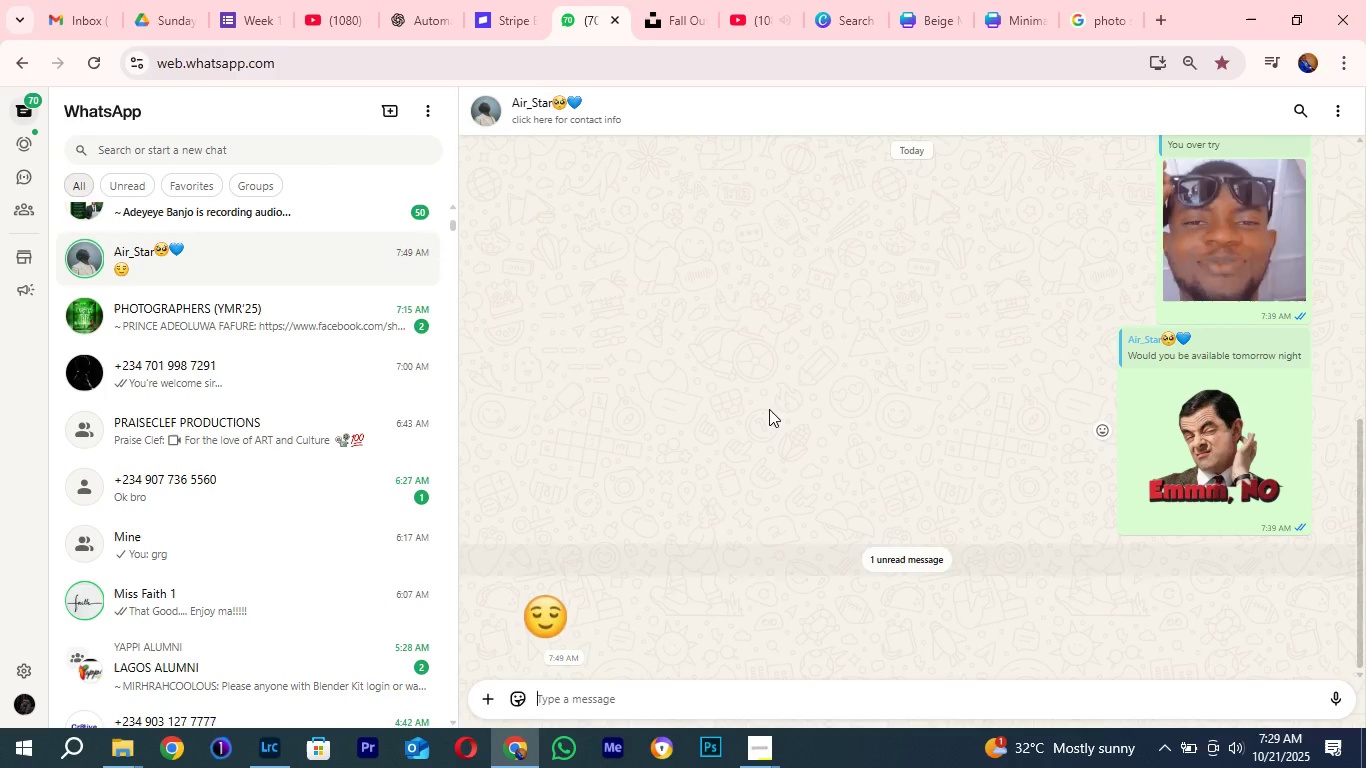 
scroll: coordinate [767, 407], scroll_direction: up, amount: 5.0
 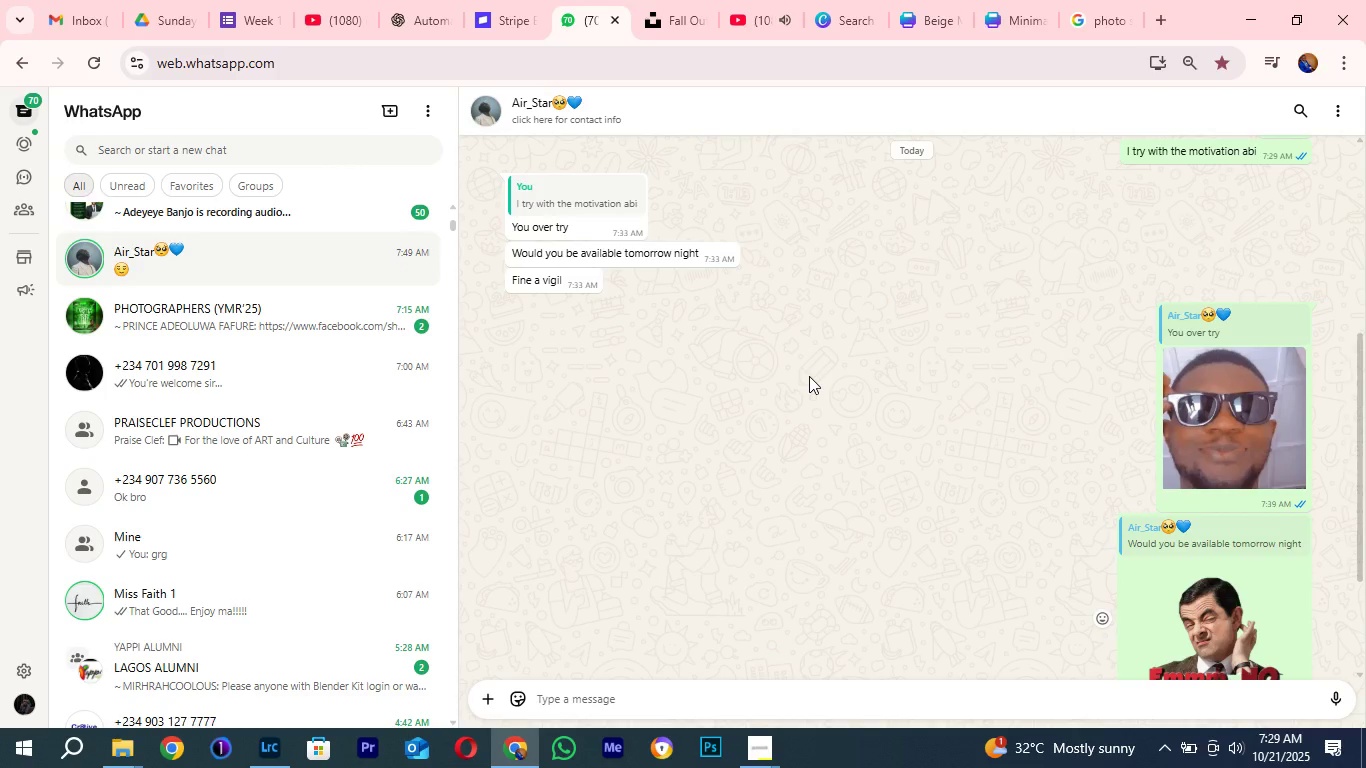 
scroll: coordinate [806, 383], scroll_direction: down, amount: 14.0
 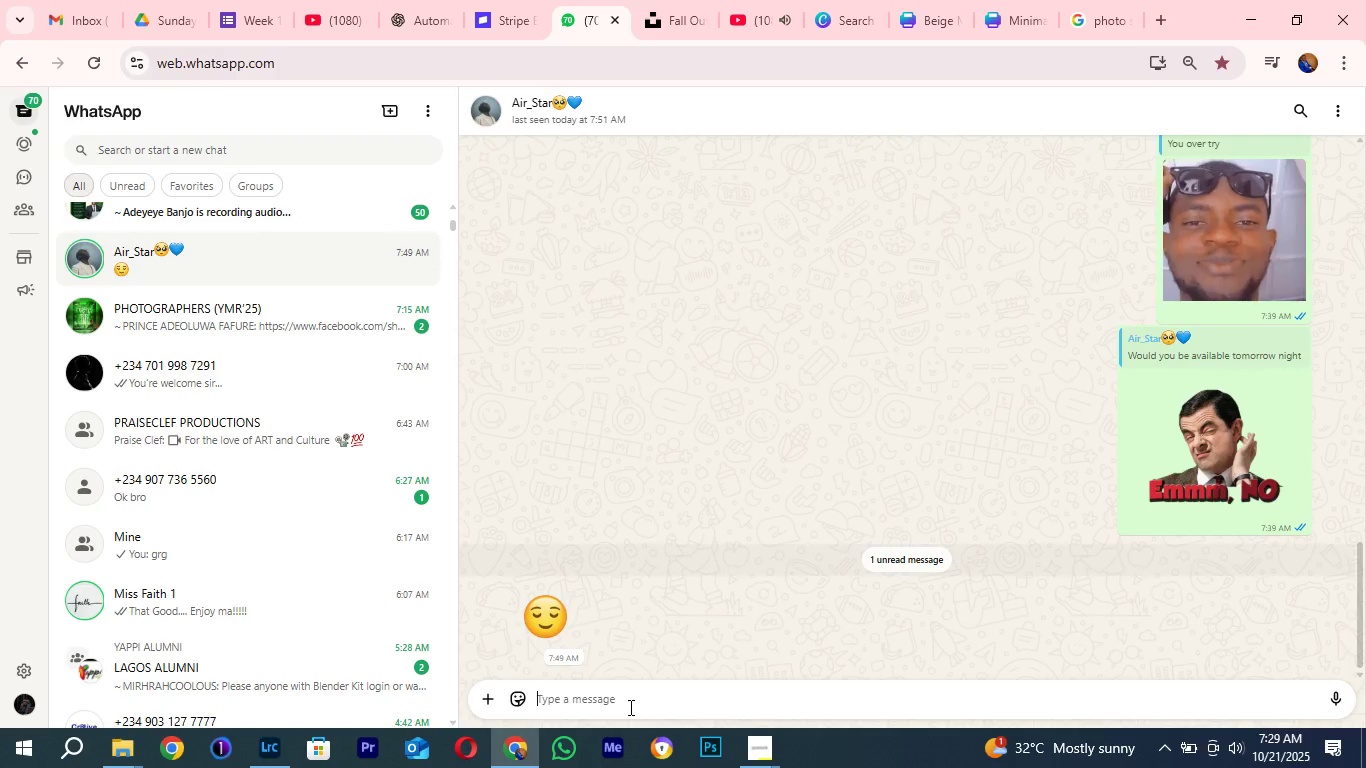 
left_click([629, 707])
 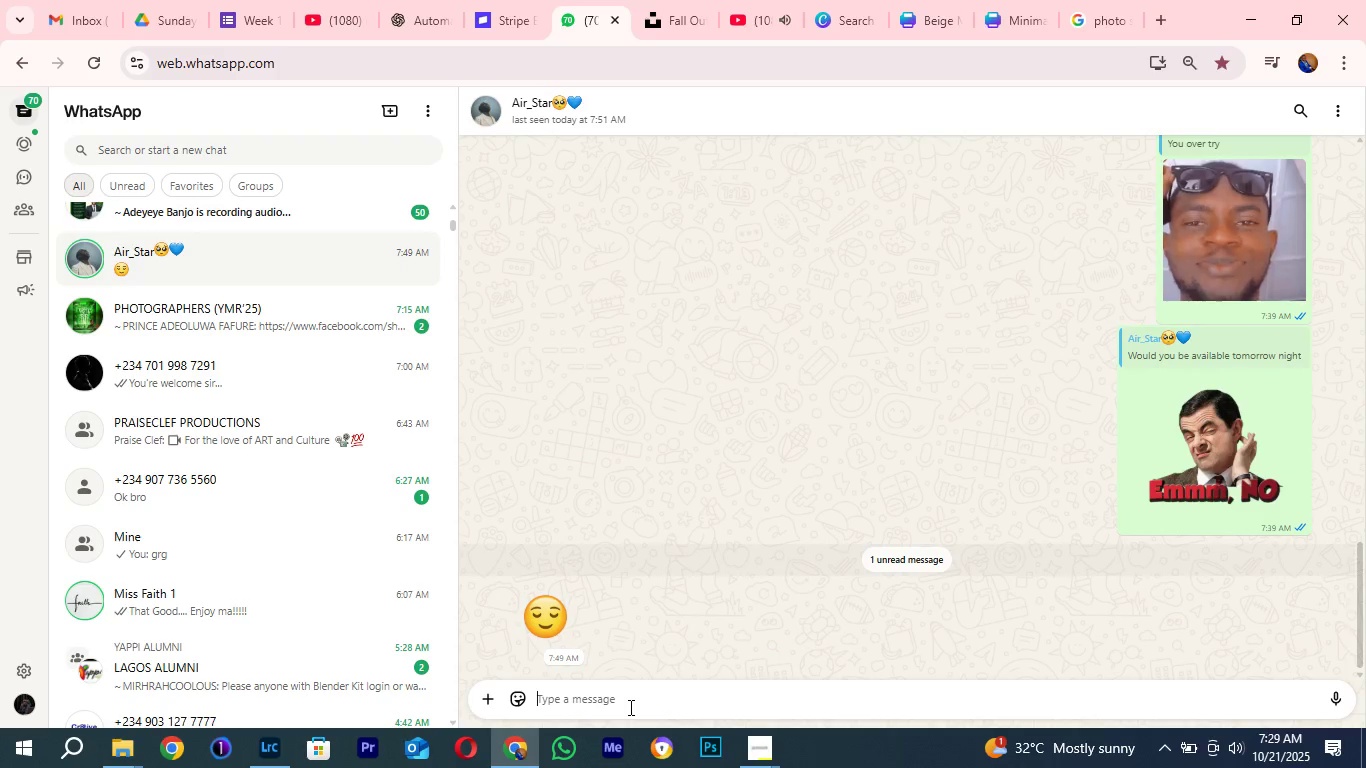 
type(Wat )
key(Backspace)
type(...... )
key(Backspace)
key(Backspace)
key(Backspace)
key(Backspace)
key(Backspace)
key(Backspace)
key(Backspace)
type( )
 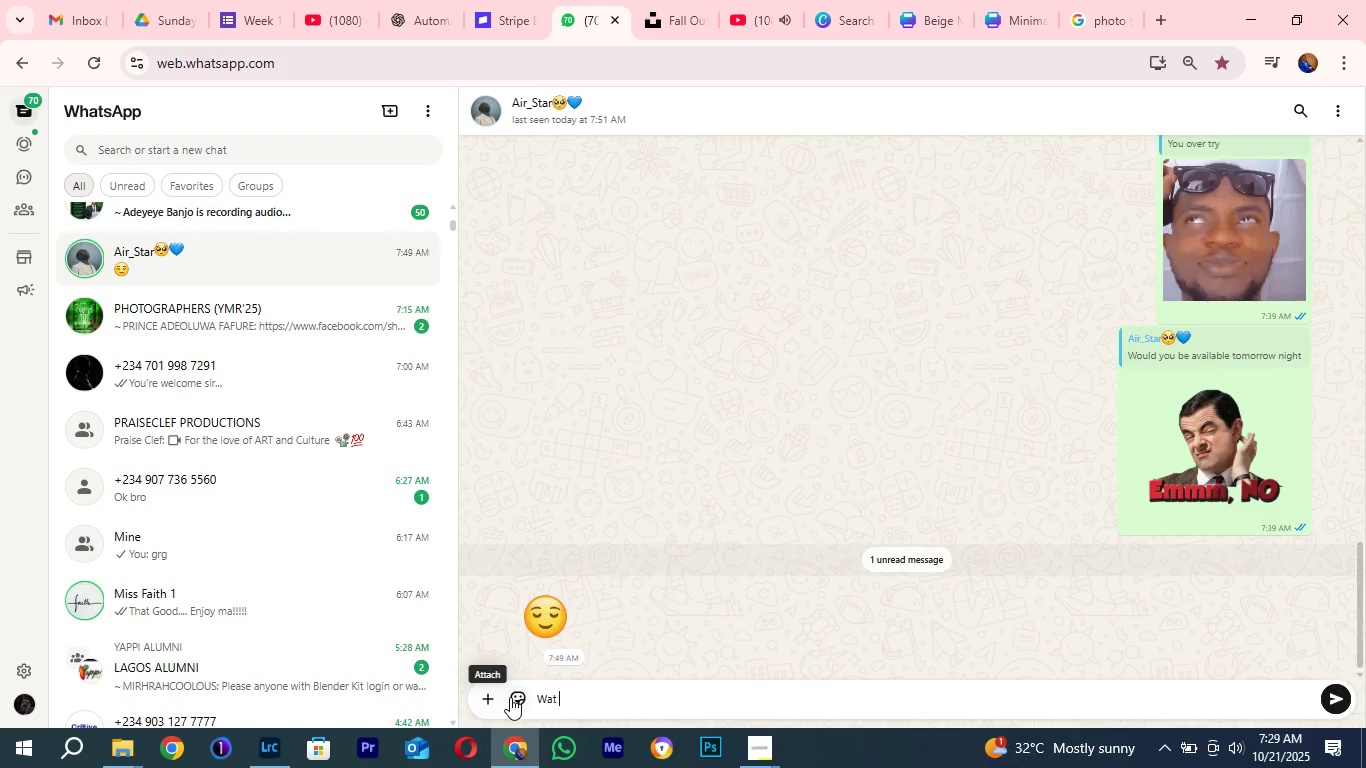 
left_click([510, 697])
 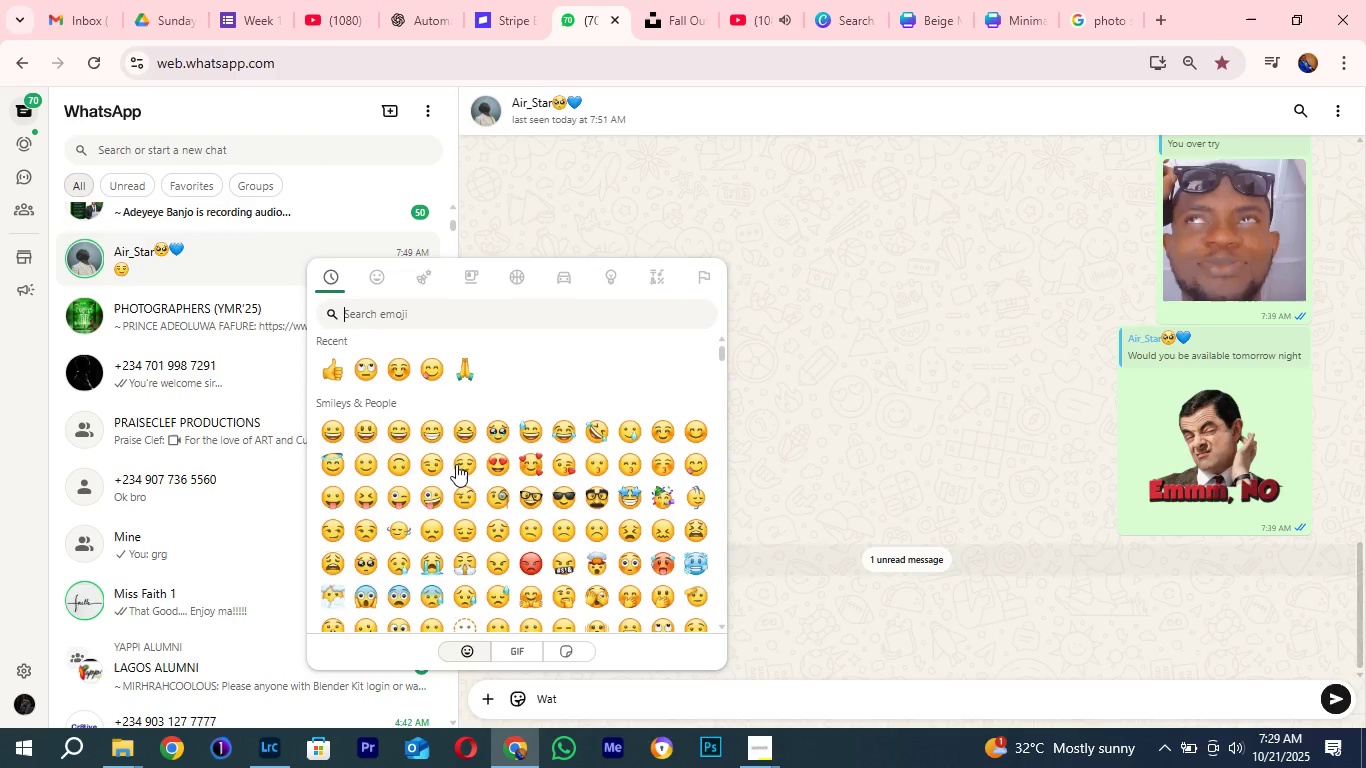 
wait(5.2)
 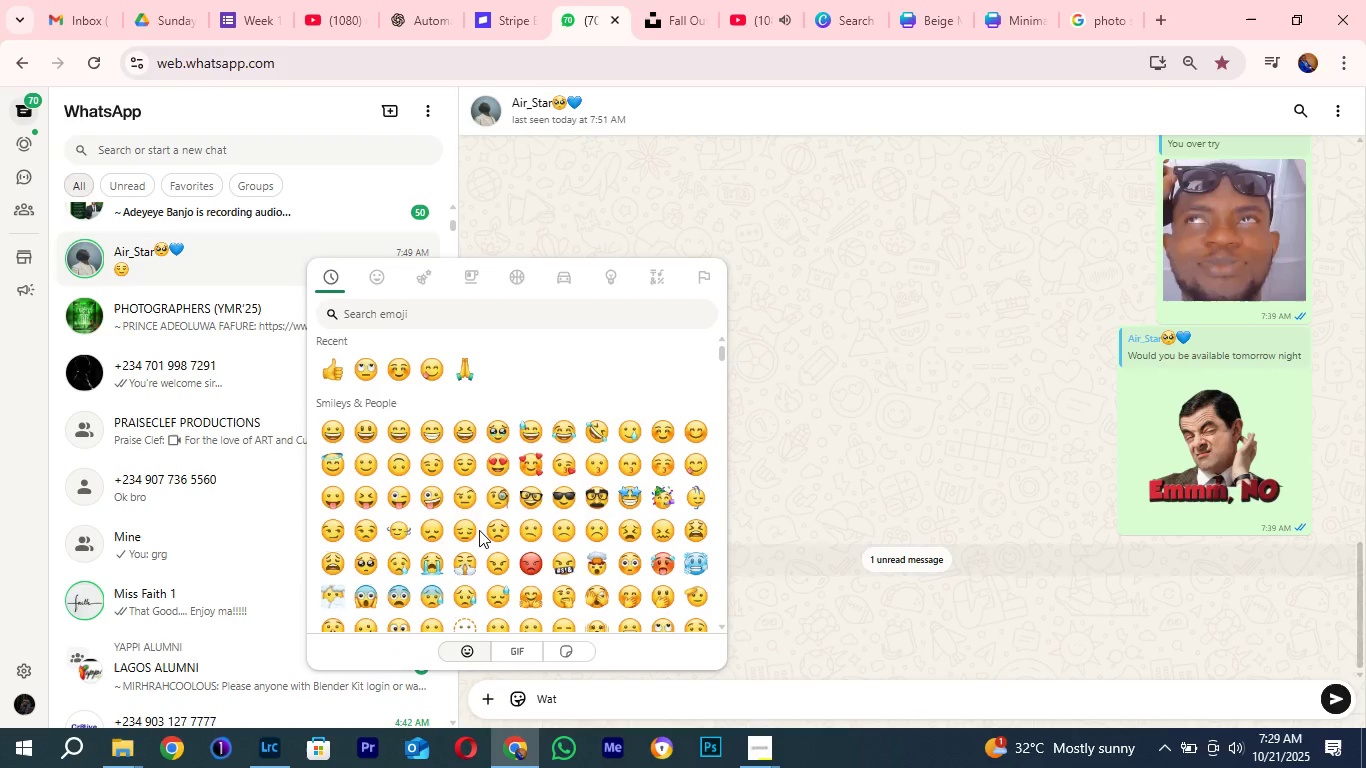 
double_click([464, 468])
 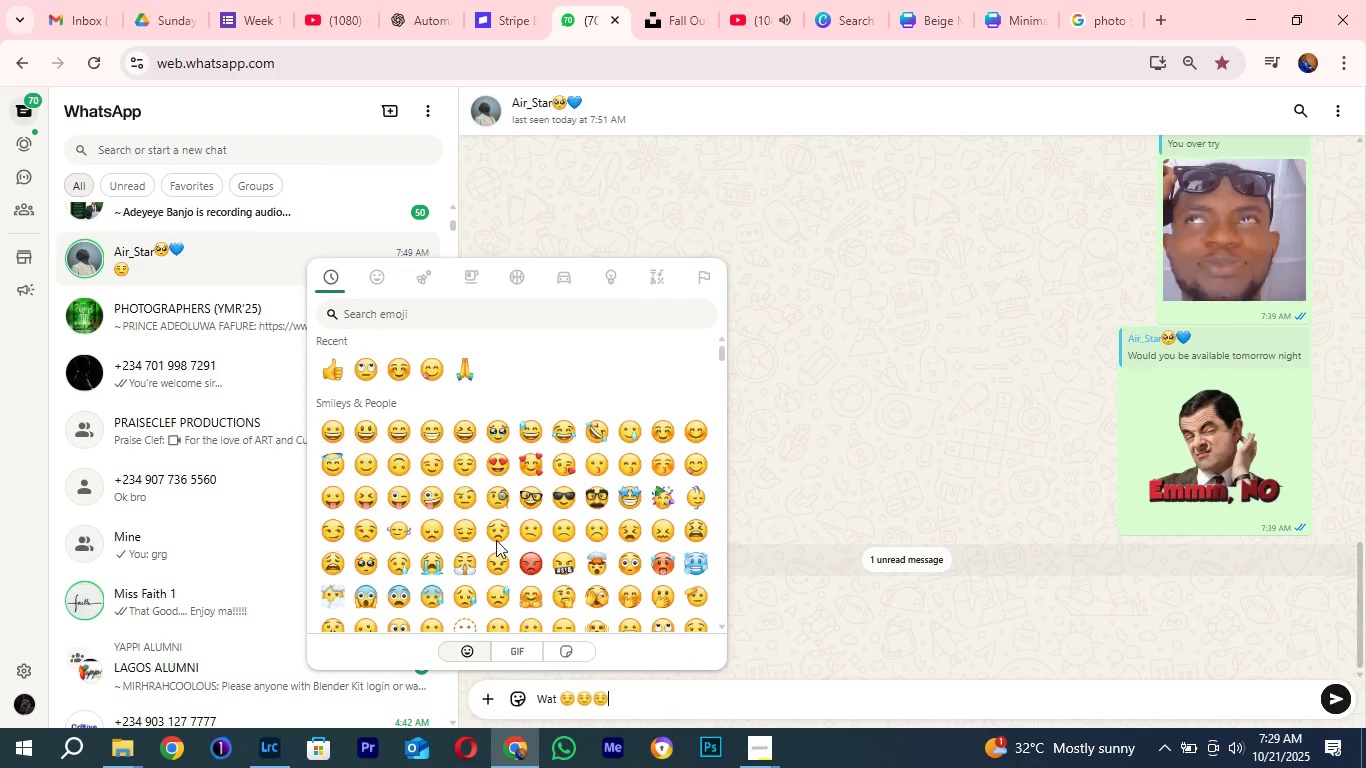 
triple_click([464, 468])
 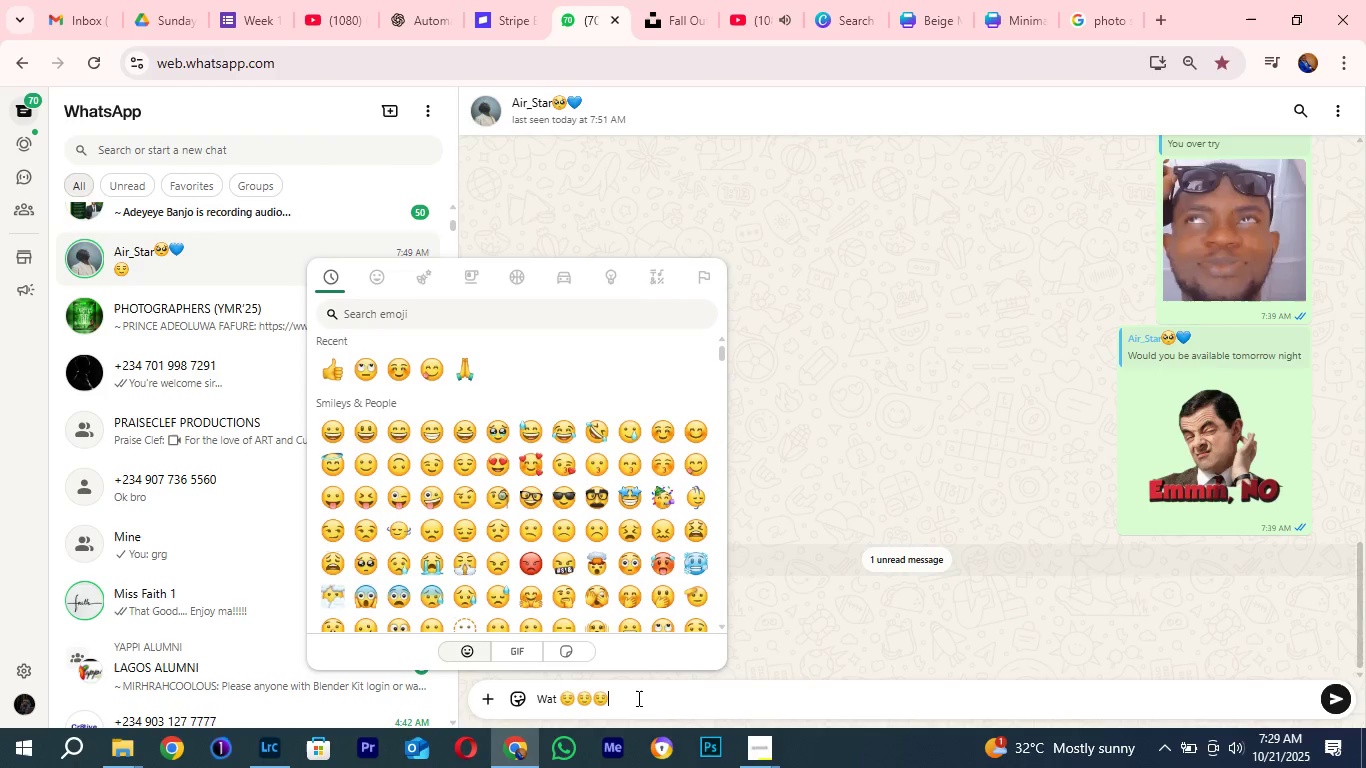 
left_click([637, 698])
 